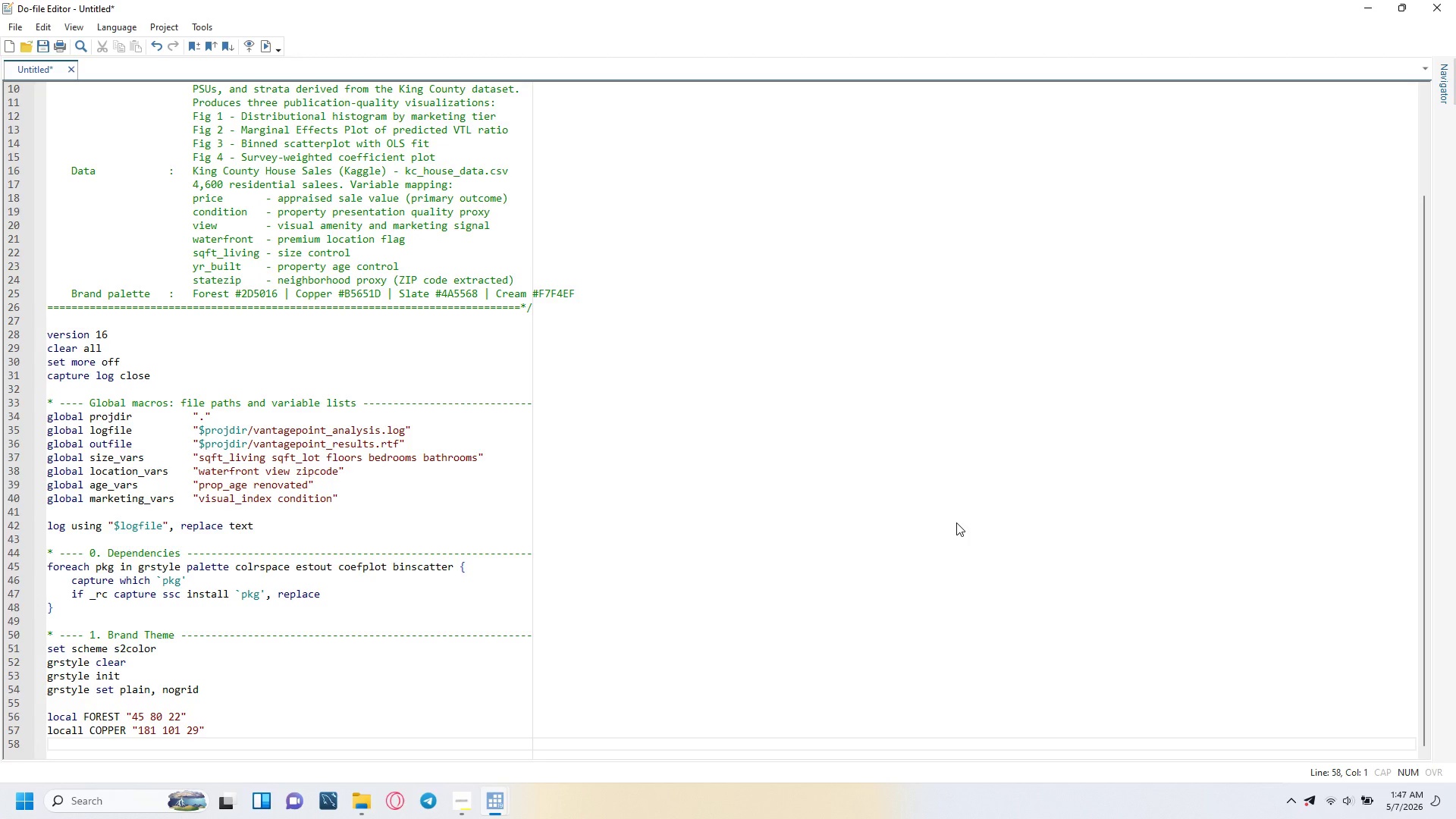 
key(ArrowUp)
 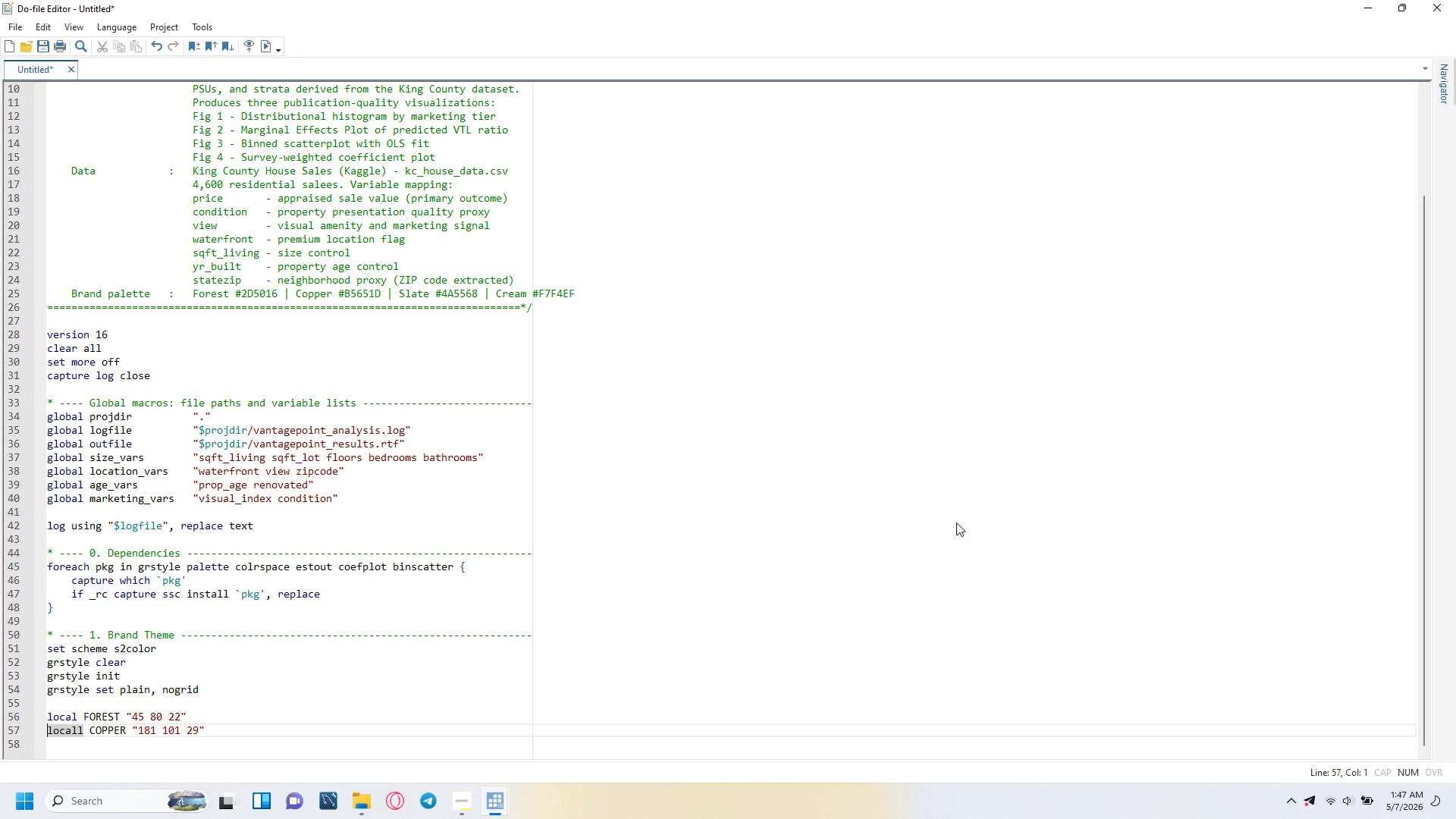 
key(ArrowRight)
 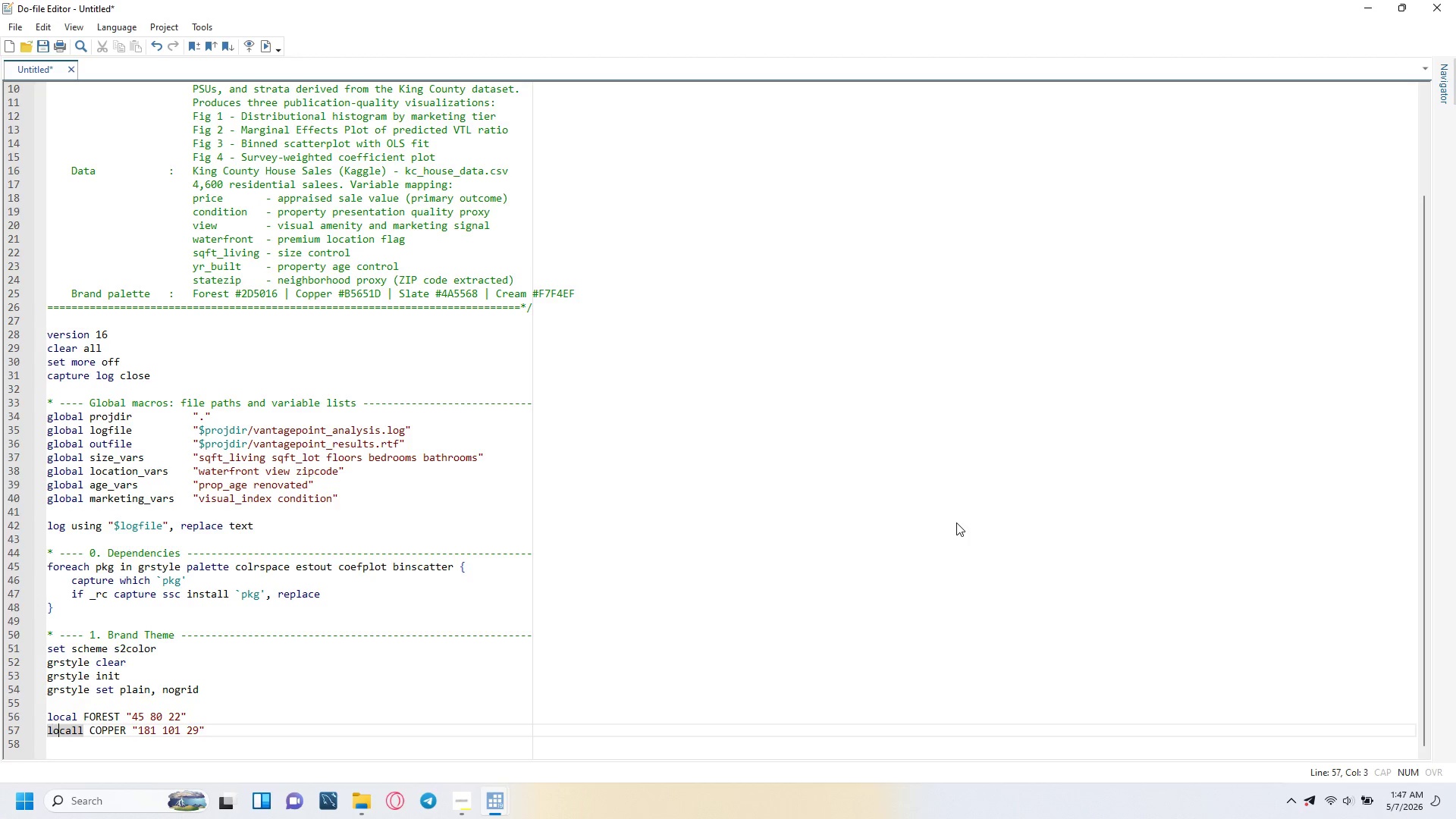 
key(ArrowRight)
 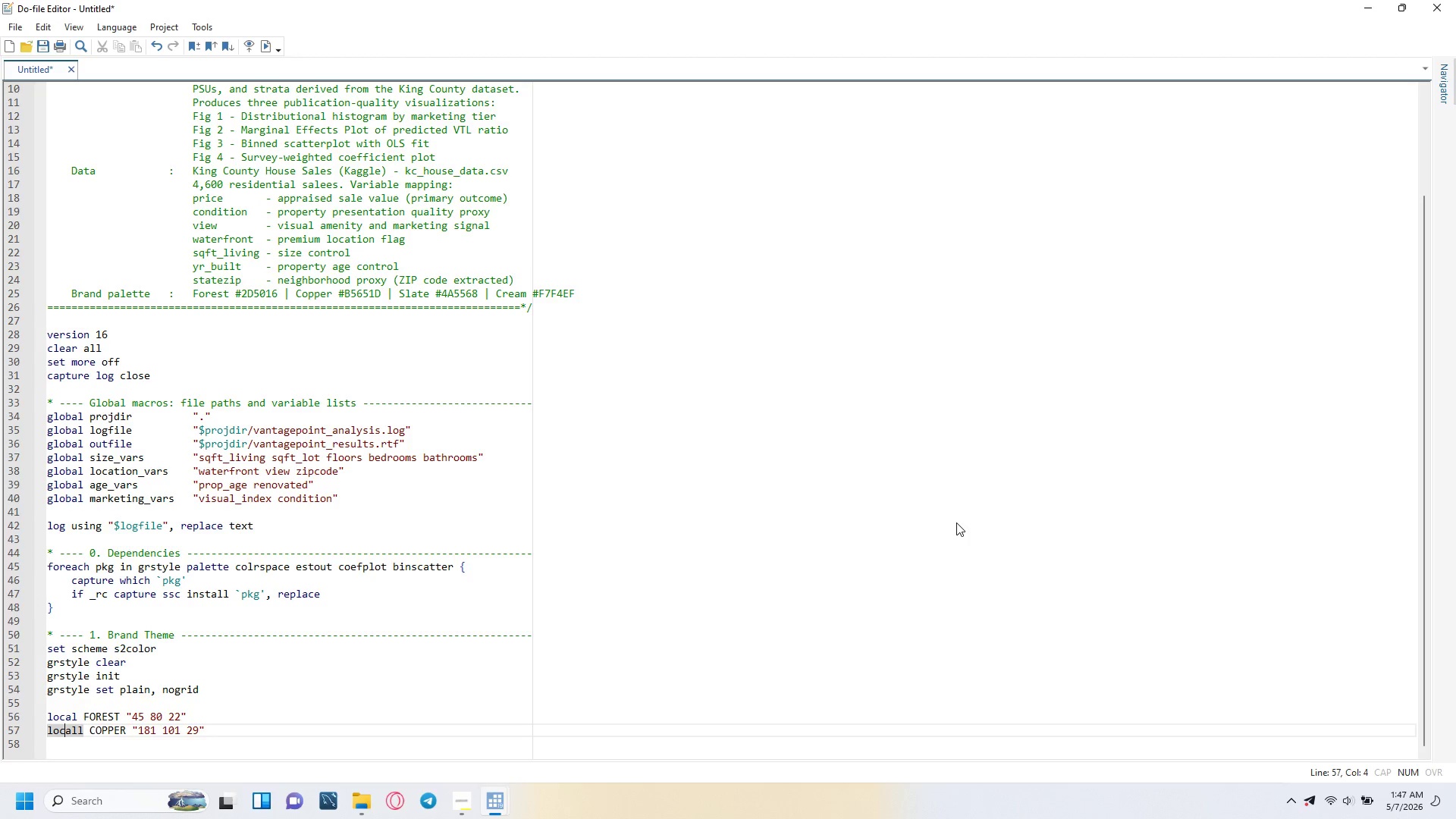 
key(ArrowRight)
 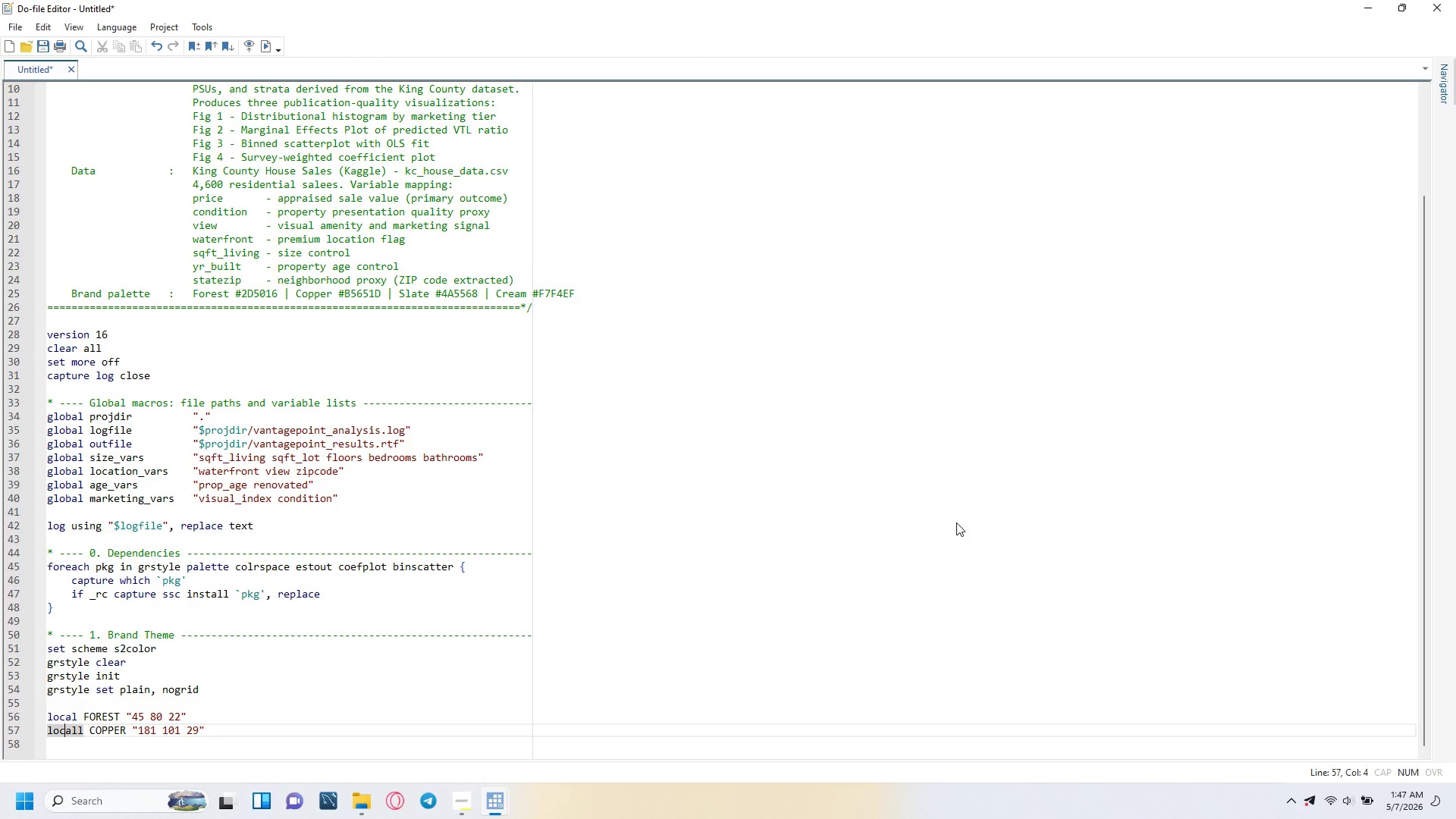 
key(ArrowRight)
 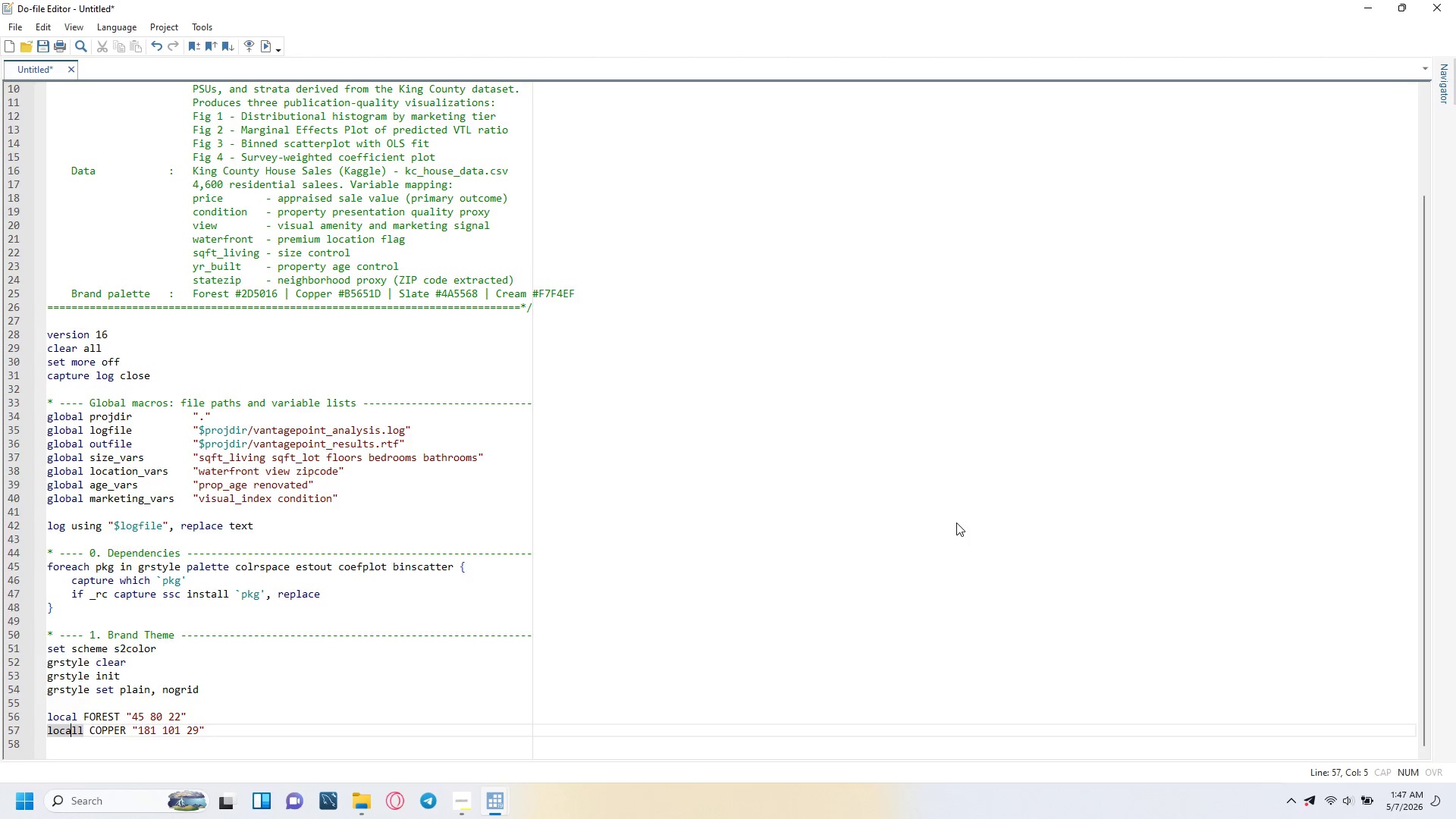 
key(ArrowRight)
 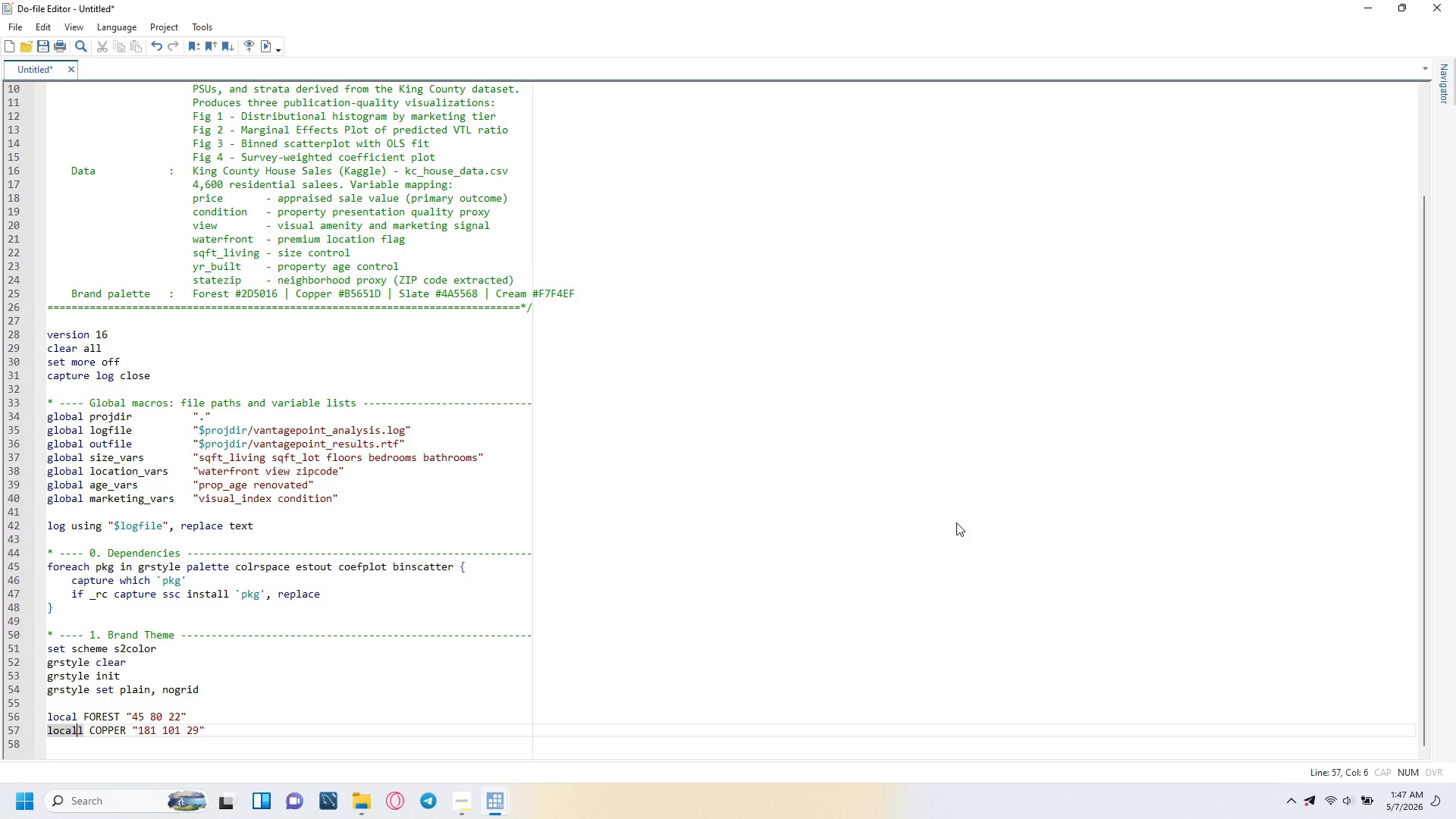 
key(ArrowRight)
 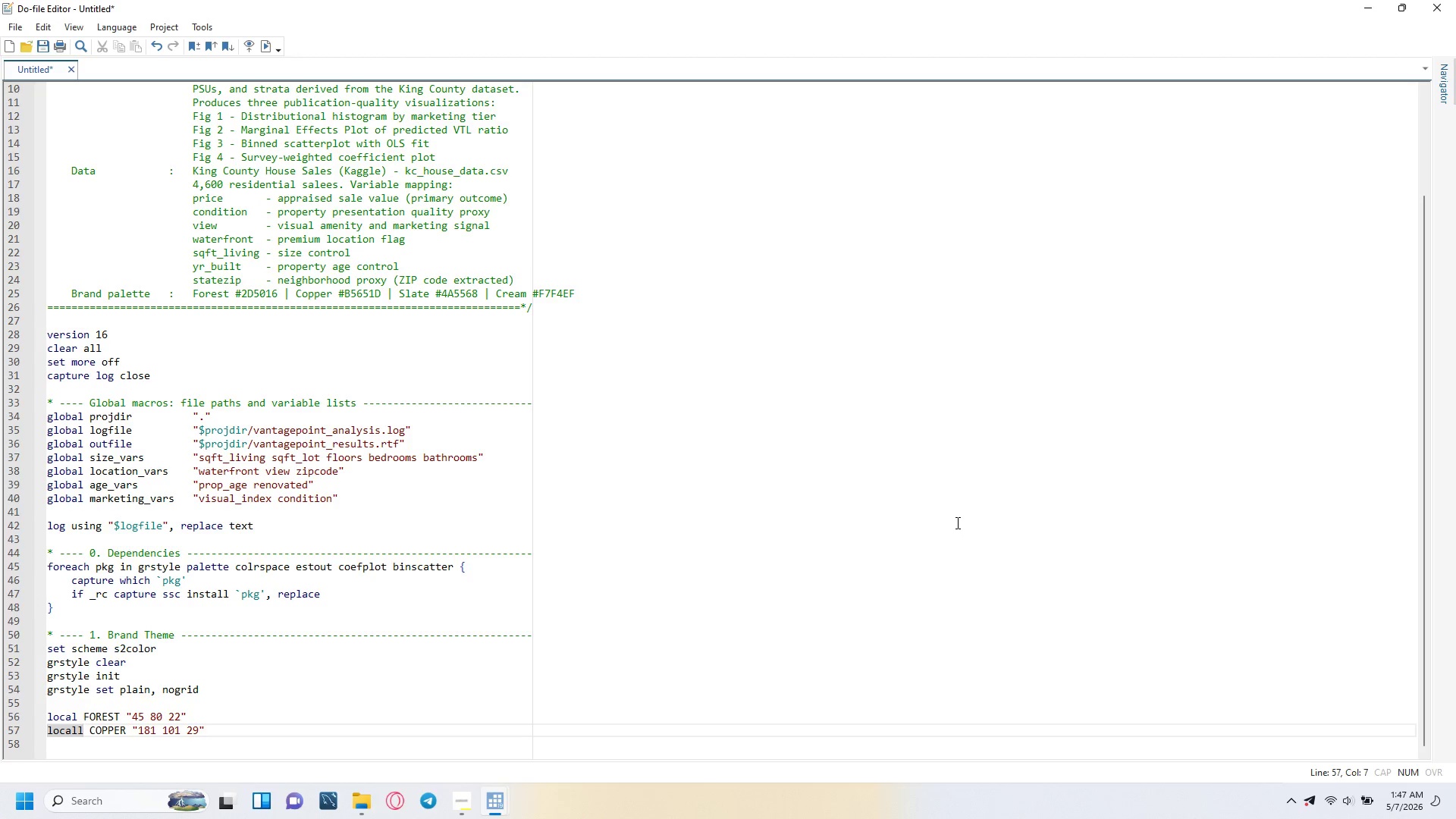 
key(Backspace)
 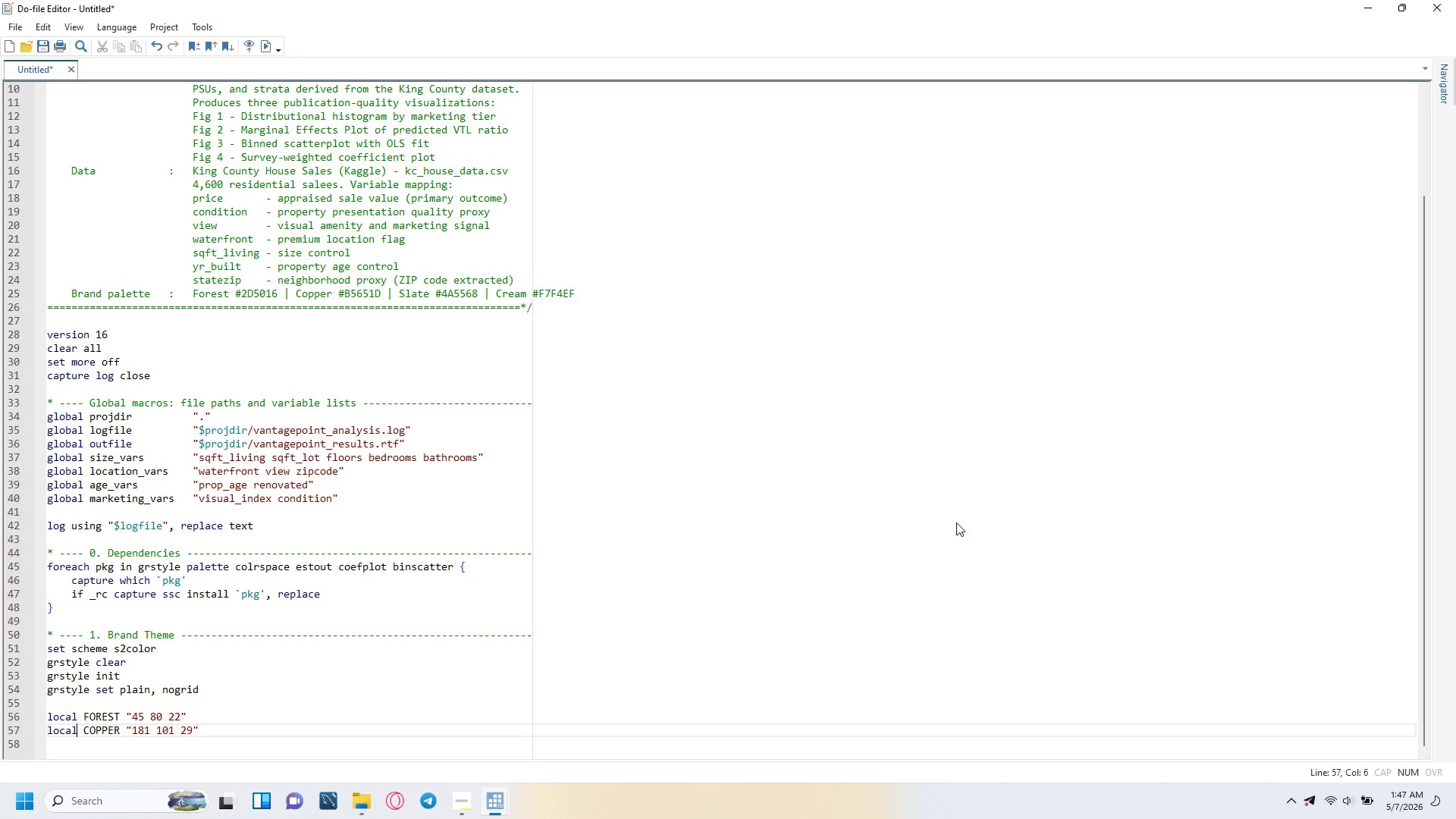 
key(ArrowDown)
 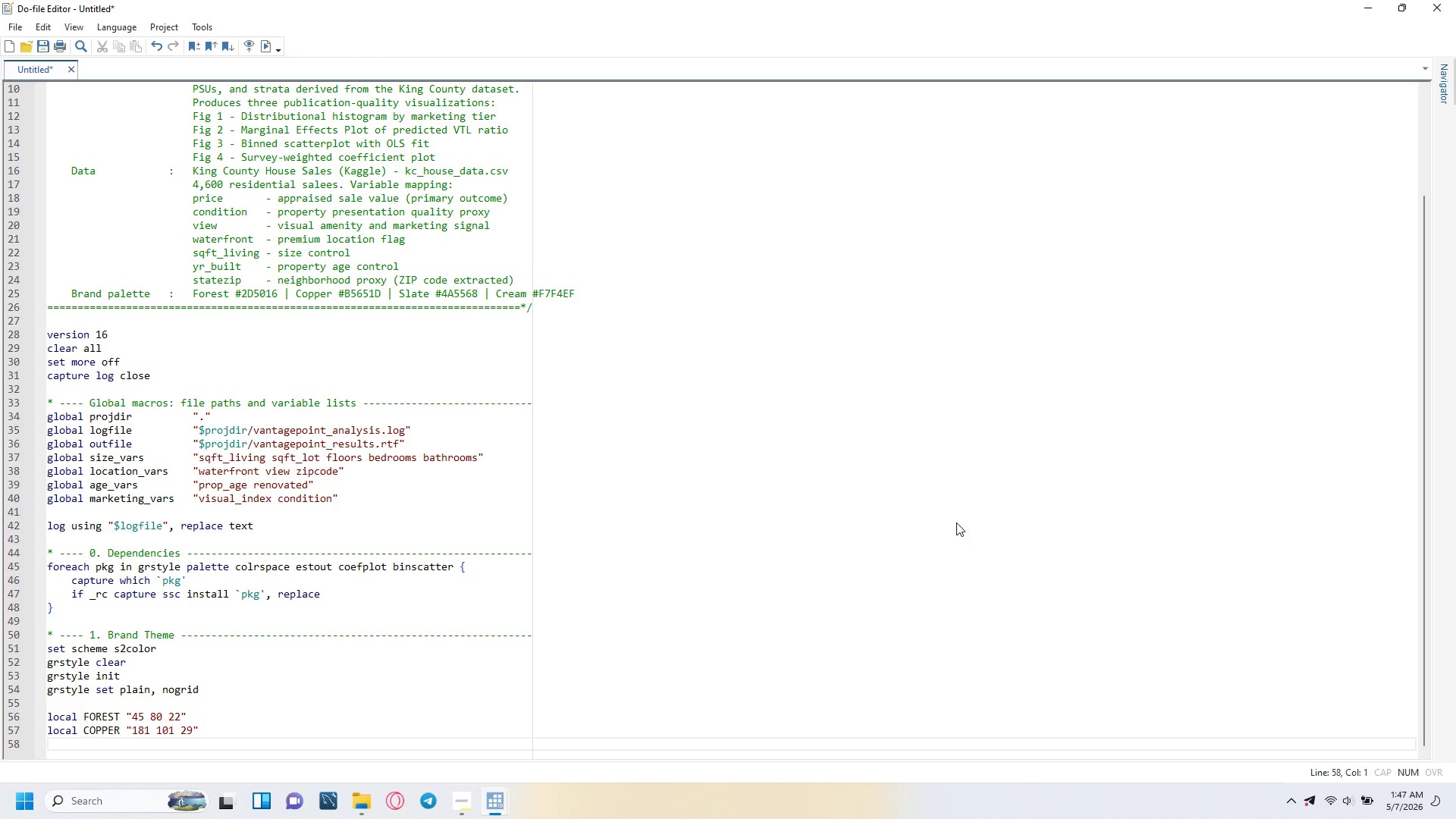 
type(local SLATE "74 85 104)
 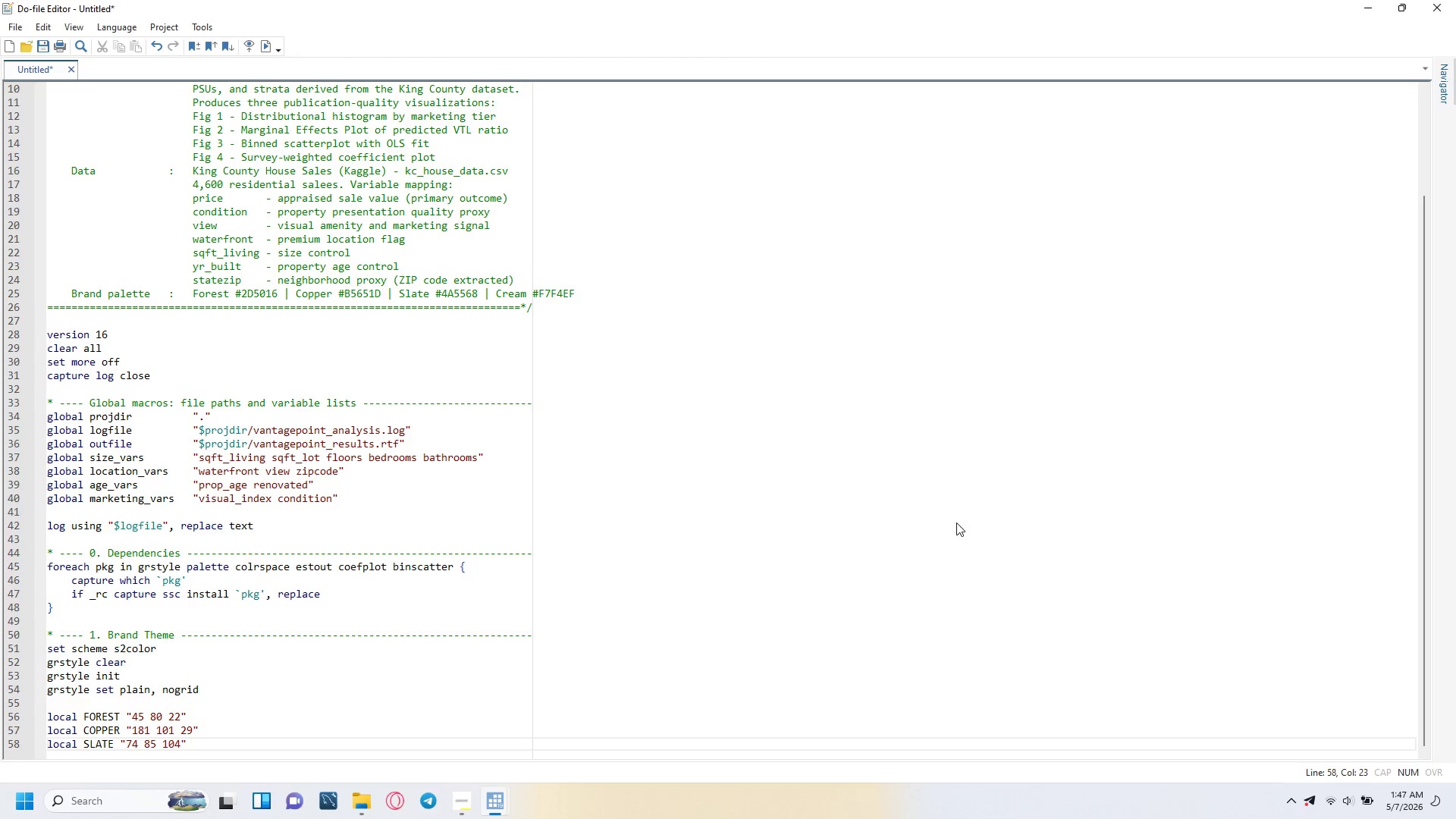 
key(ArrowRight)
 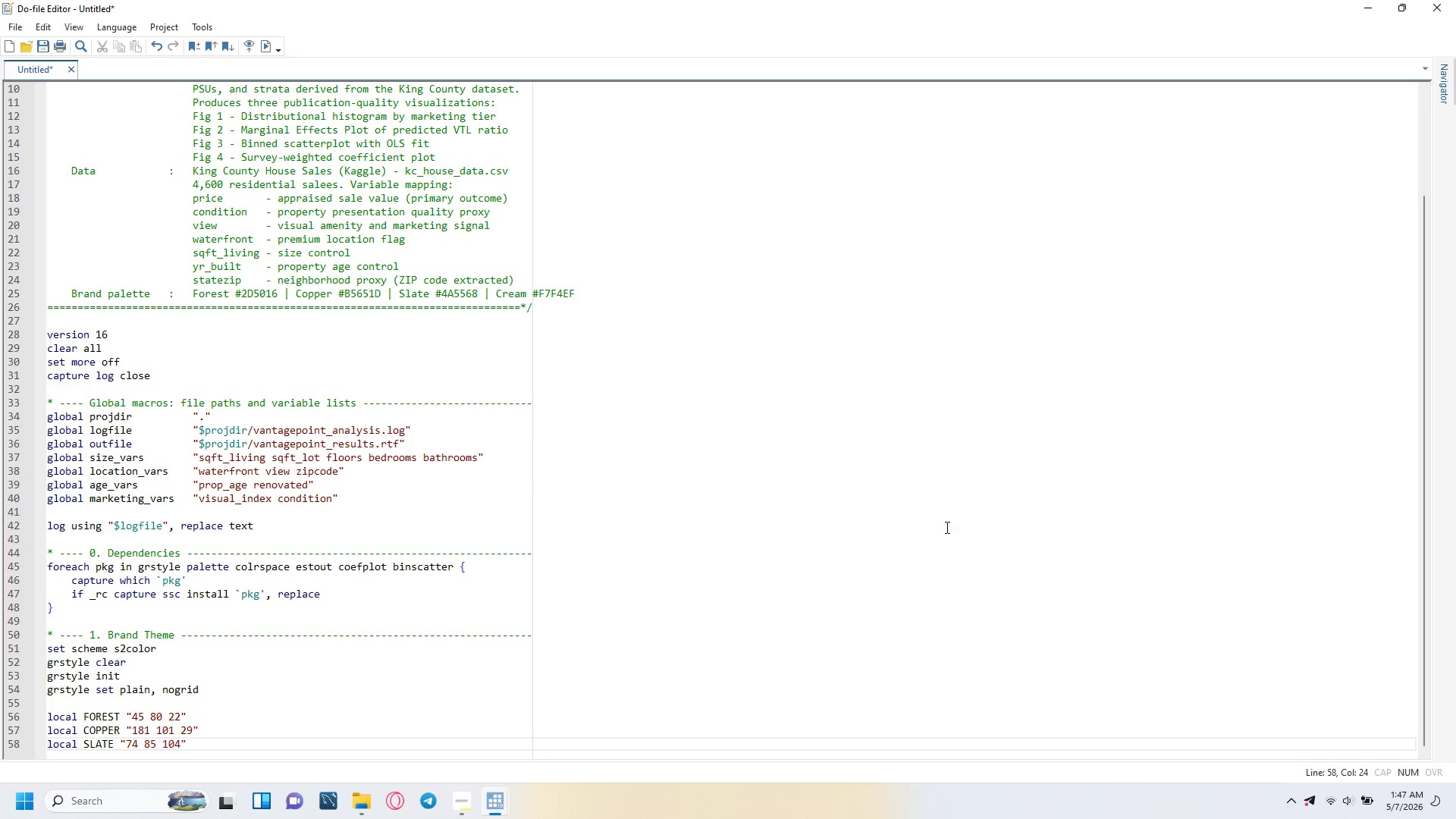 
key(Enter)
 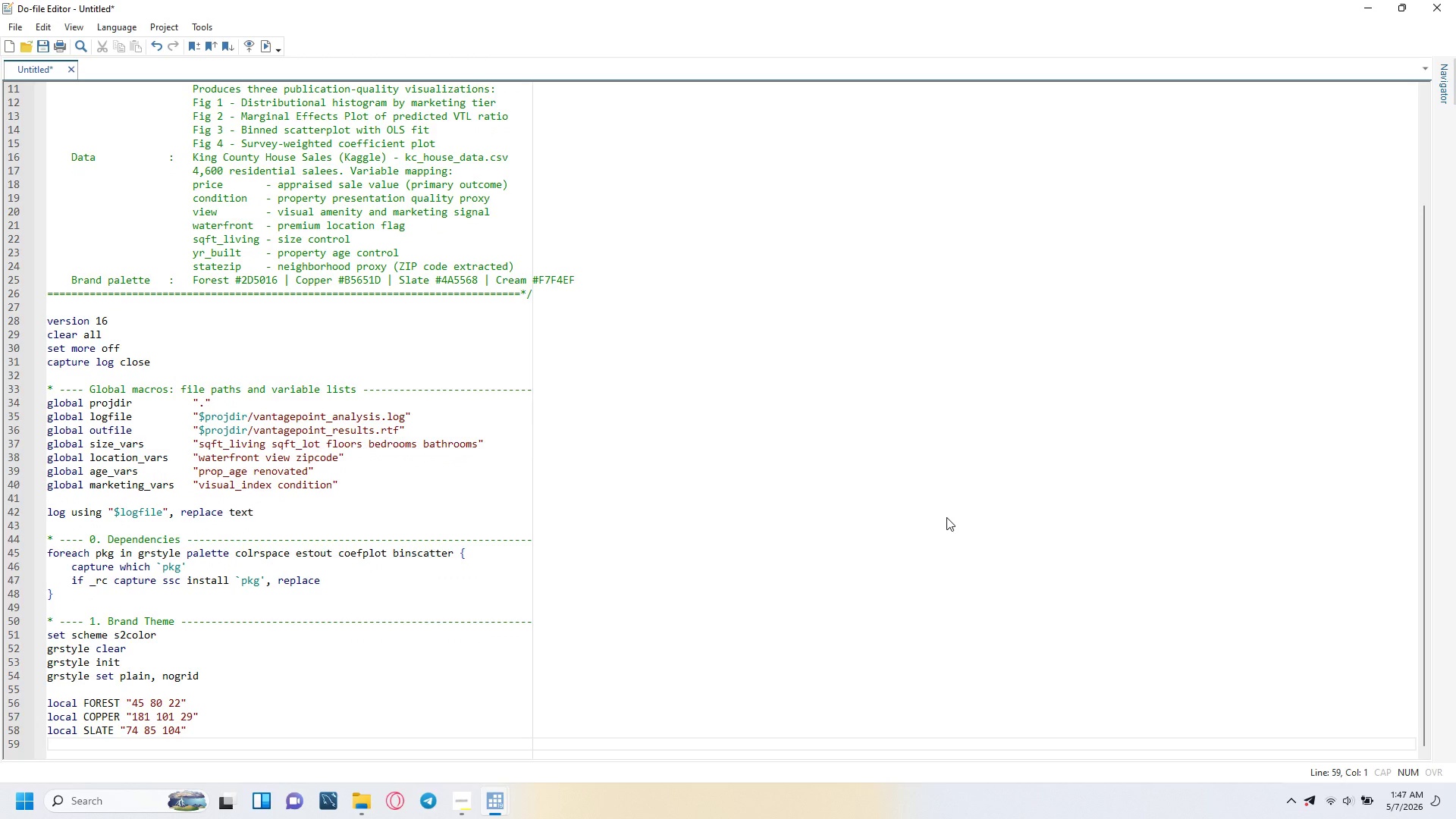 
type(local CREAN)
key(Backspace)
type(M "247 244 239)
 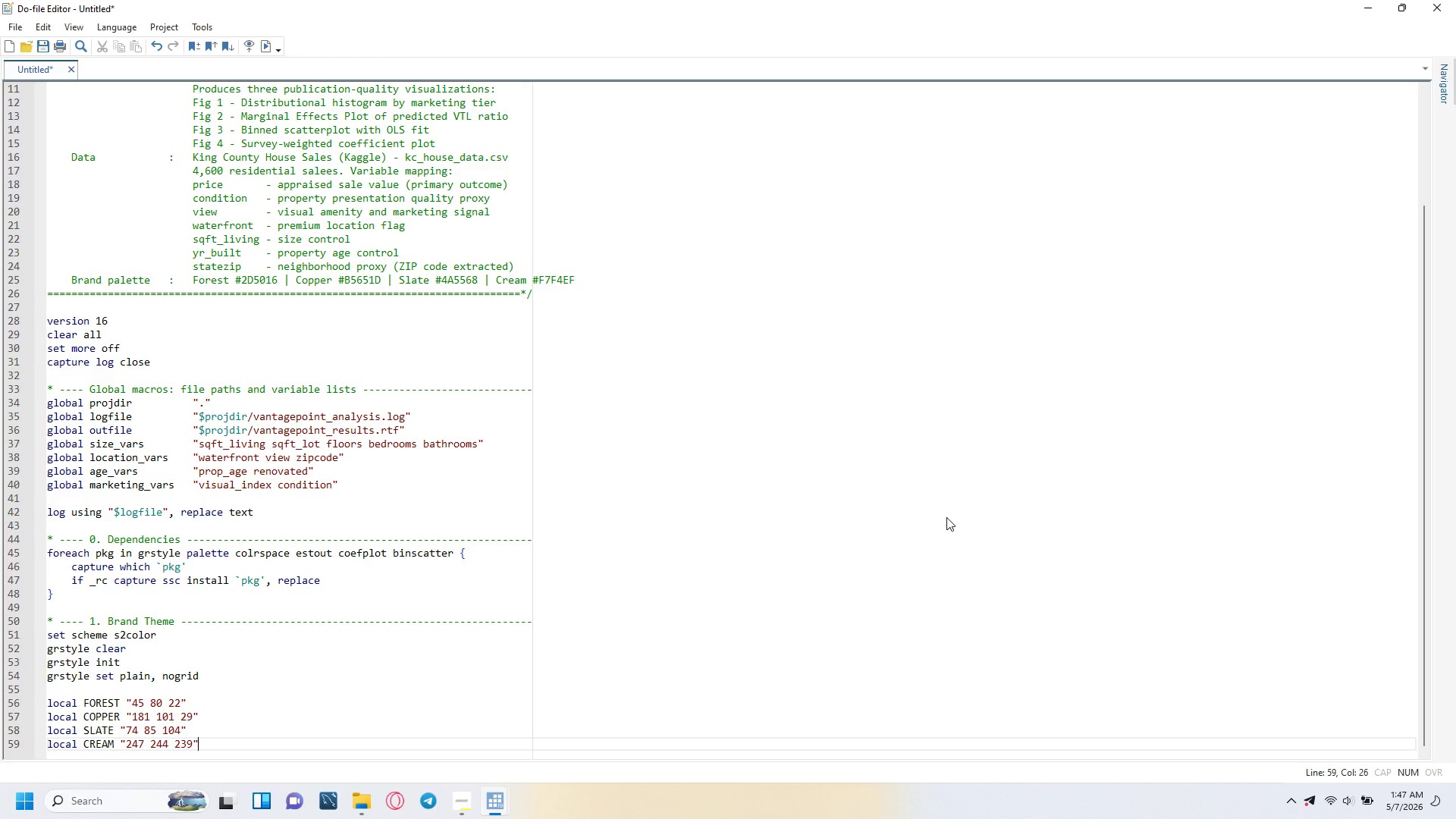 
 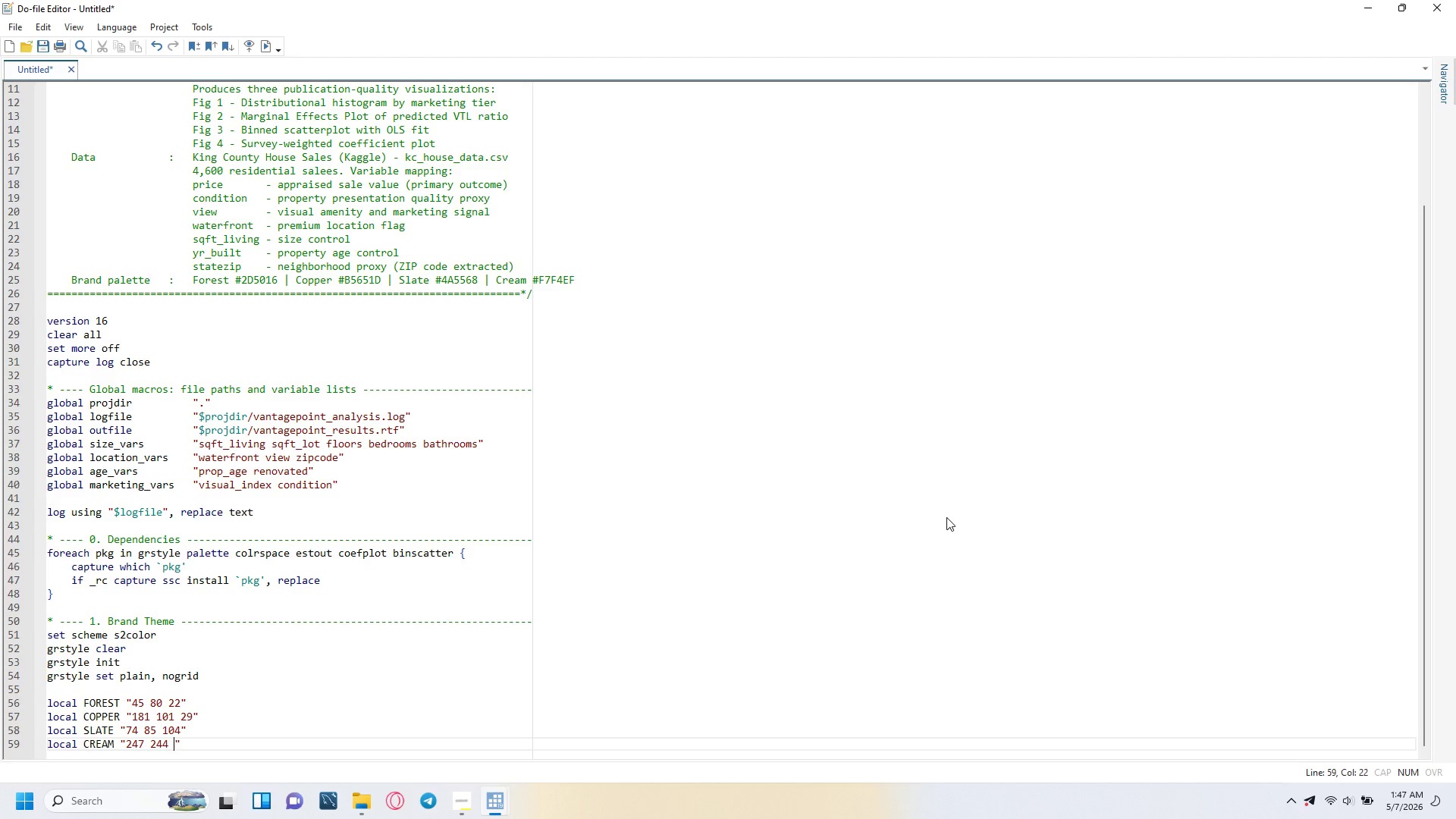 
key(ArrowRight)
 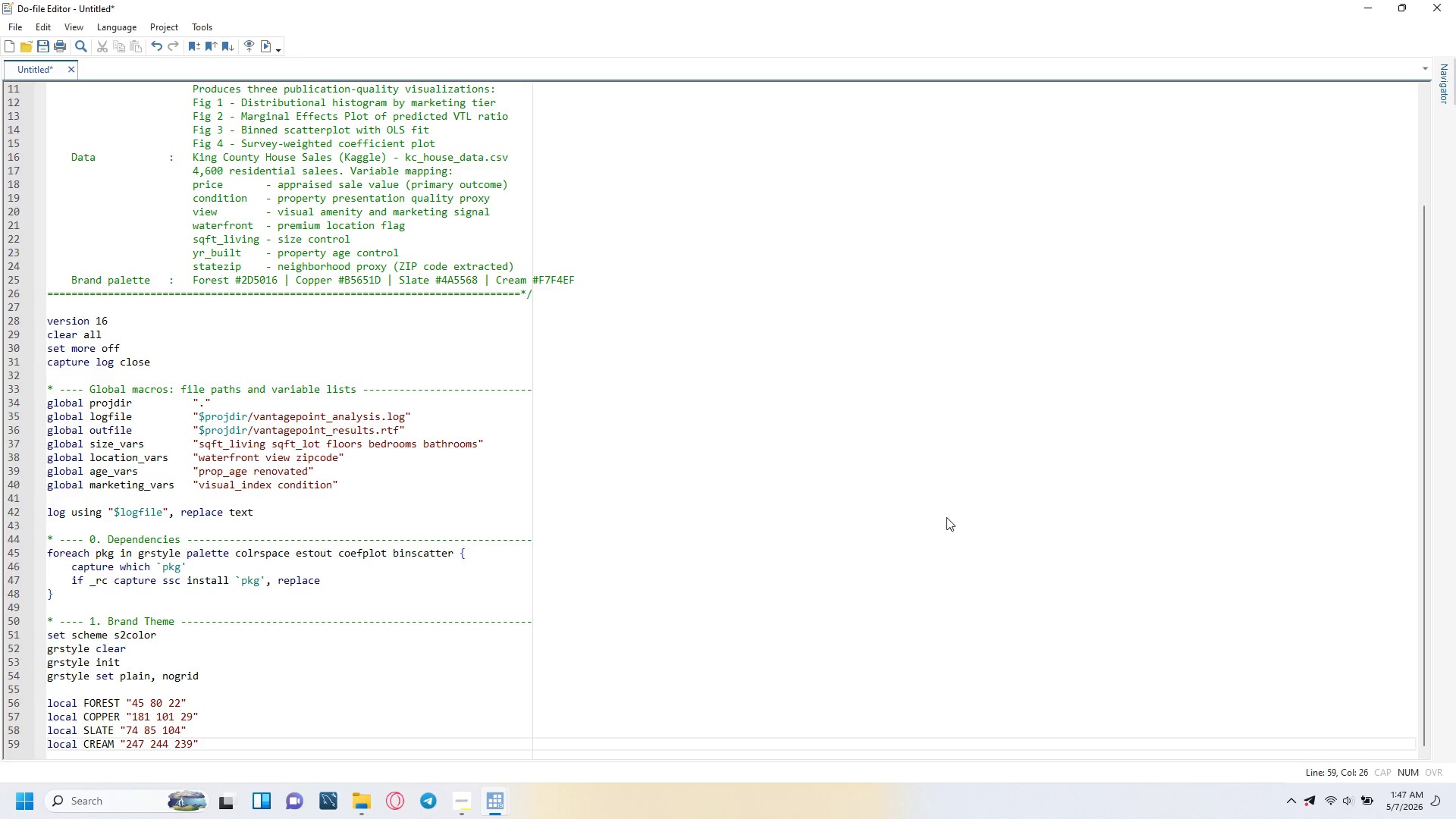 
key(Enter)
 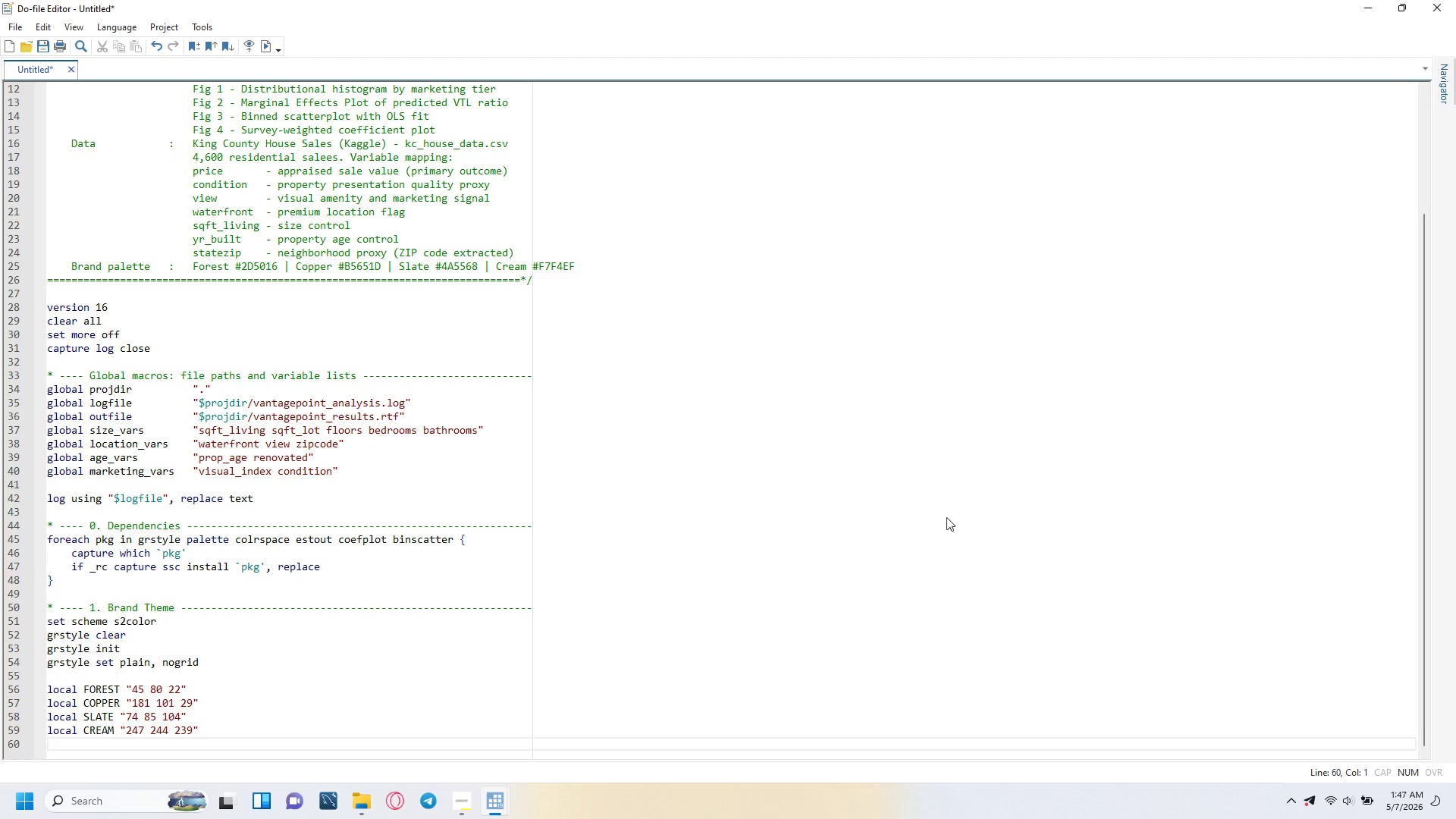 
type(loca )
key(Backspace)
type(l MIST "236 240 235)
 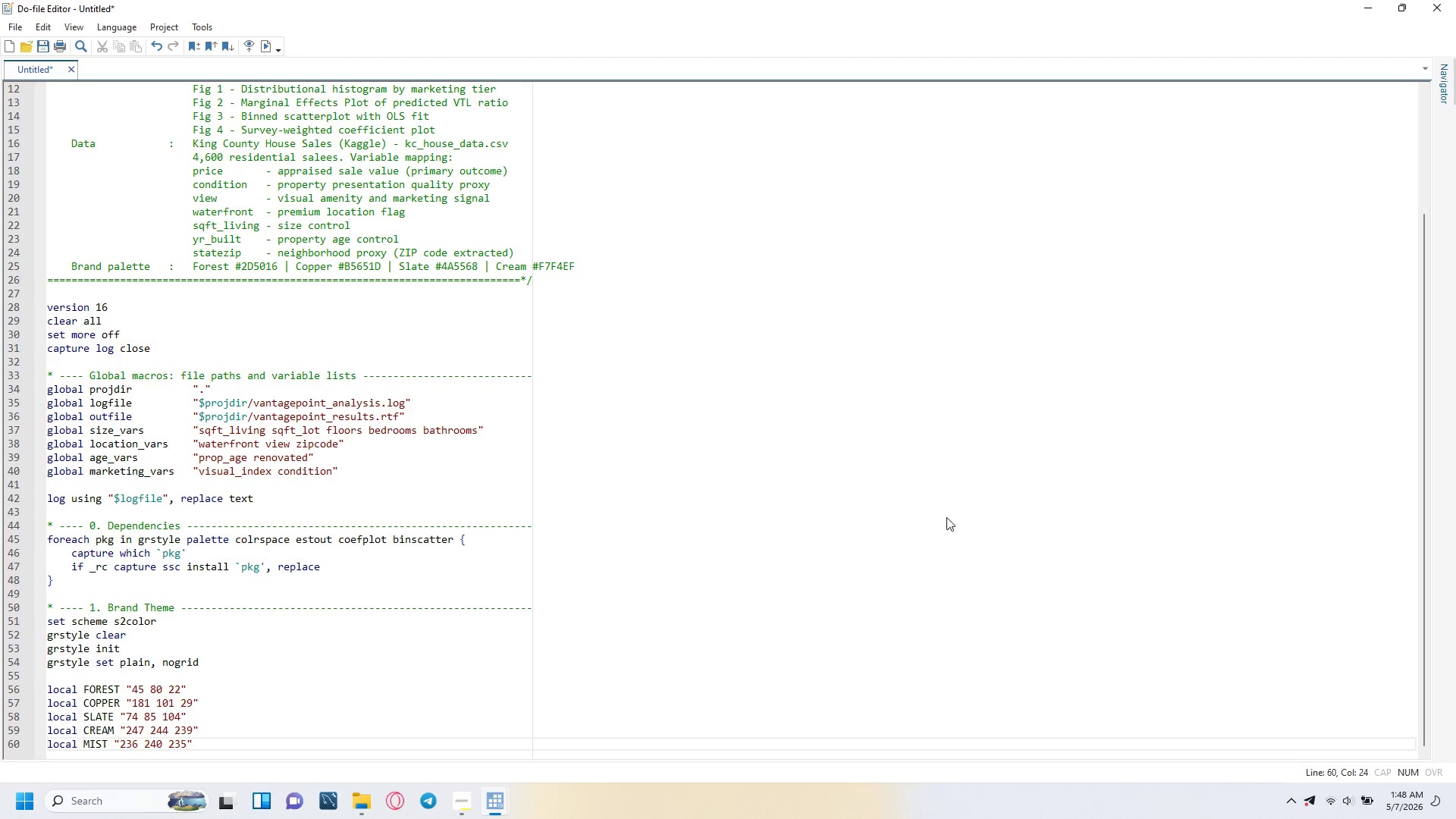 
key(ArrowRight)
 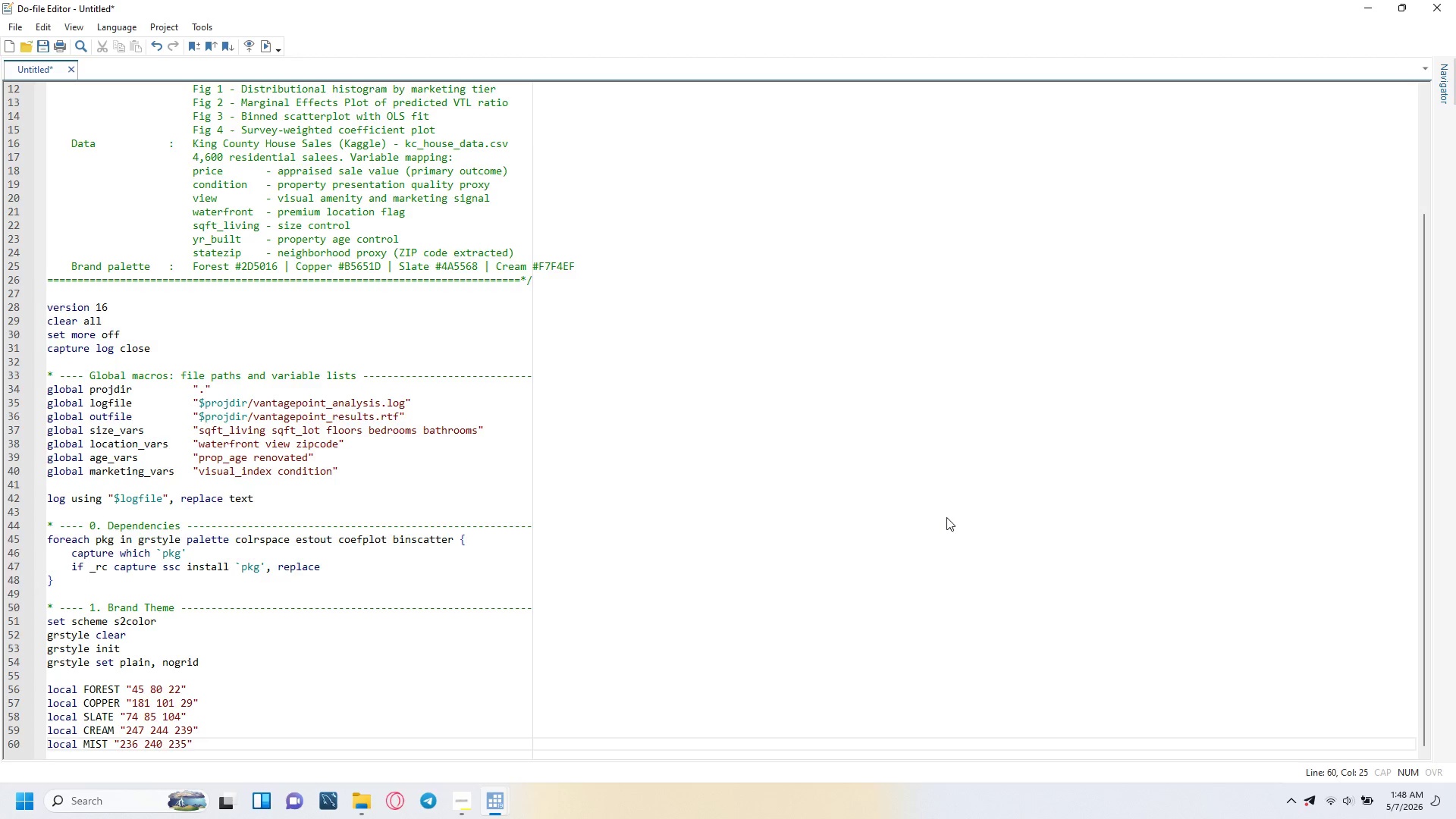 
key(Enter)
 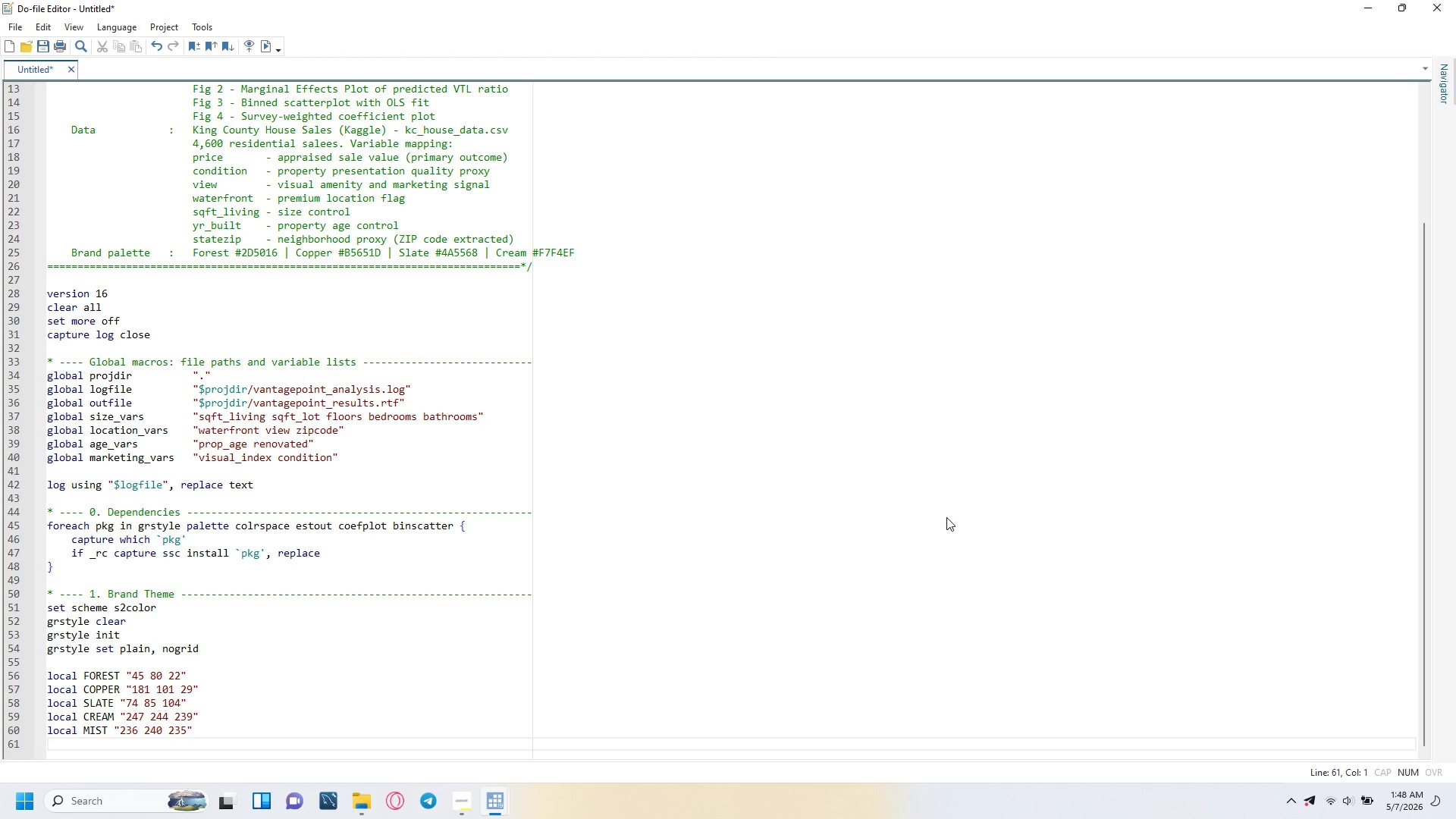 
key(Enter)
 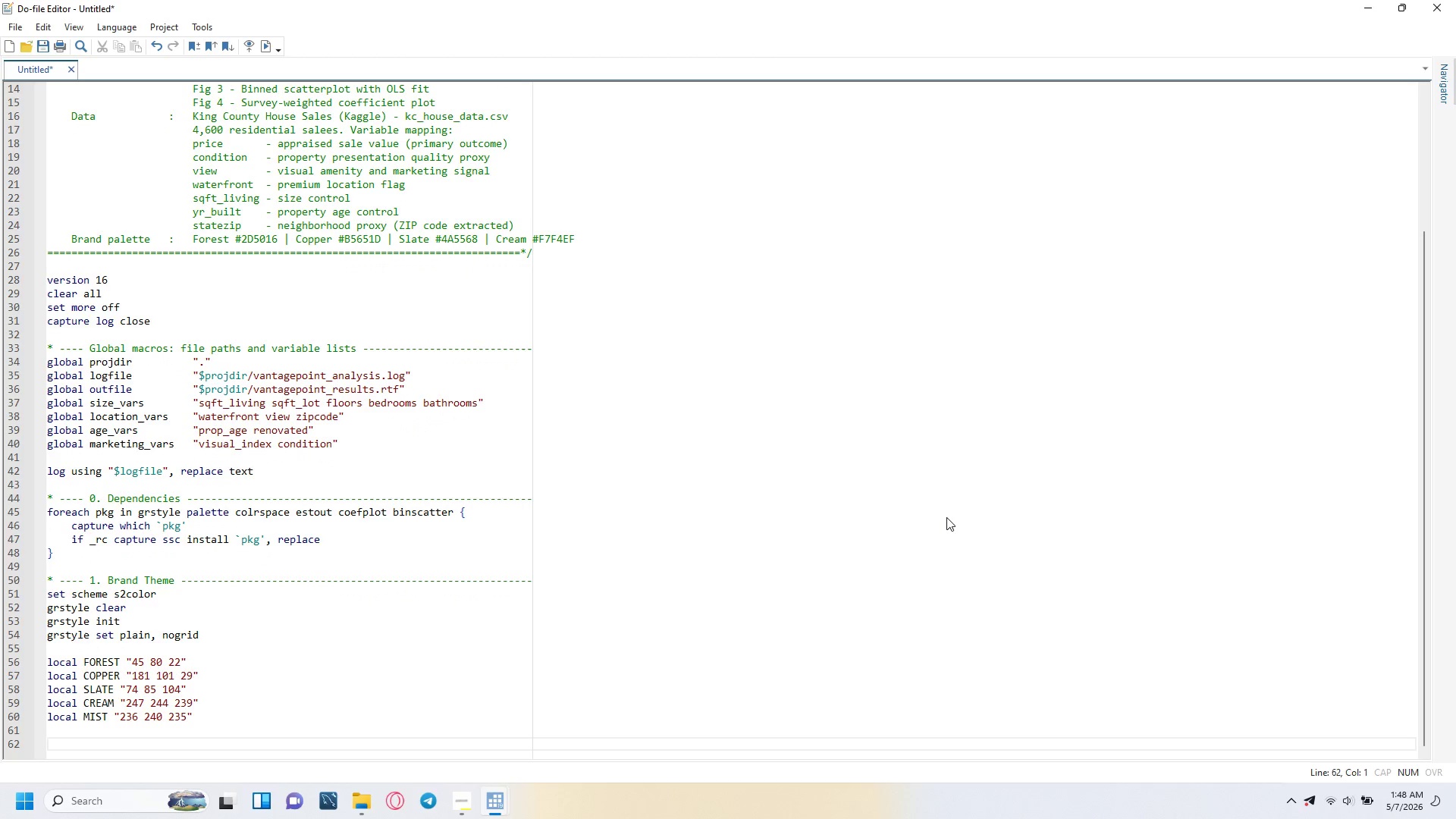 
type(grstyle set color "`FOREST)
 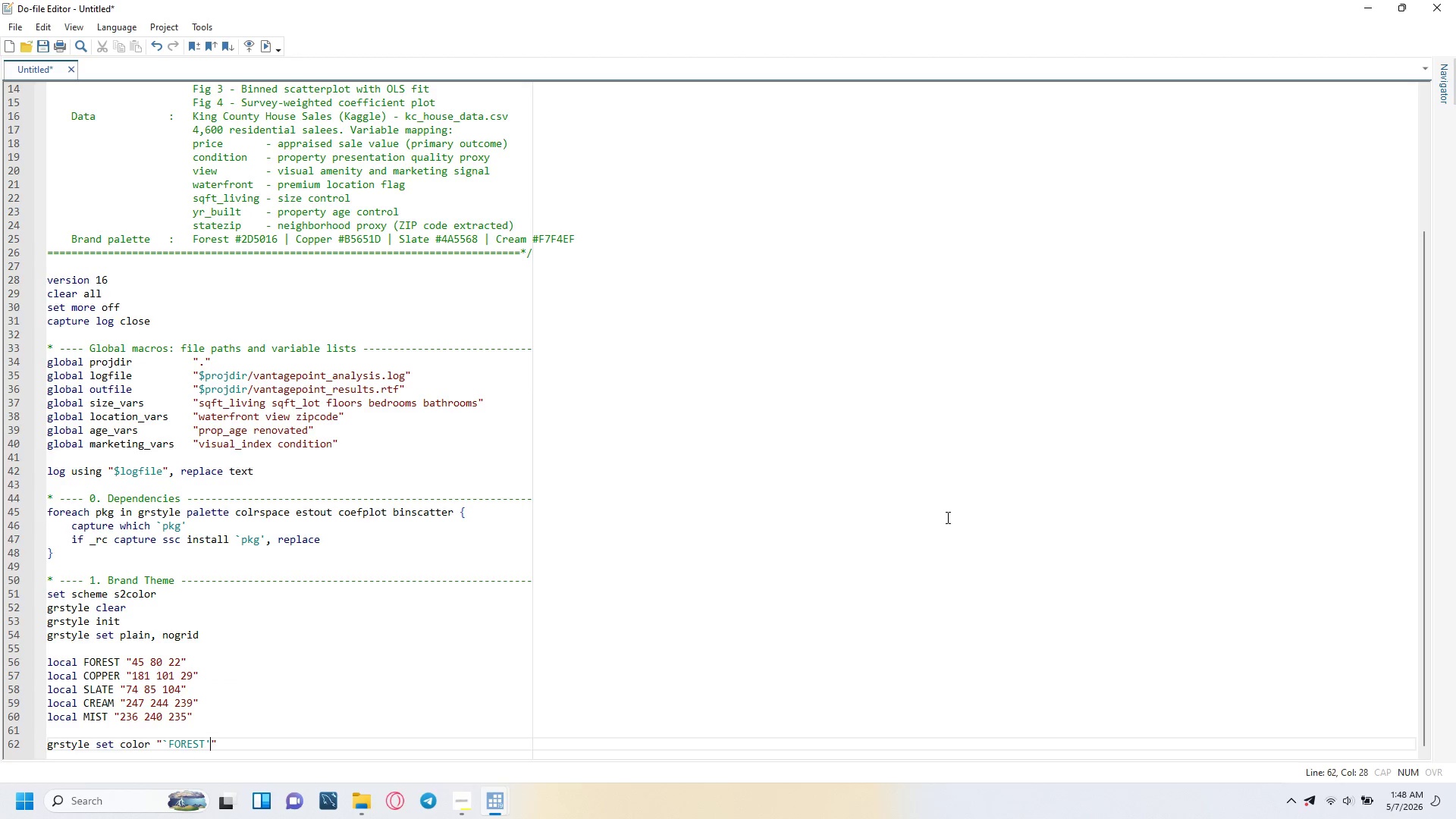 
 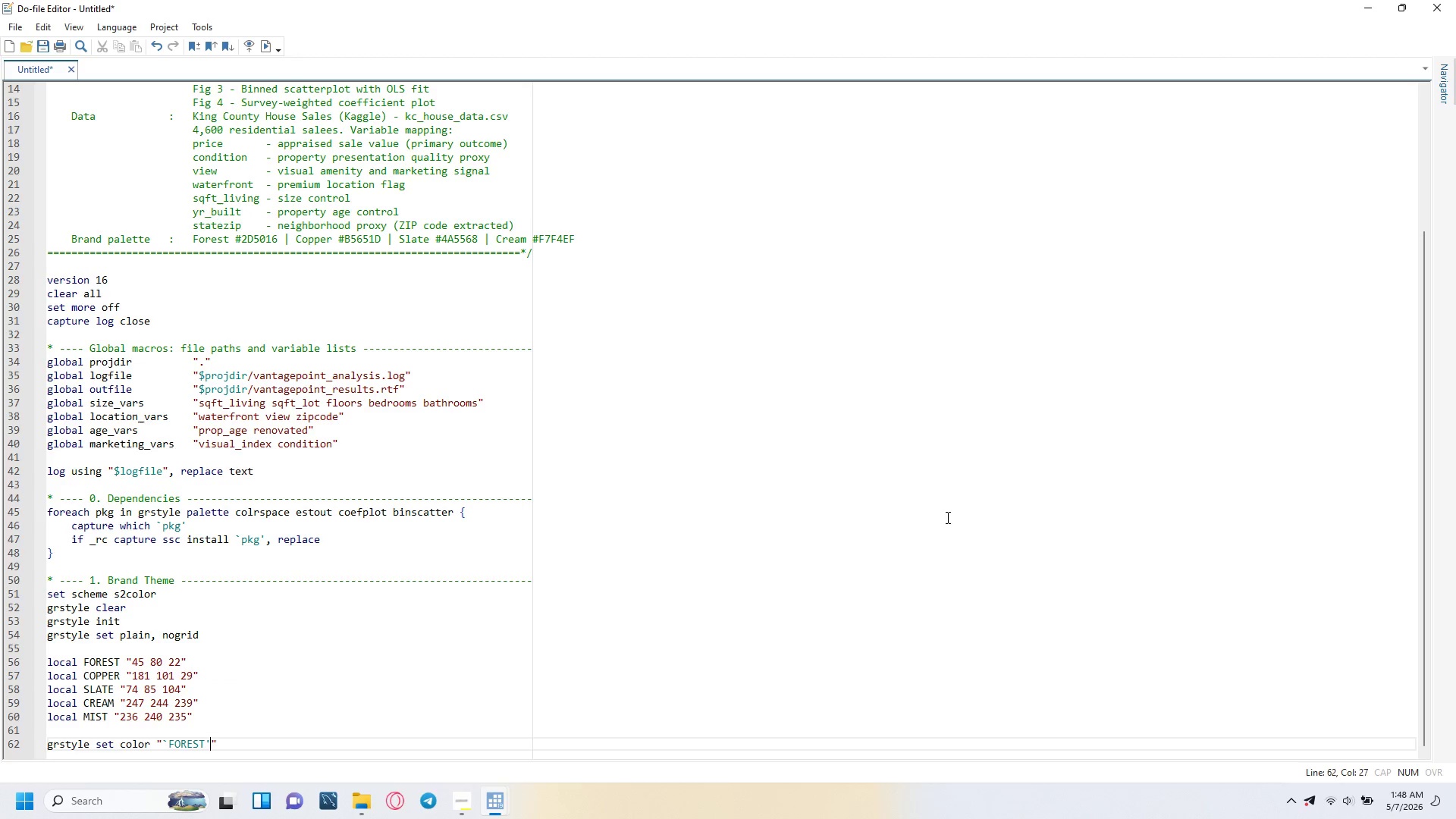 
key(ArrowRight)
 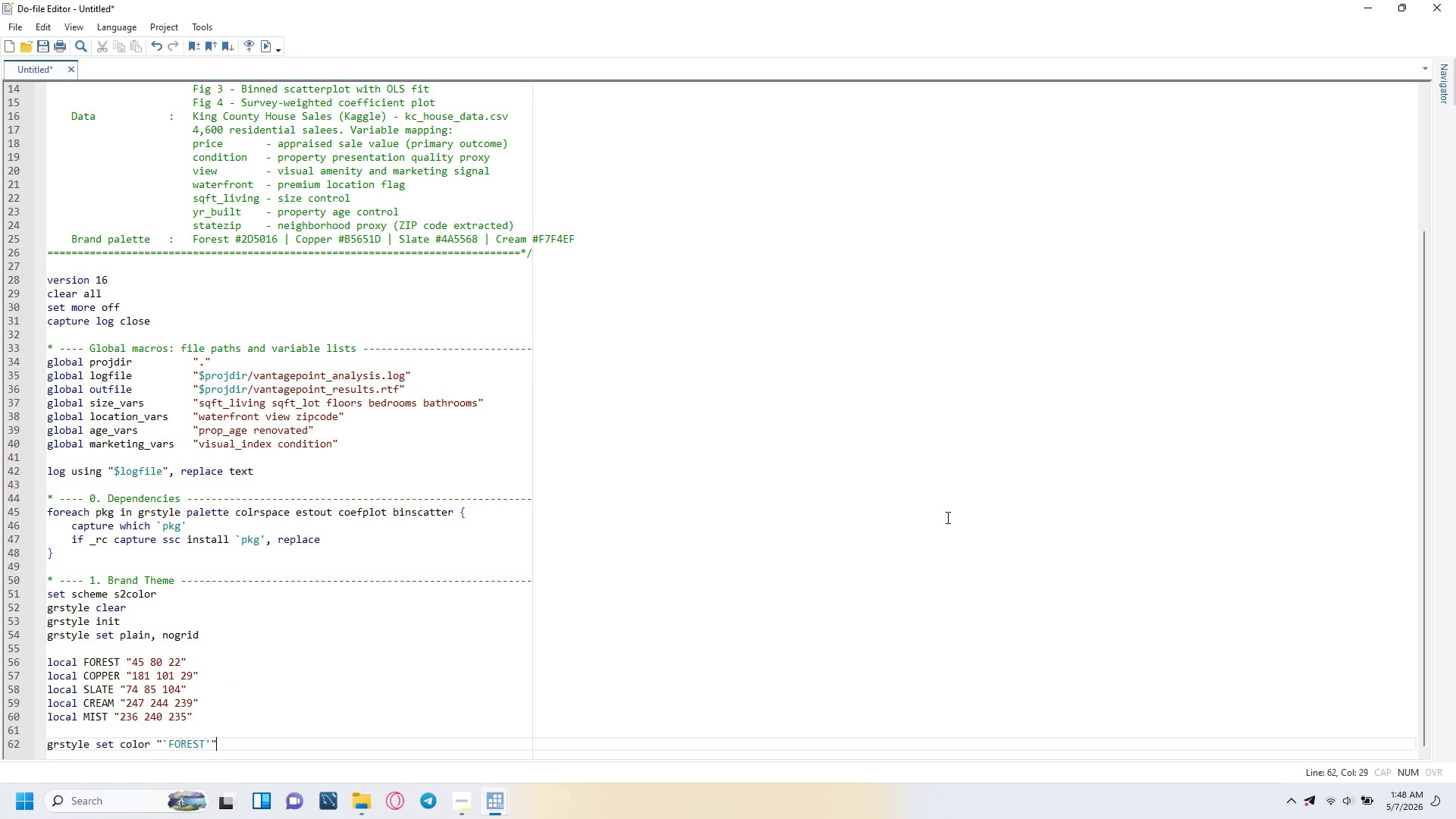 
key(ArrowRight)
 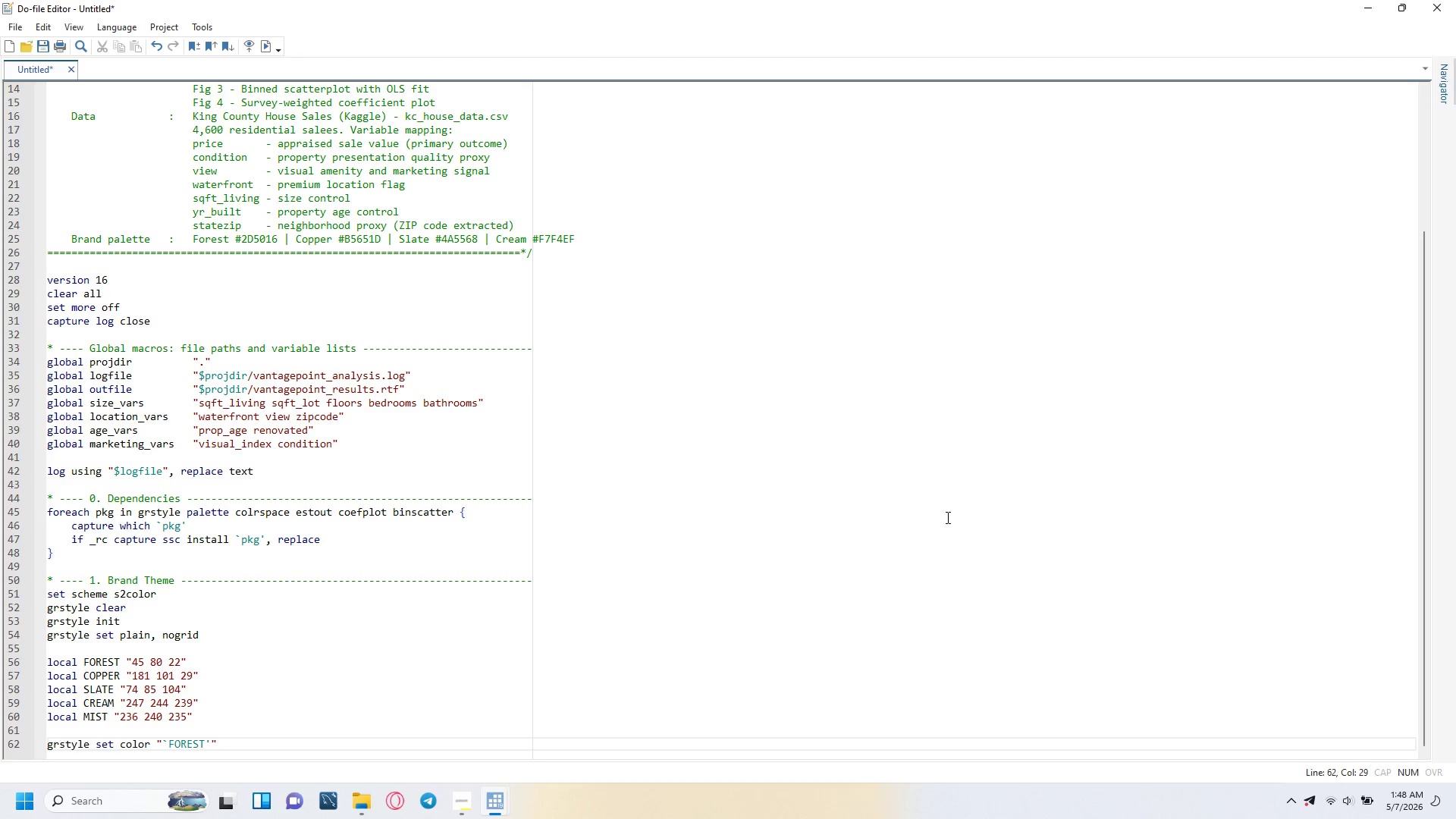 
type( )
key(Backspace)
type(: p1 p1line p1bar p1mark)
 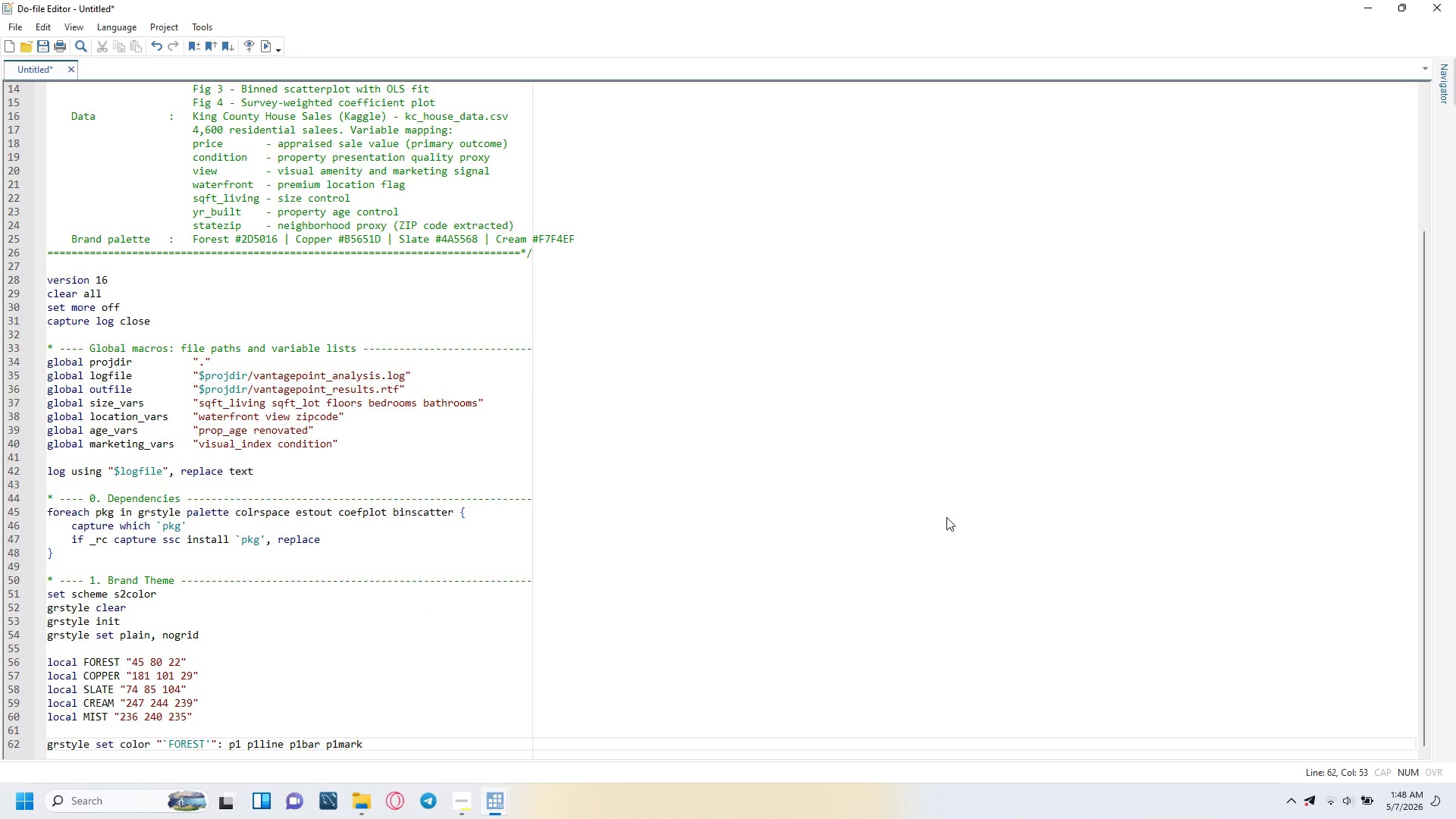 
wait(6.75)
 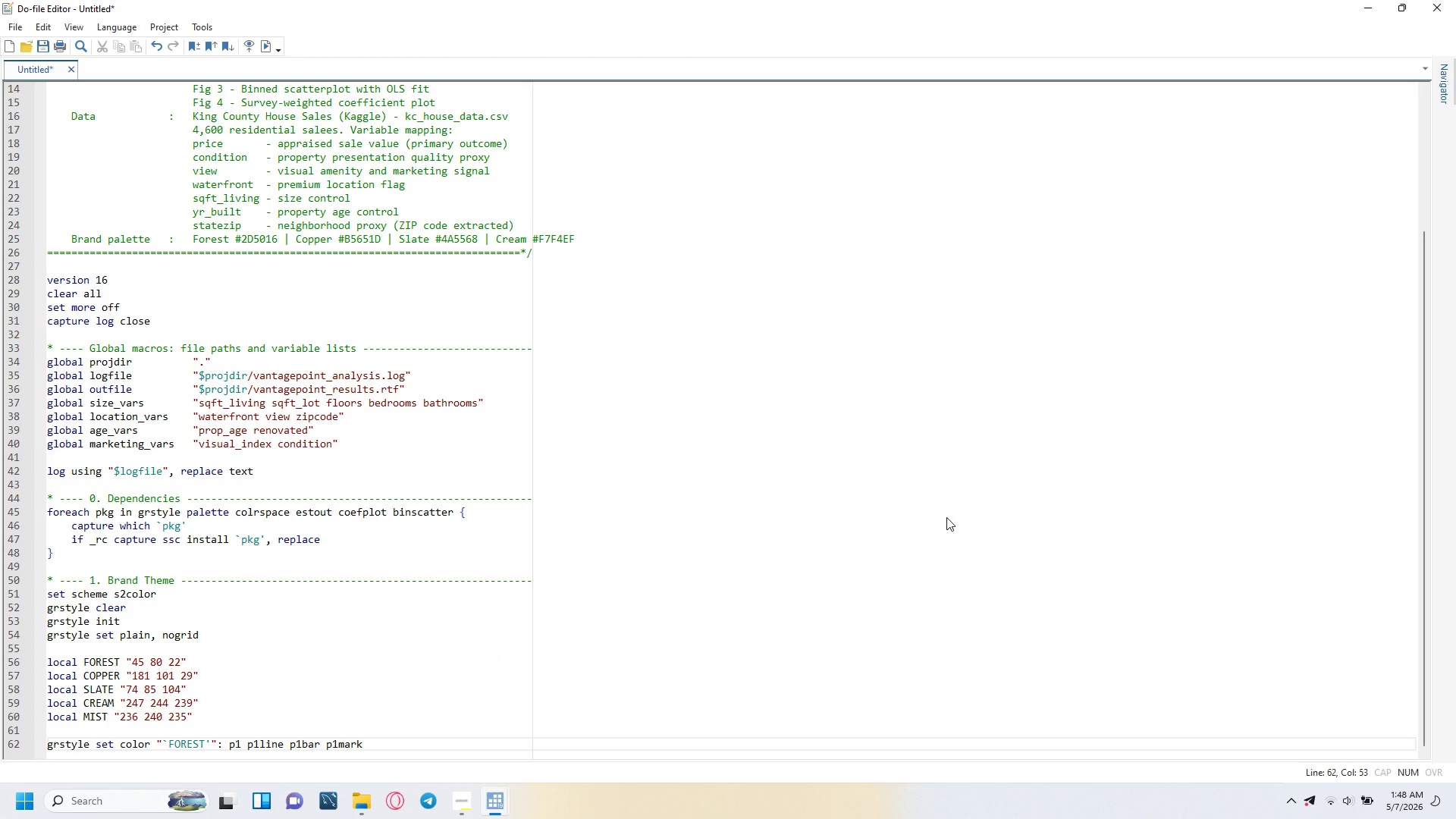 
key(Enter)
 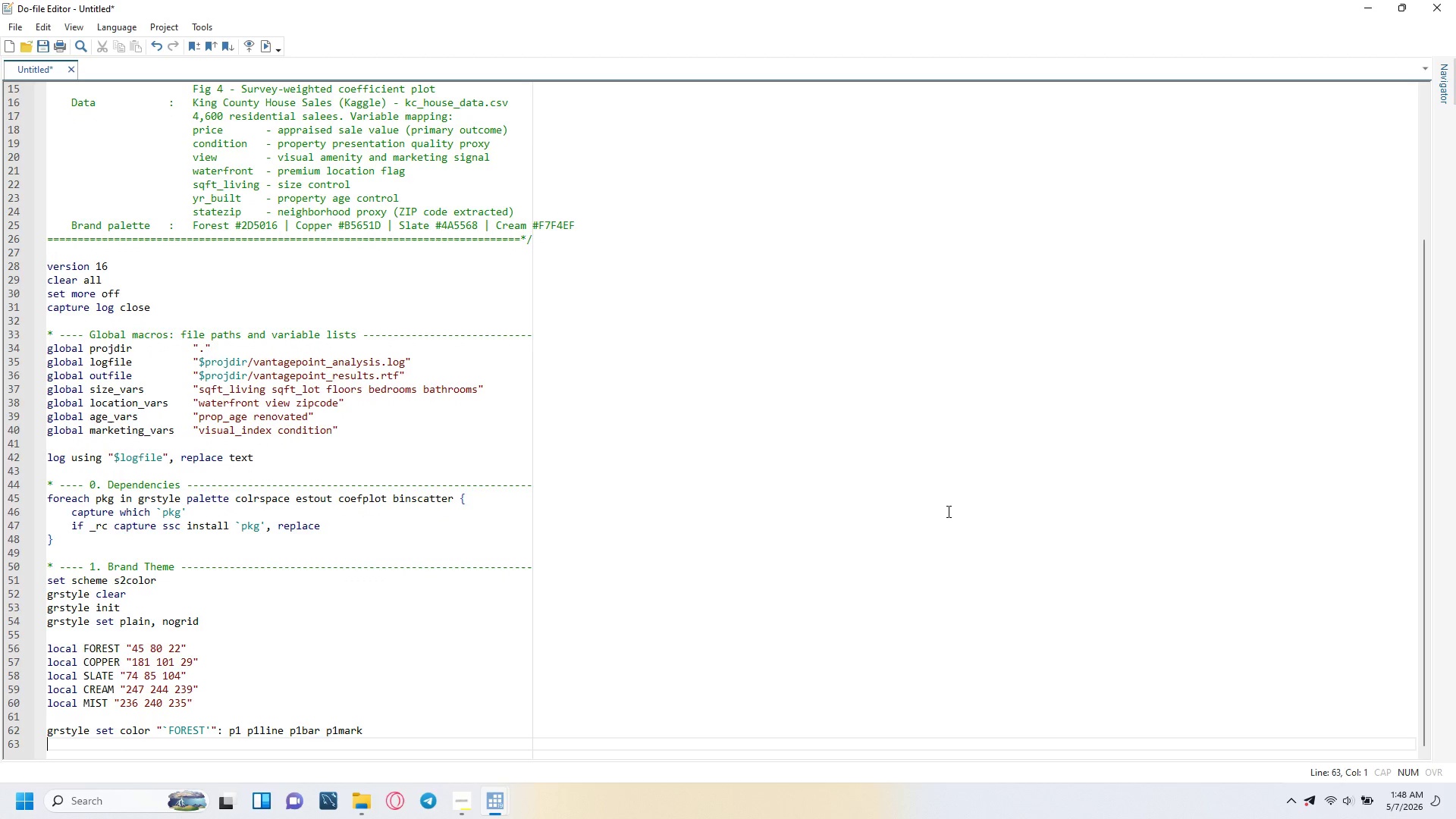 
type(grstyle set colo )
key(Backspace)
type(r "`Co)
key(Backspace)
type(OPPER)
 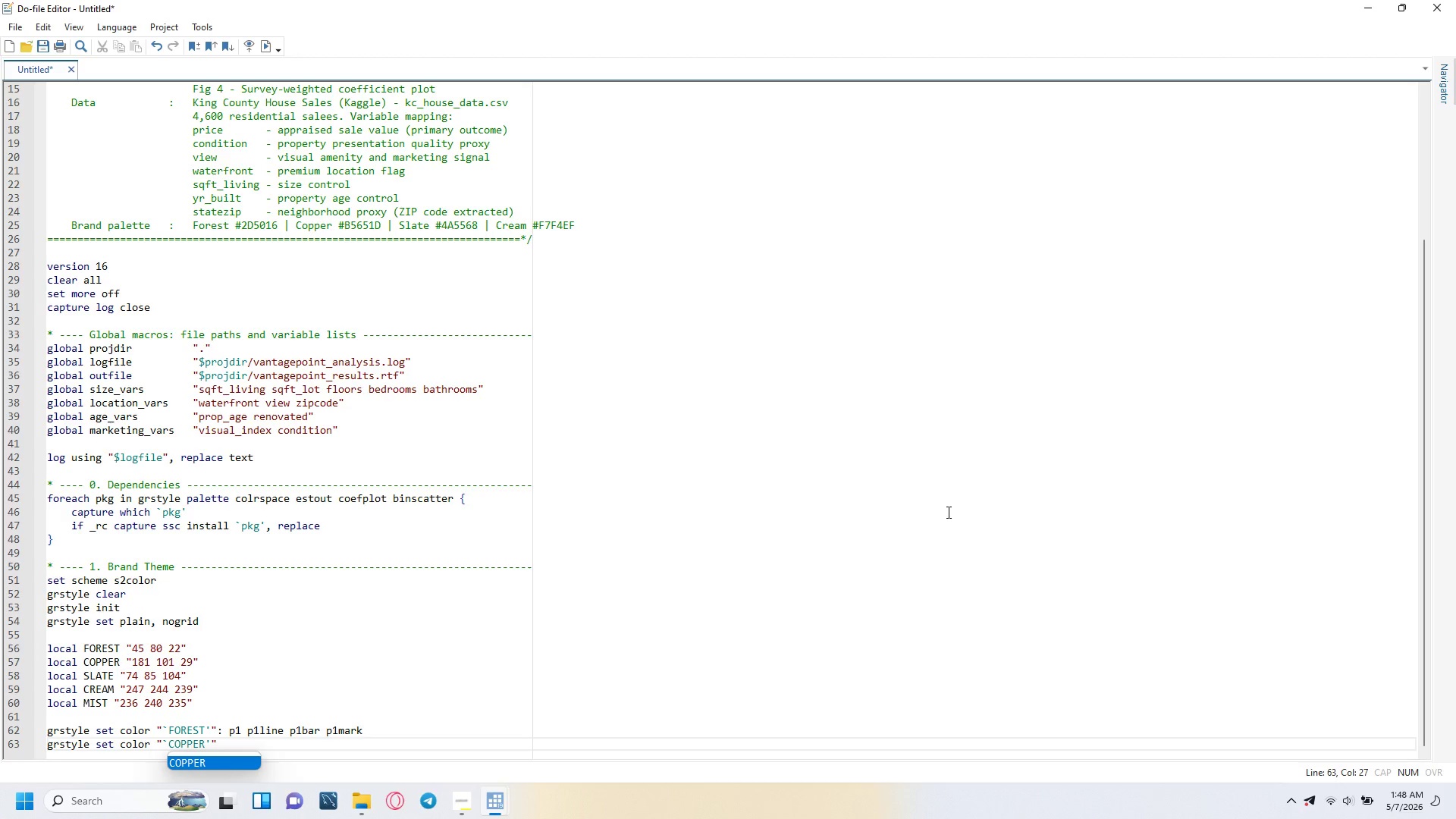 
key(ArrowRight)
 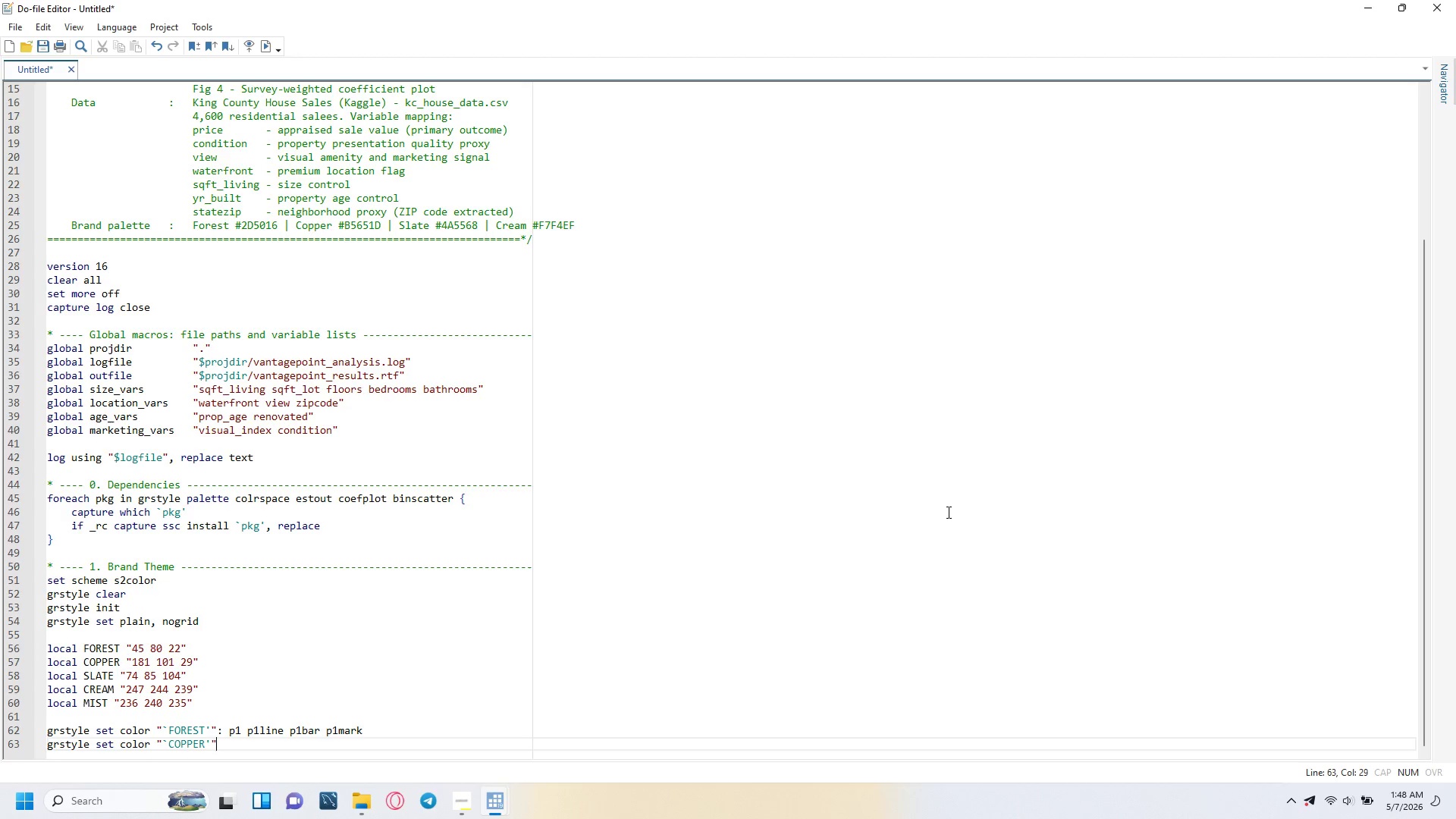 
key(ArrowRight)
 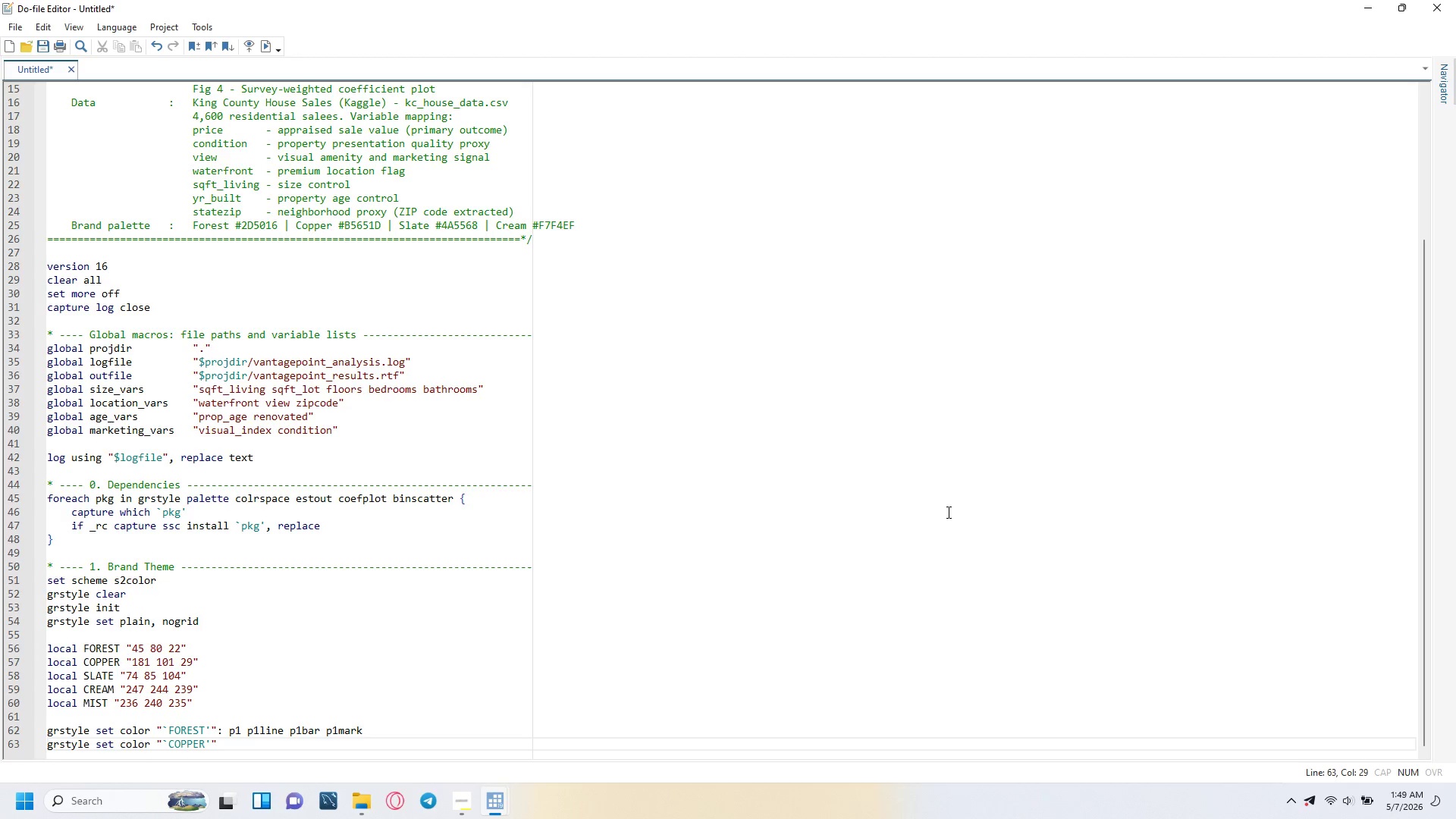 
type(: p2 p2line p2bar p2mark)
 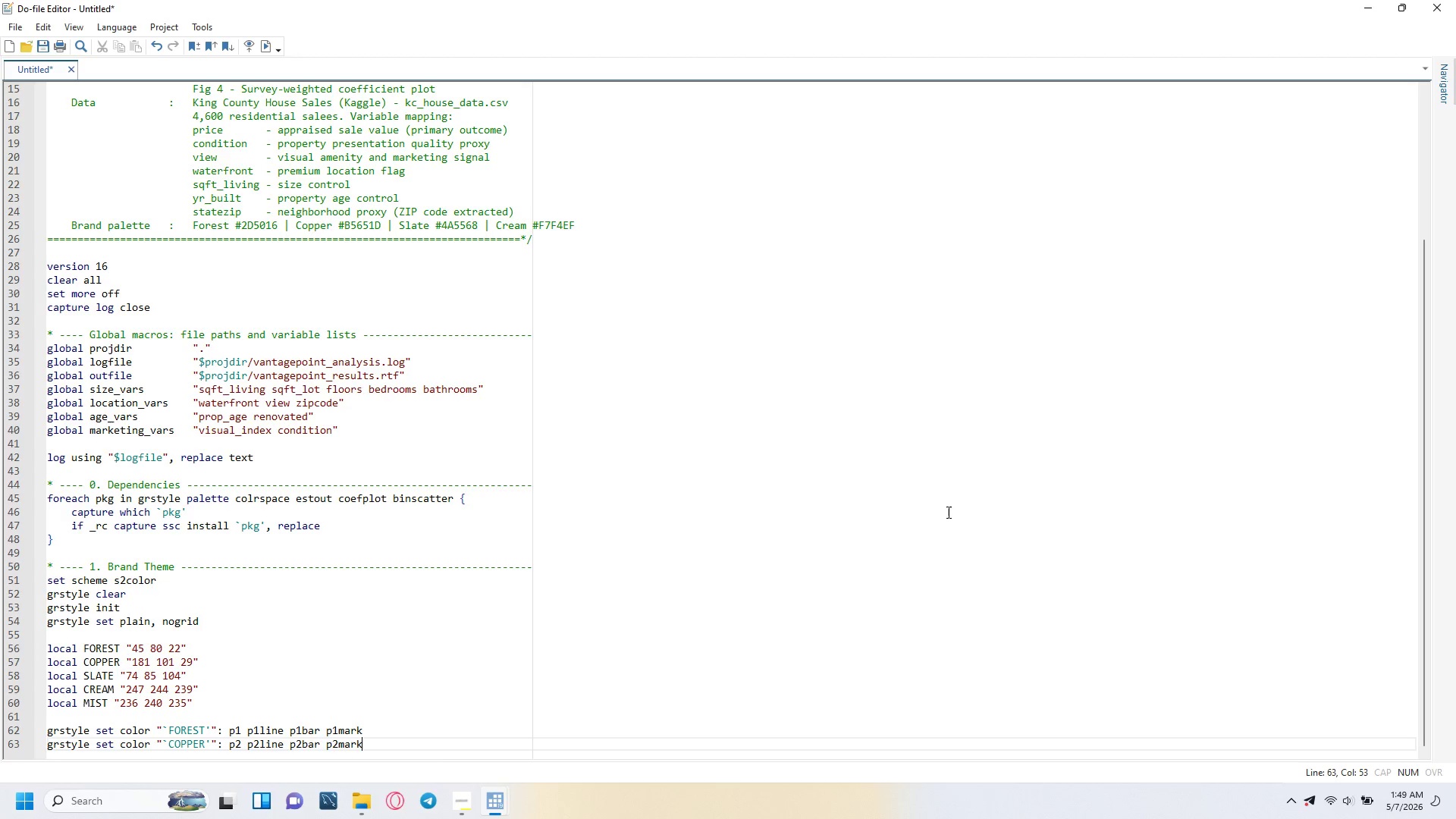 
key(Enter)
 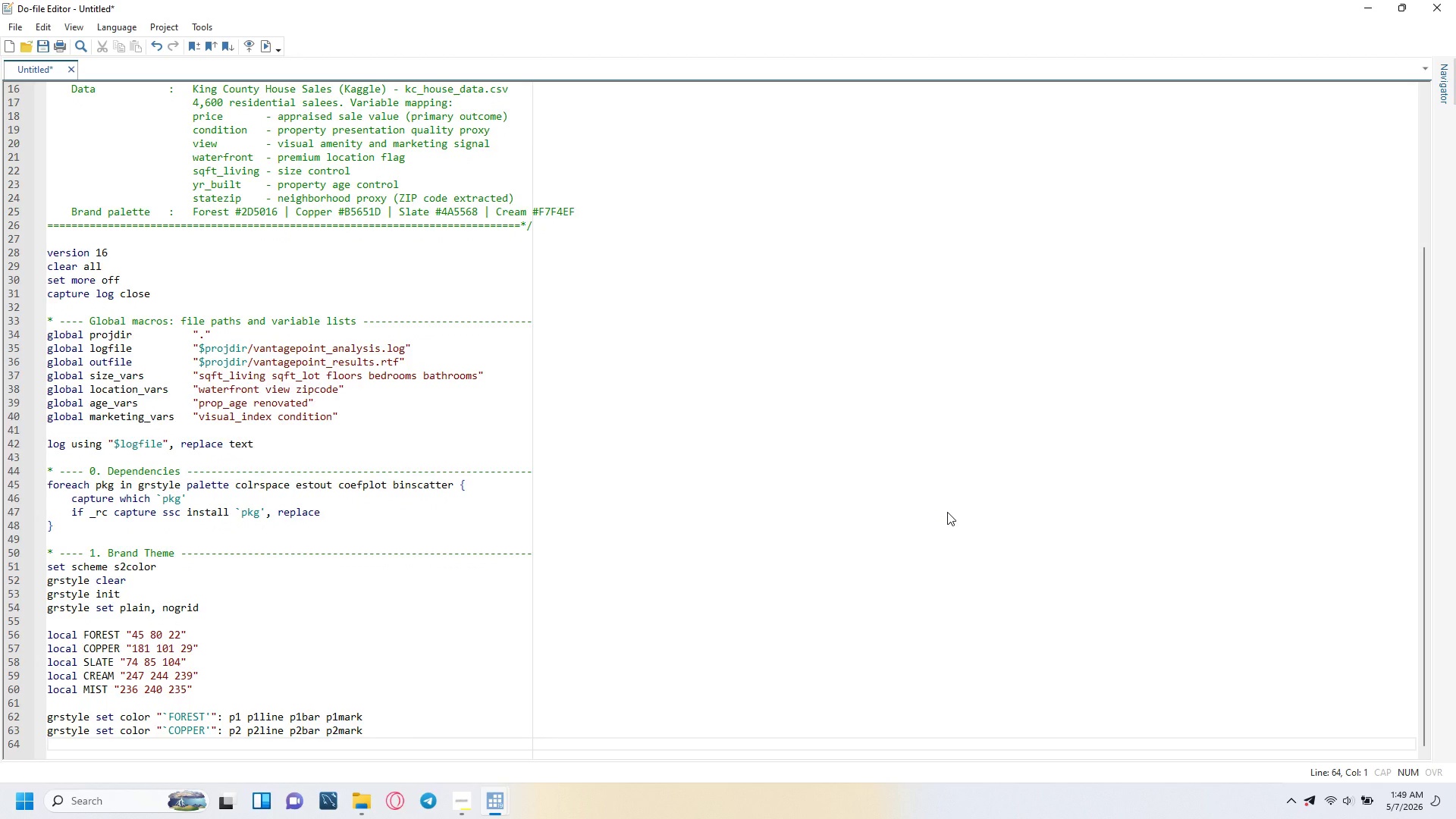 
type(grstyle set color "`SLATE)
 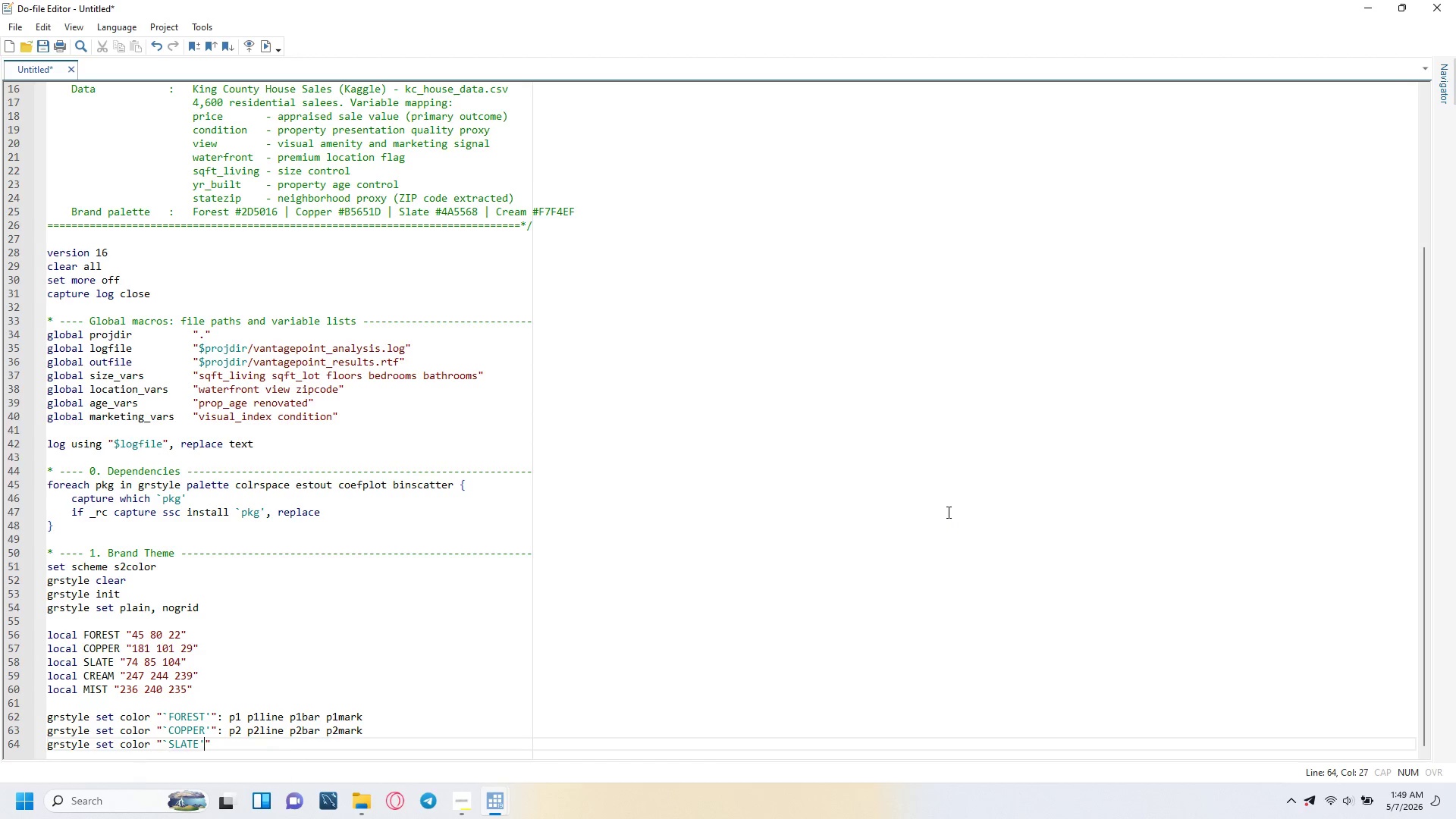 
key(Shift+ArrowRight)
 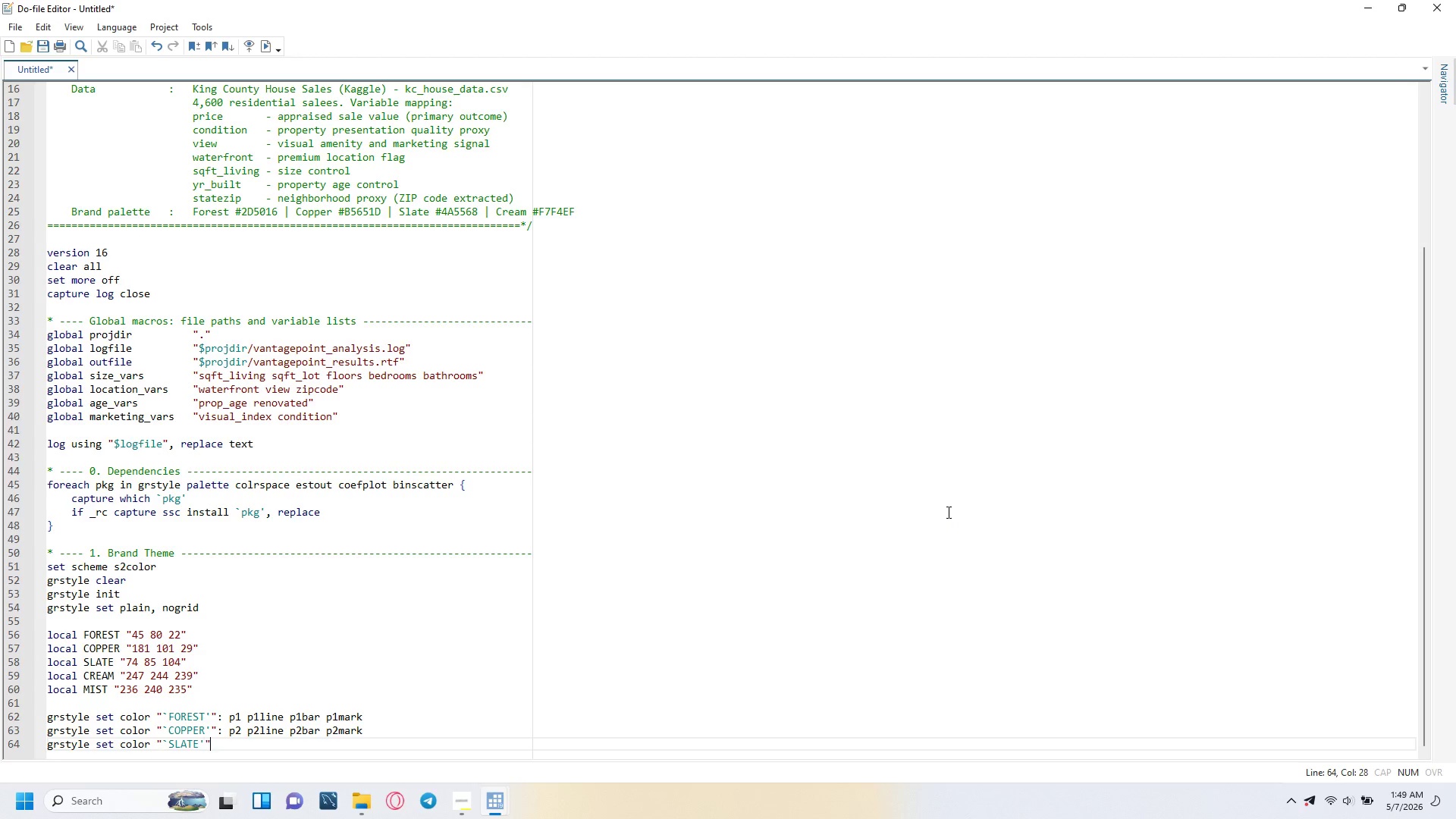 
key(ArrowRight)
 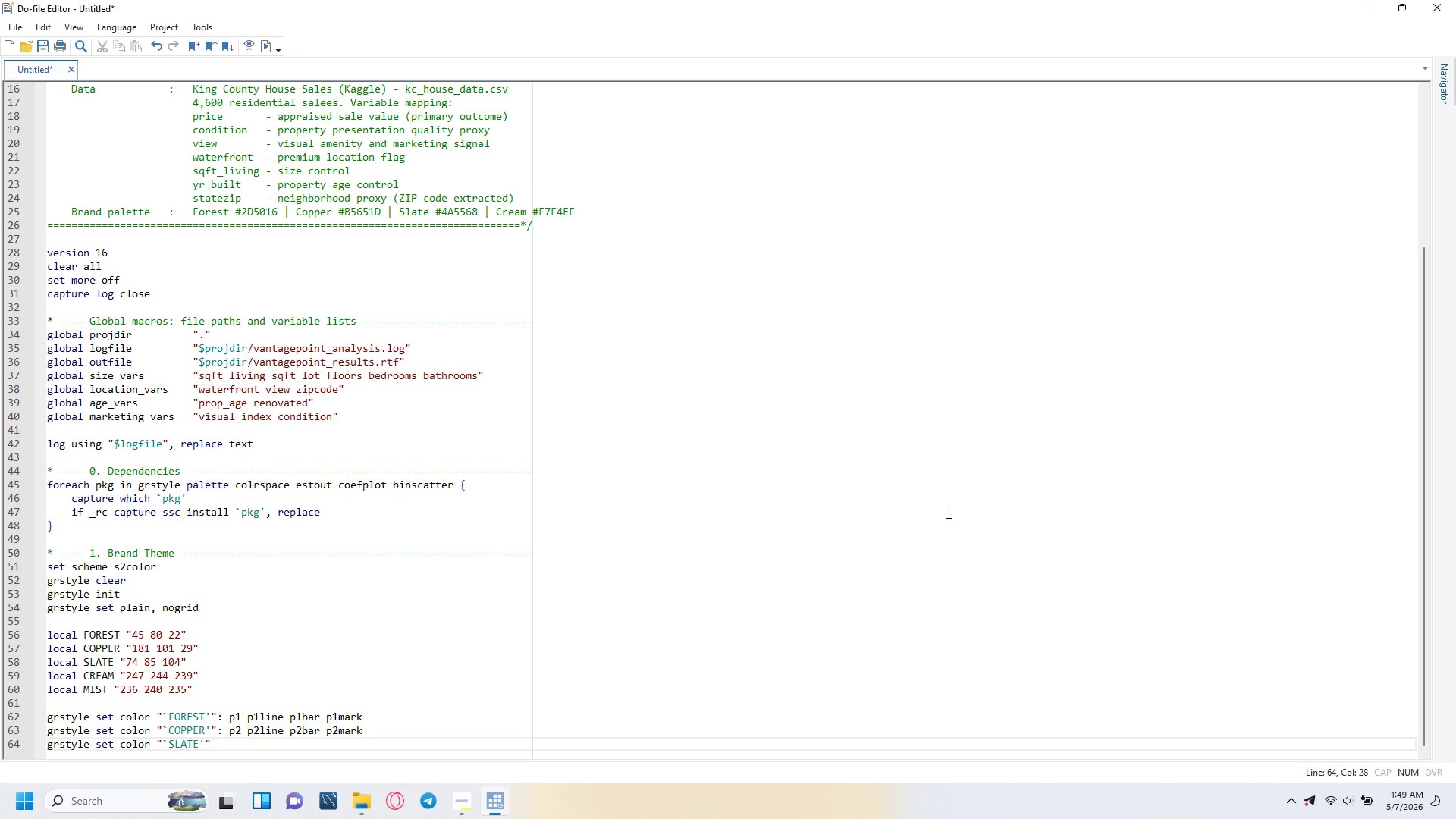 
type(: p3 p3line p3bar p3mark)
 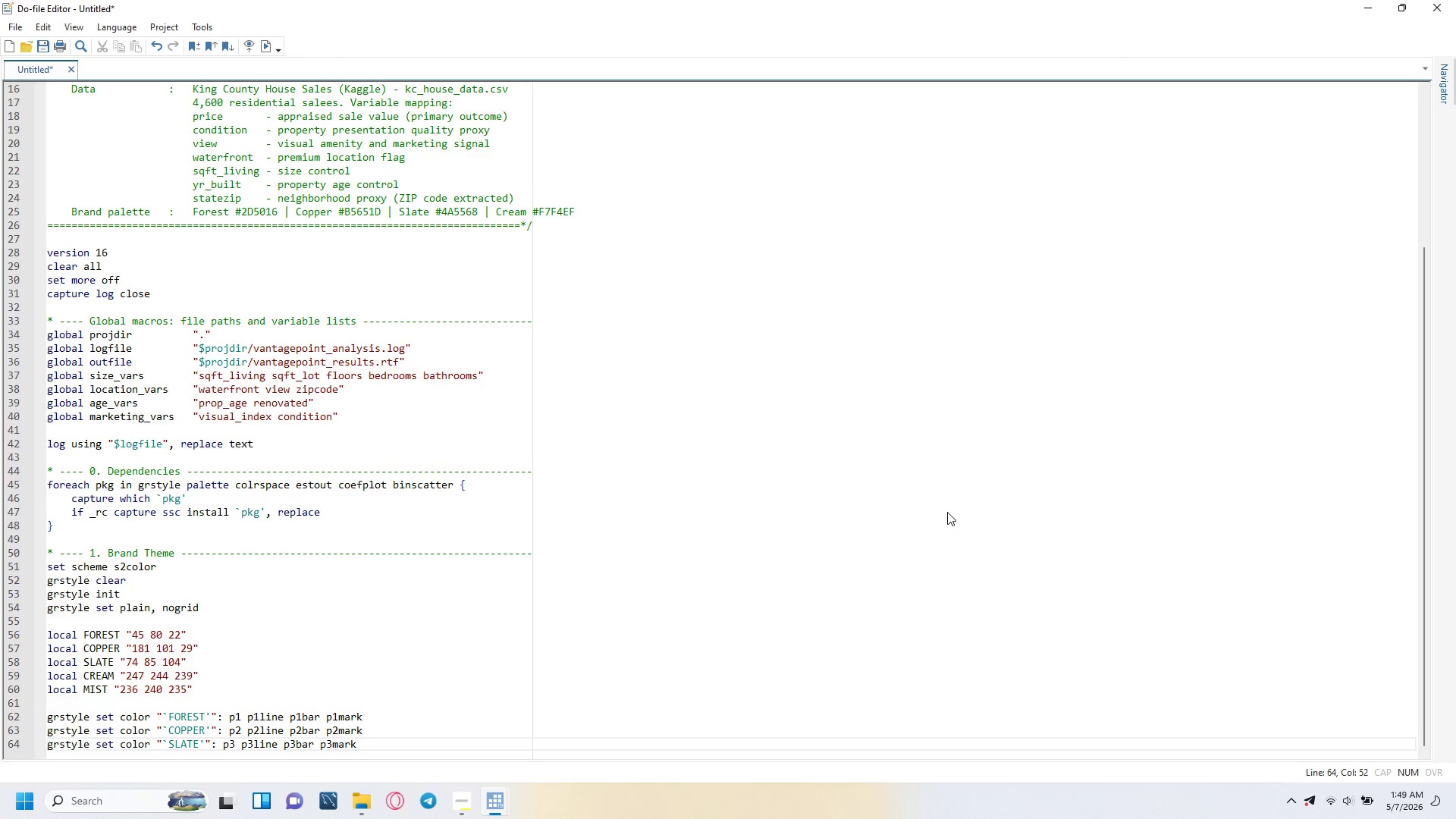 
key(Enter)
 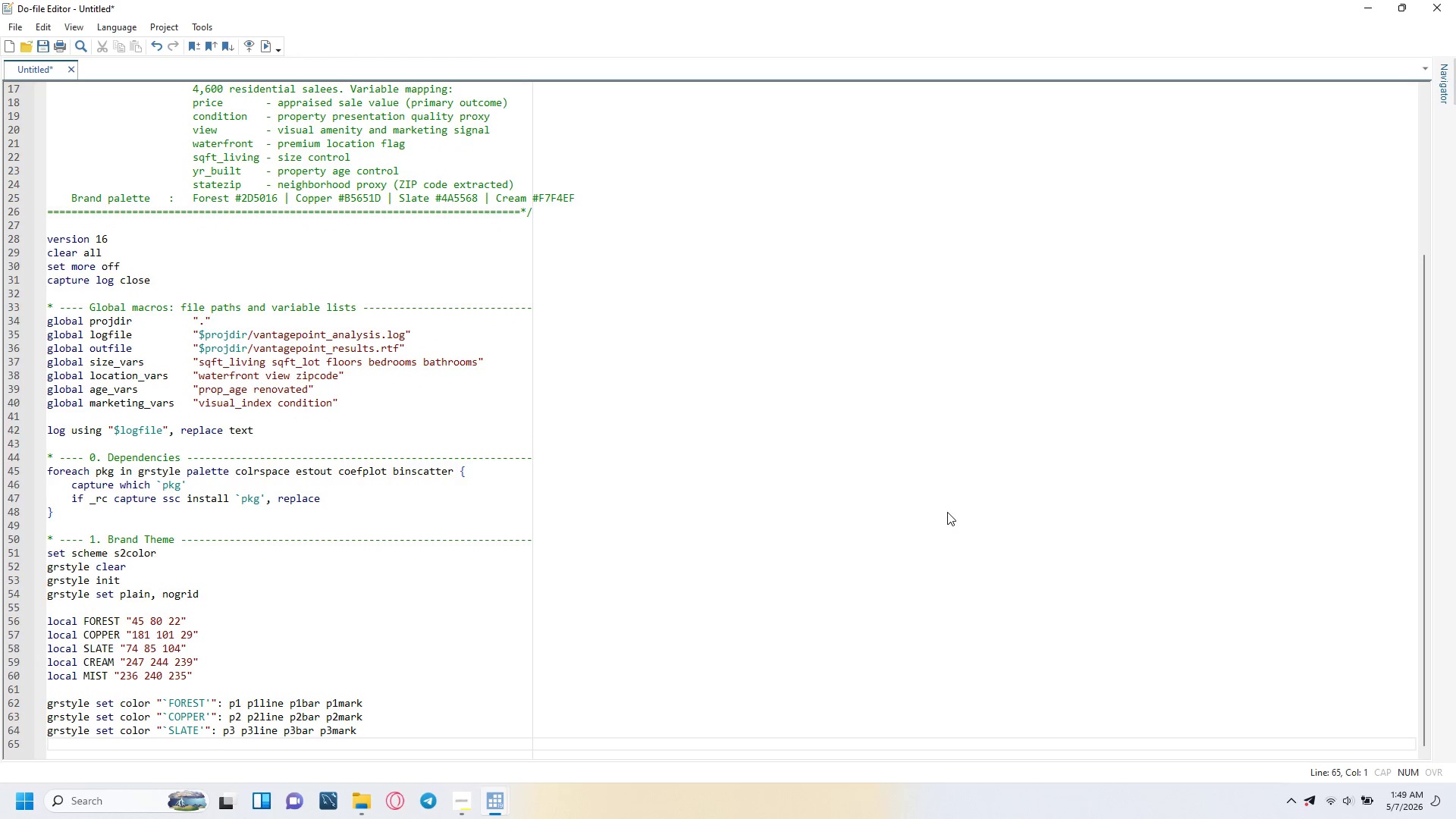 
type(grstyle set color "`CREAM)
 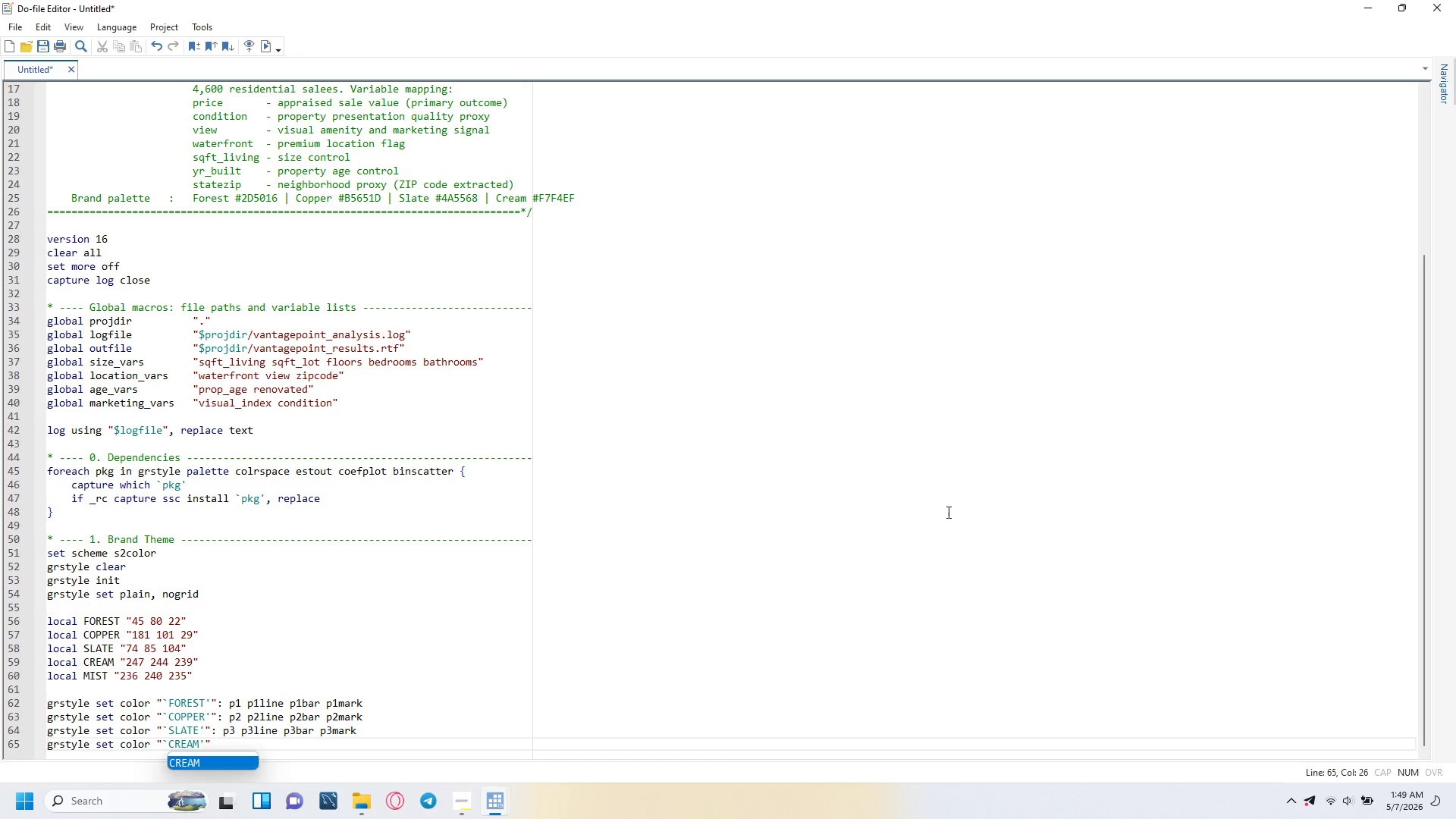 
key(ArrowRight)
 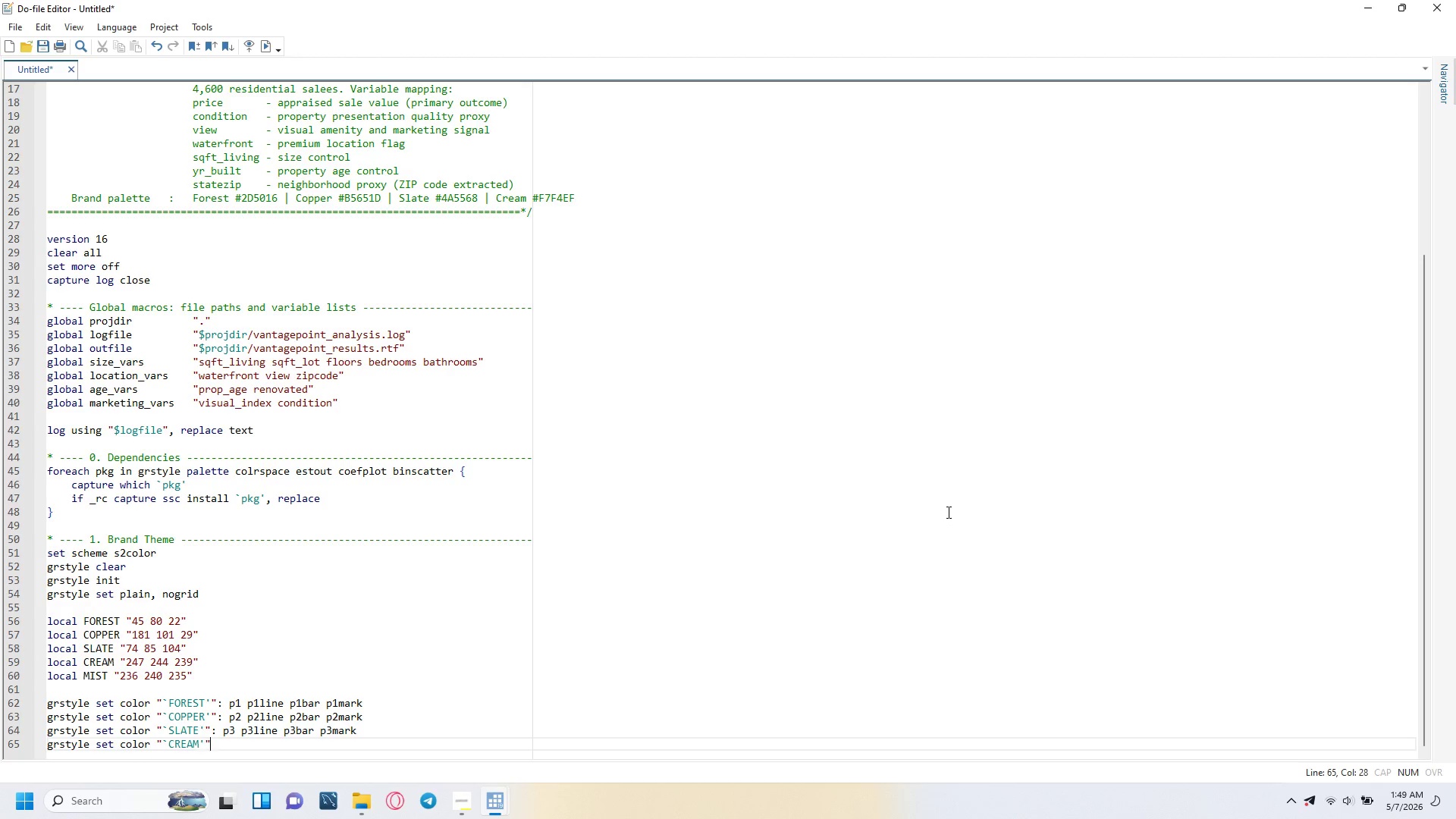 
key(ArrowRight)
 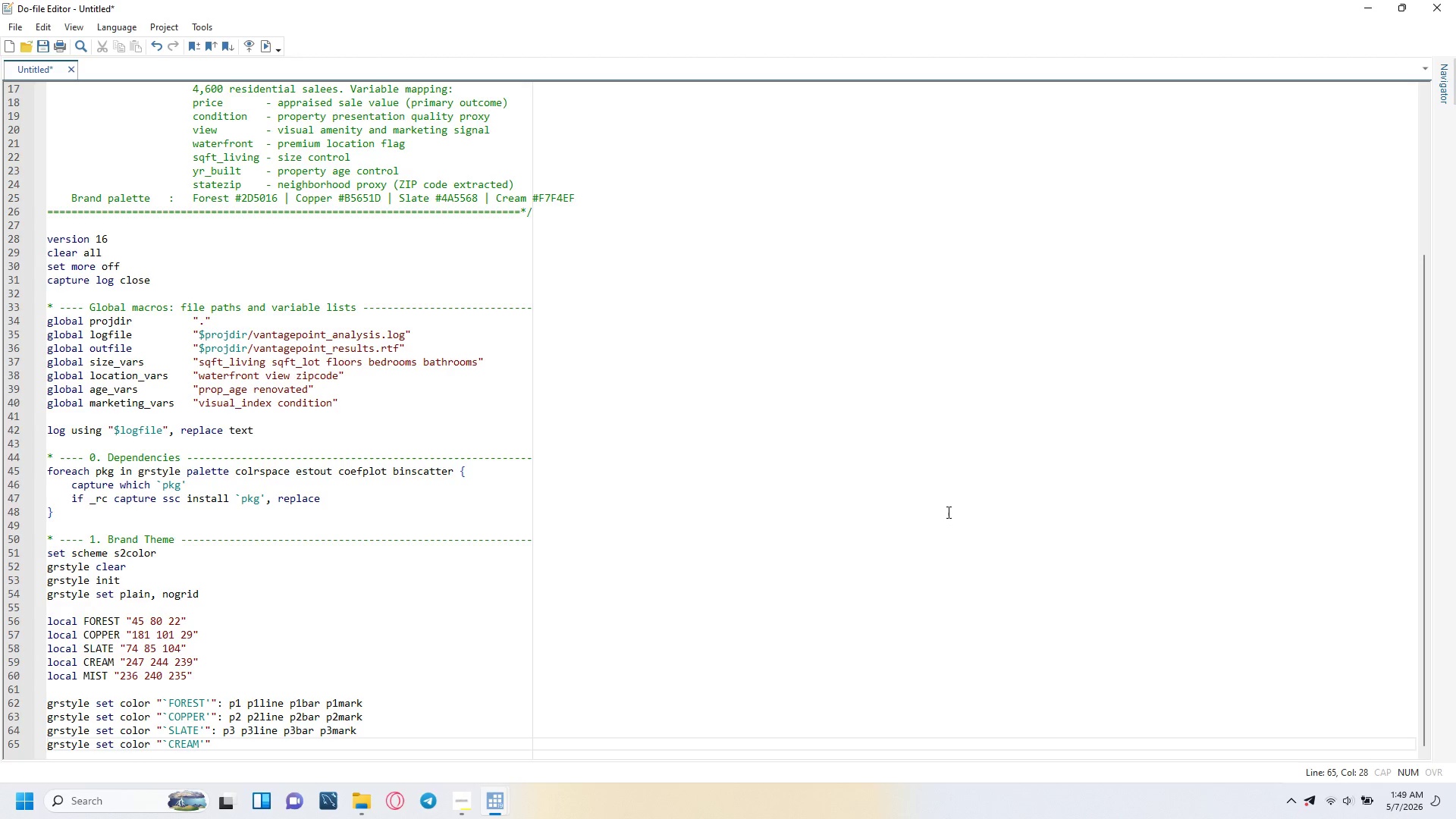 
type(: background plotregion)
 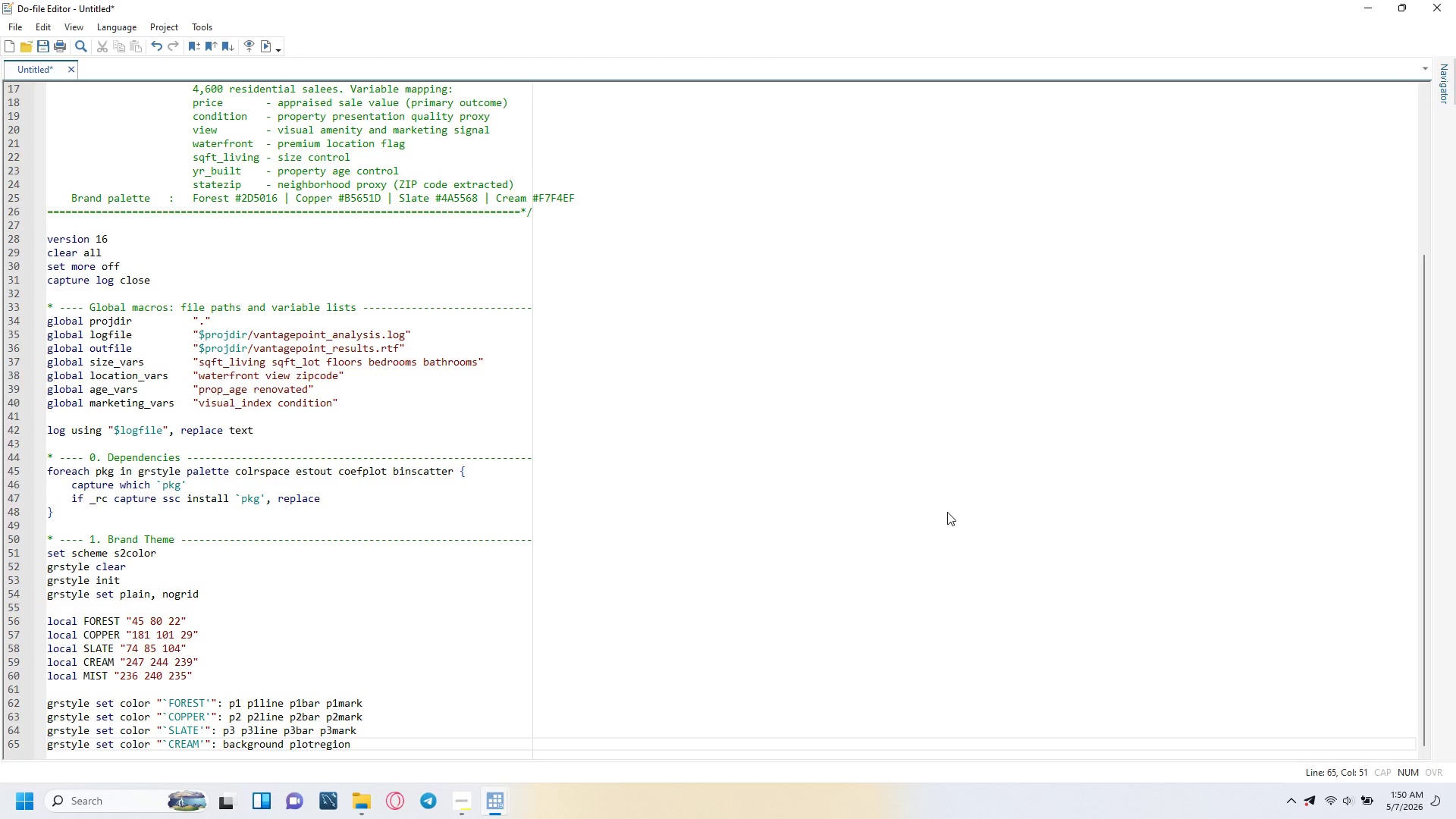 
key(Enter)
 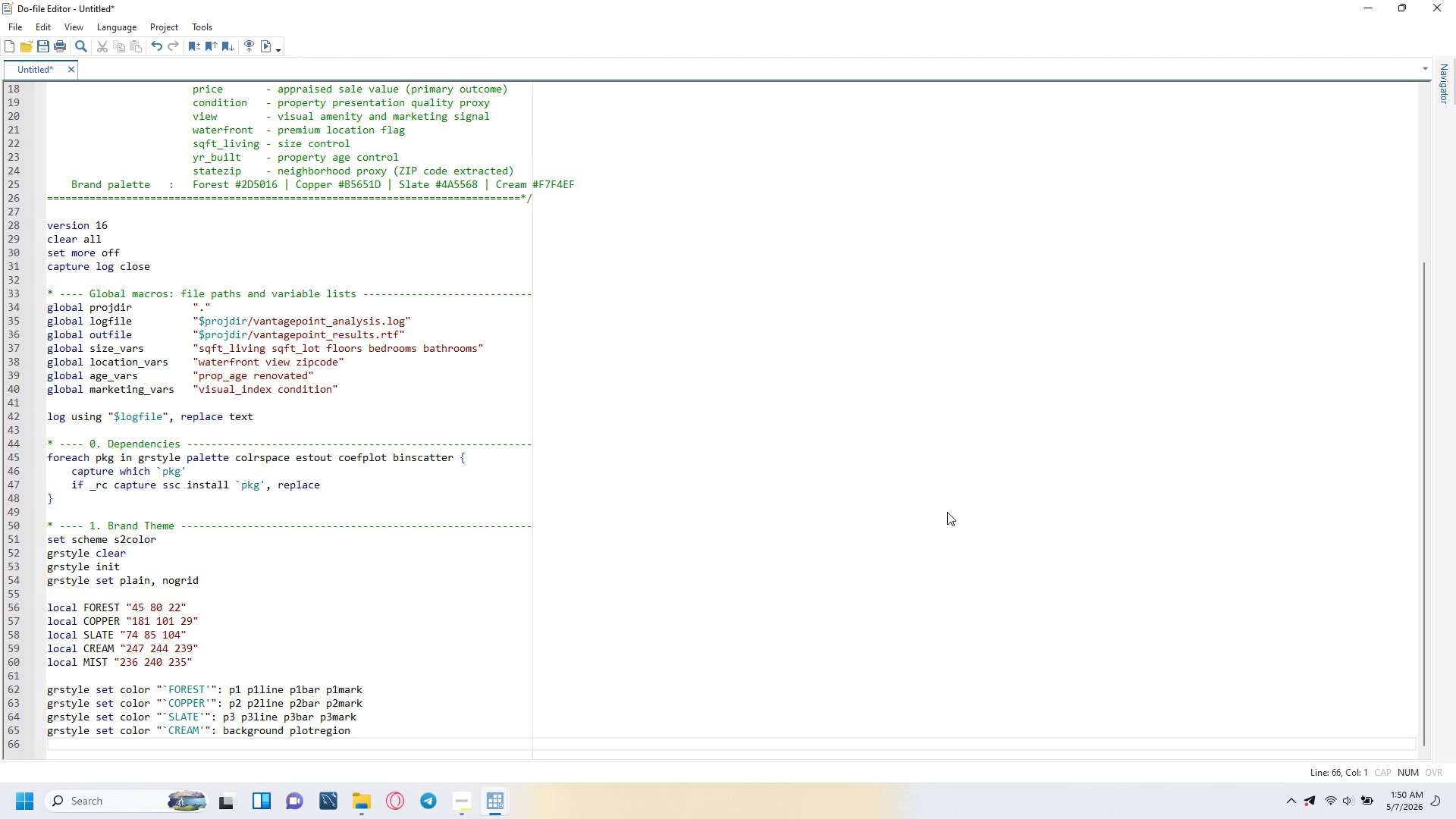 
type(grstyle set linewidth 1.4pt: p1line)
 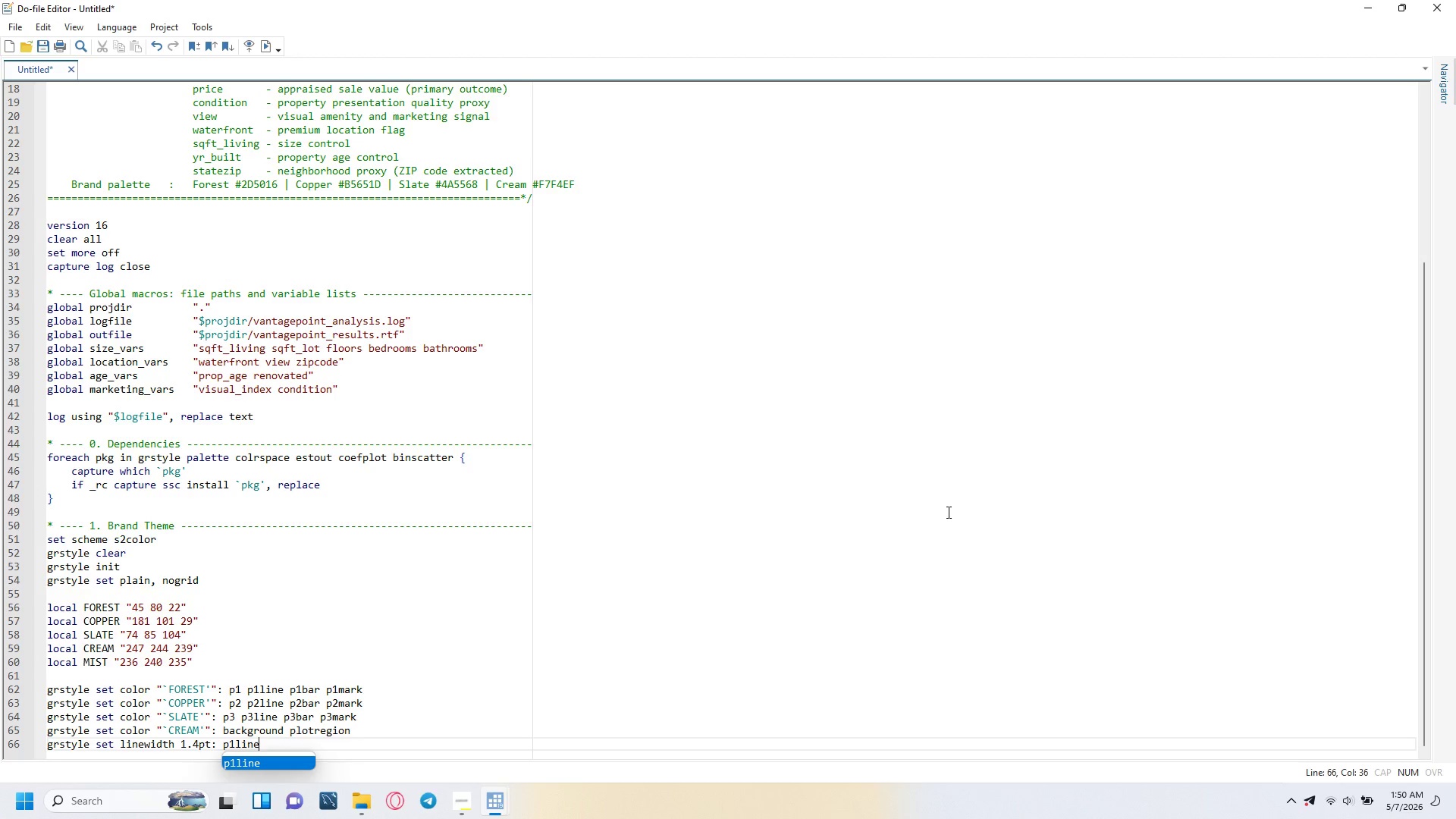 
wait(7.22)
 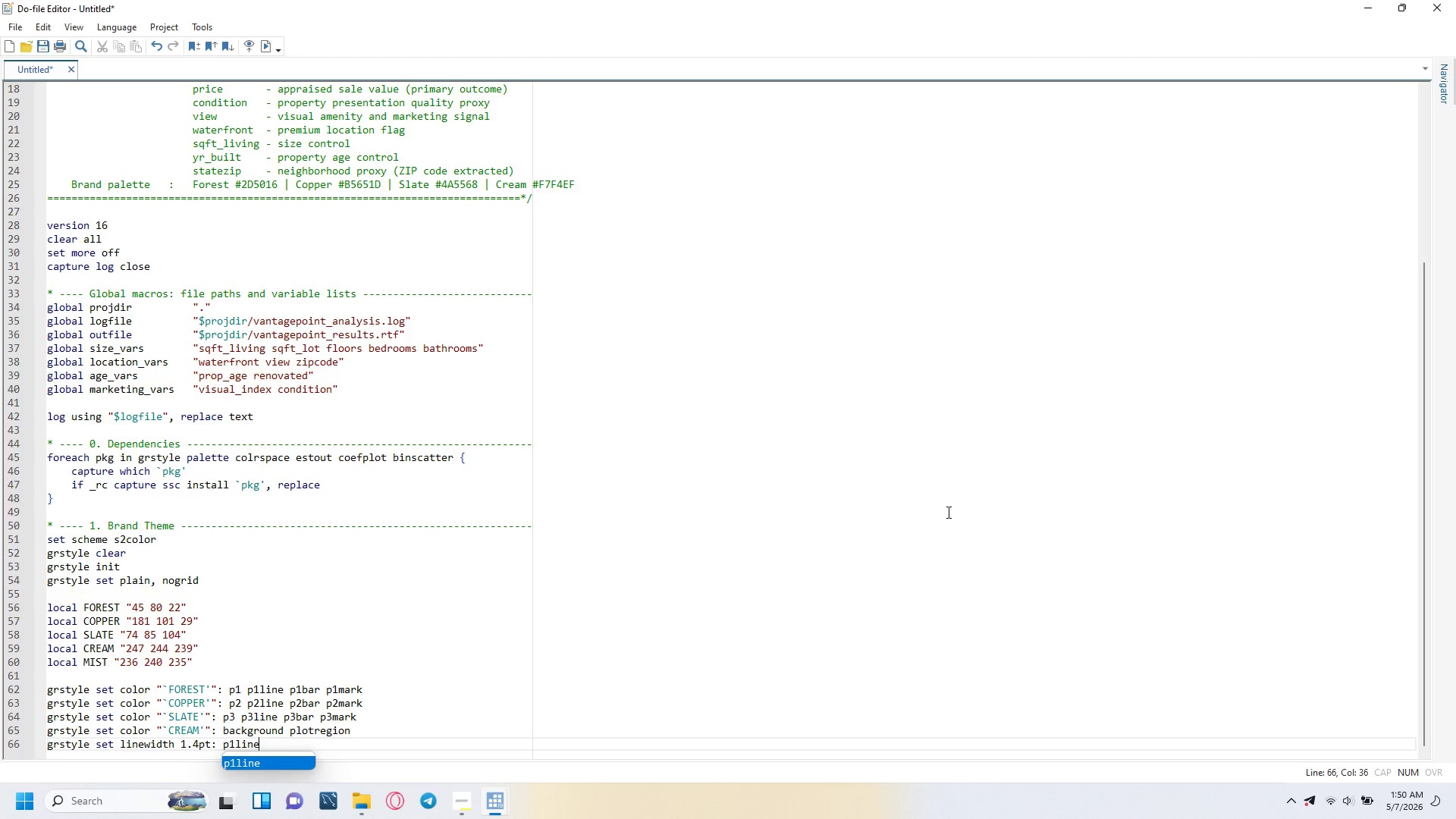 
type( p2line p3line)
 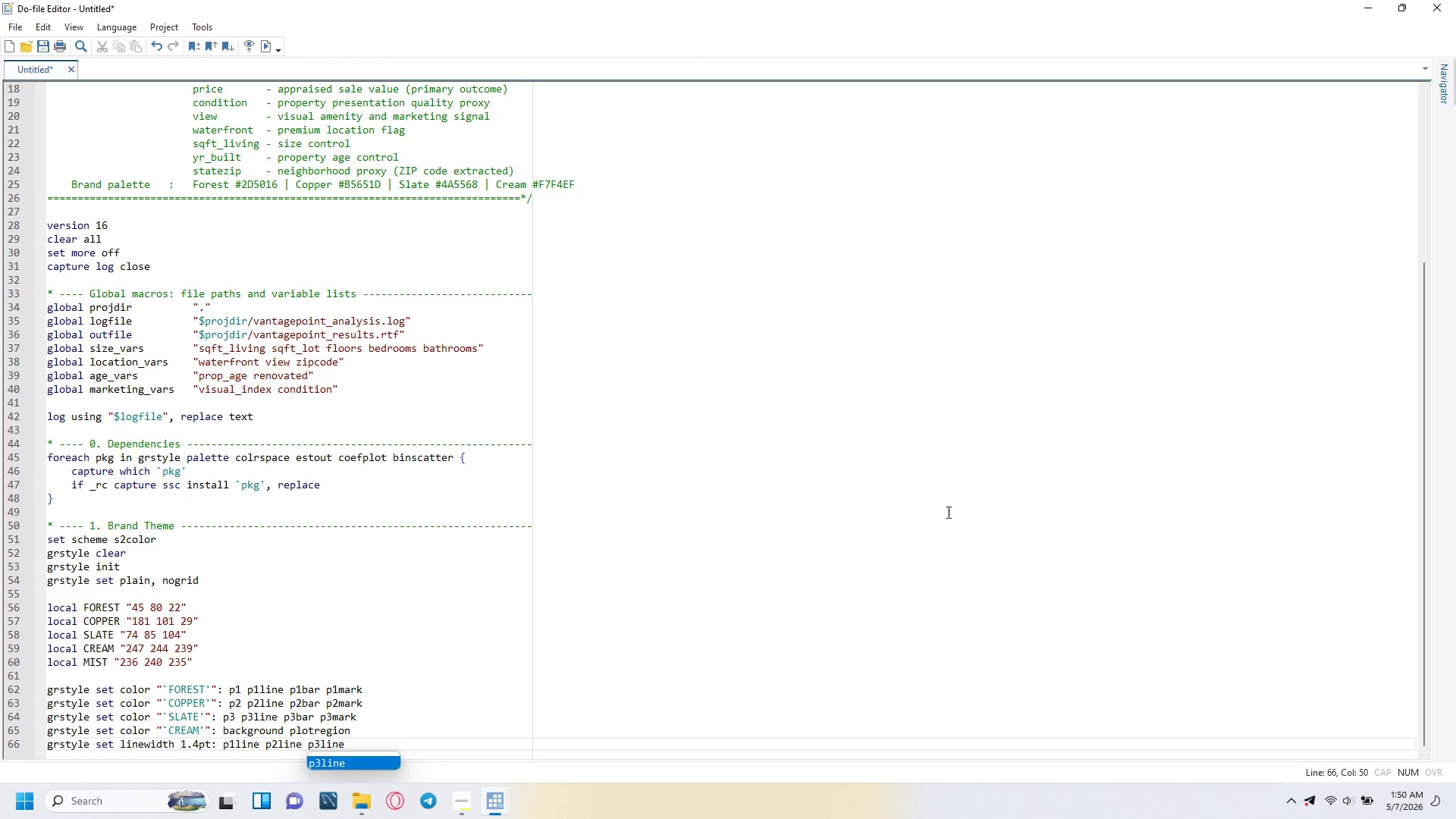 
key(Enter)
 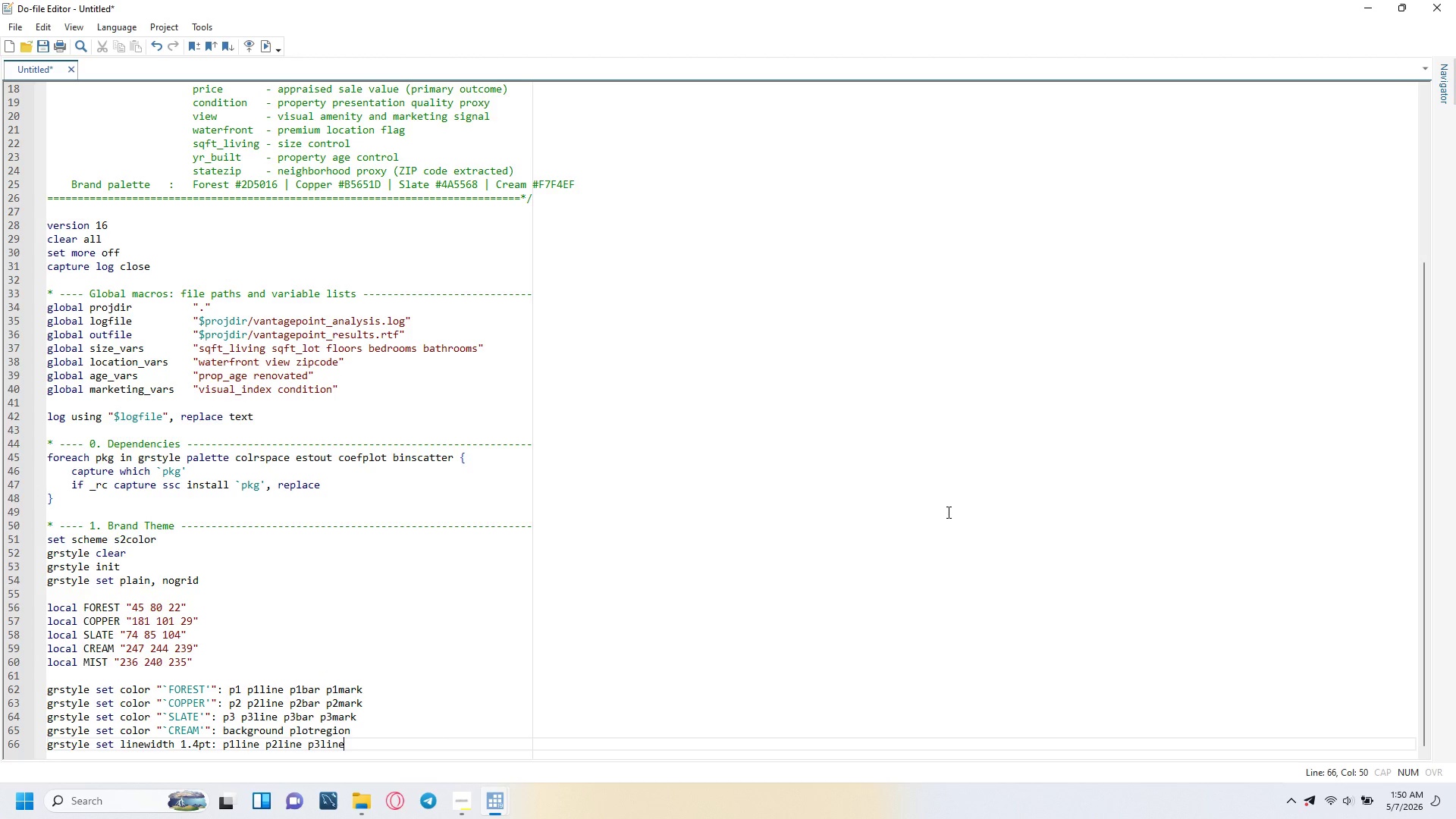 
type(grstyle )
key(Backspace)
key(Backspace)
key(Backspace)
key(Backspace)
key(Backspace)
key(Backspace)
key(Backspace)
key(Backspace)
 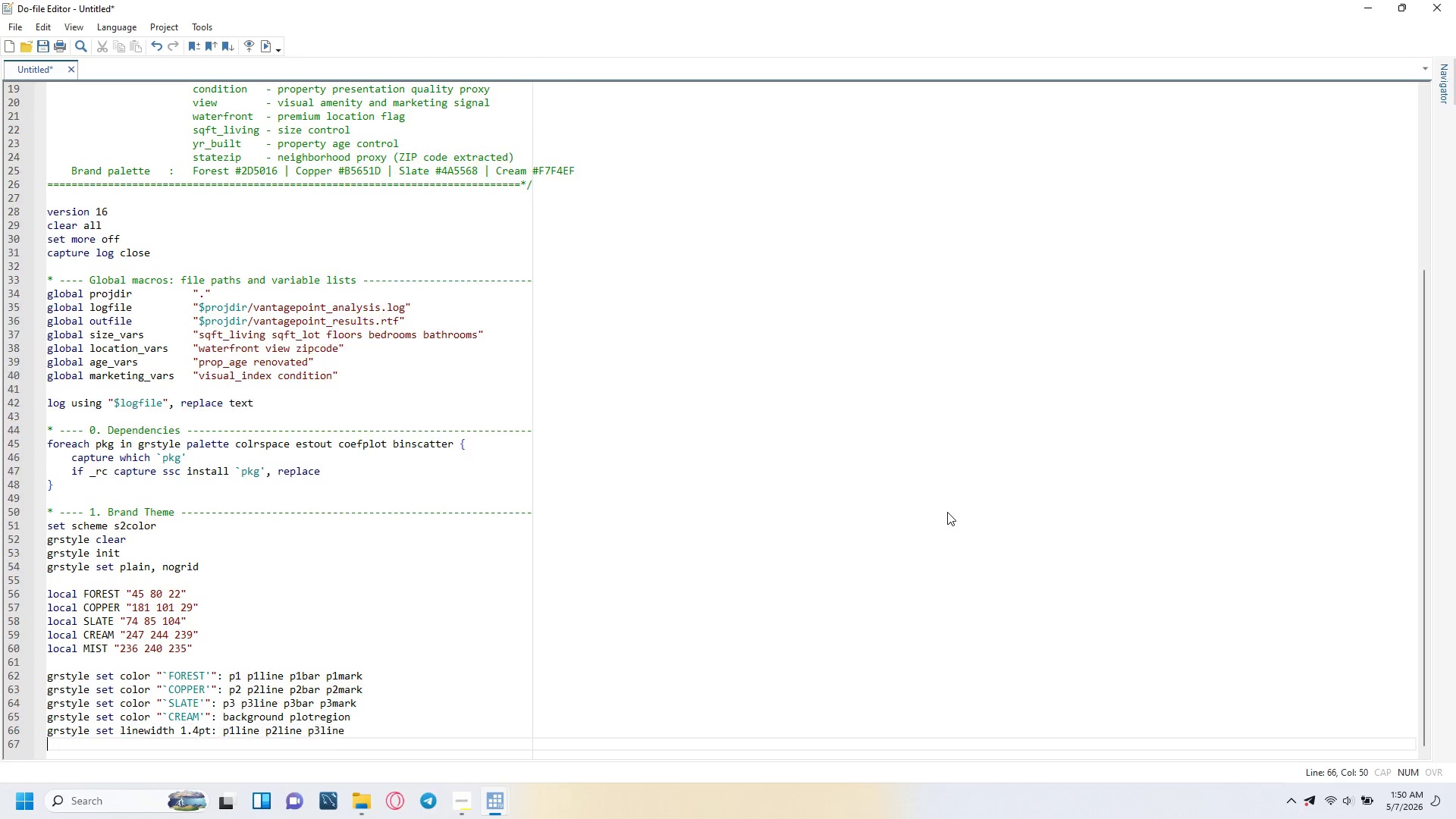 
key(Enter)
 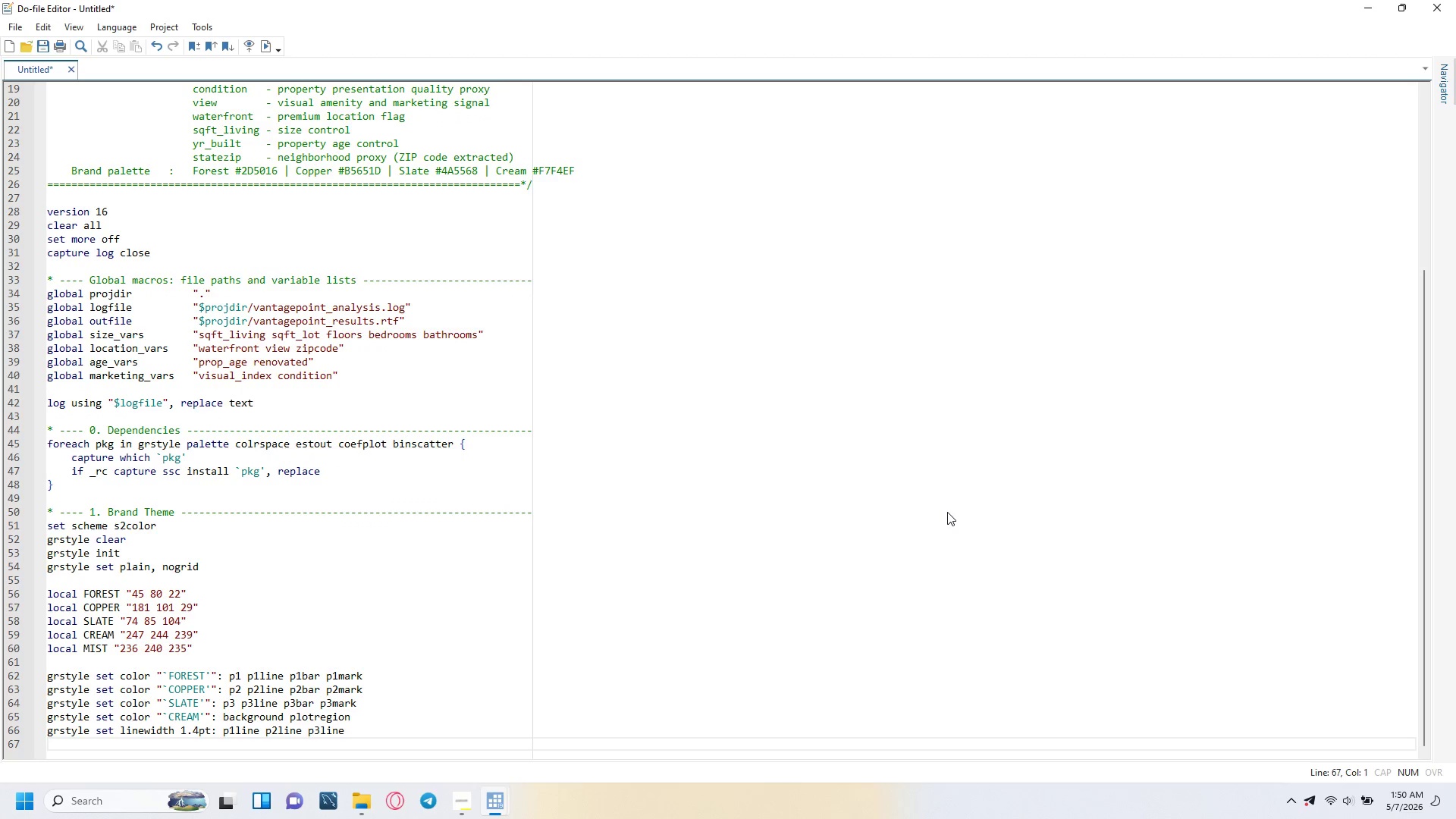 
type(grstyle set legend, nbox)
 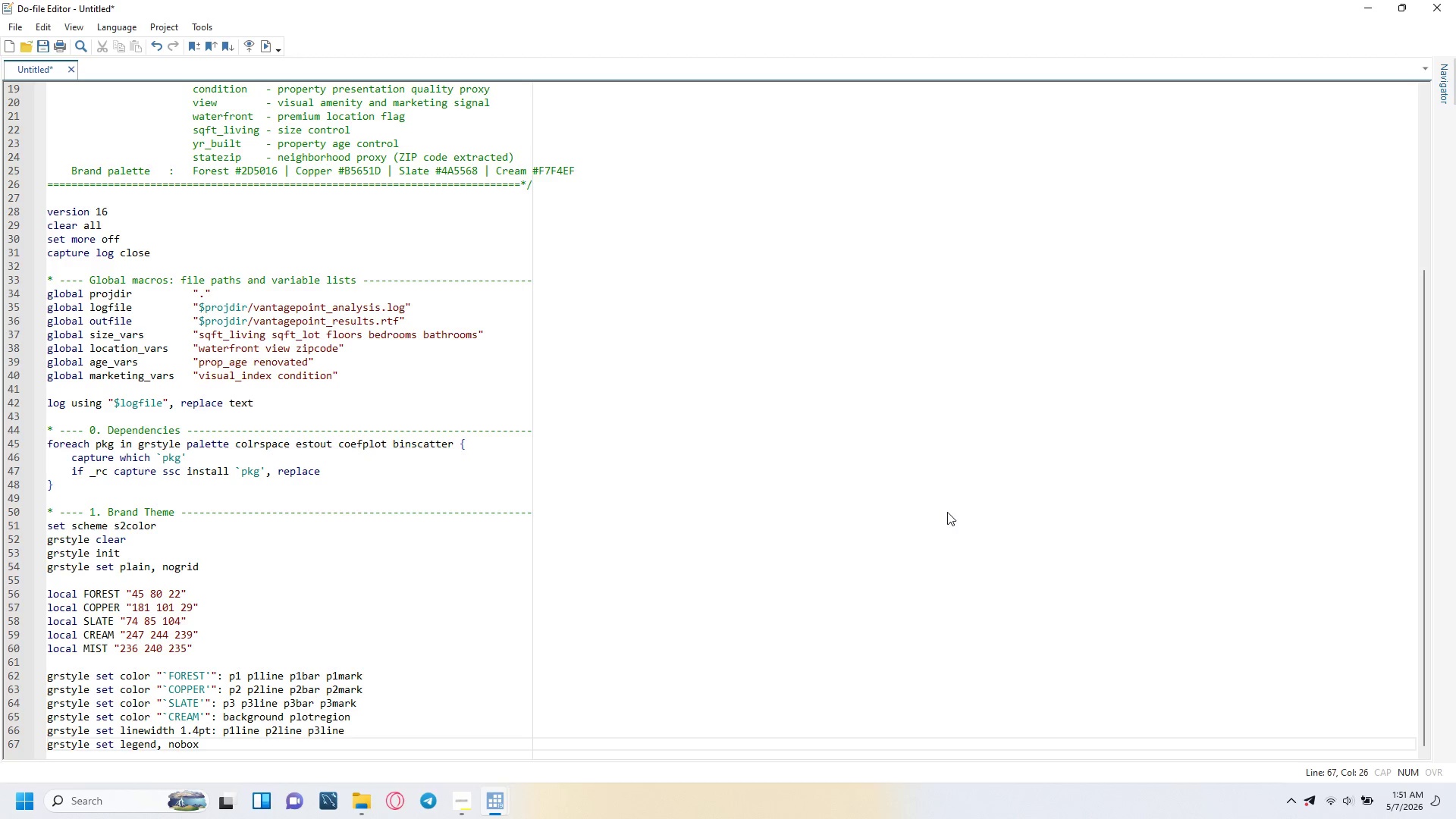 
key(Enter)
 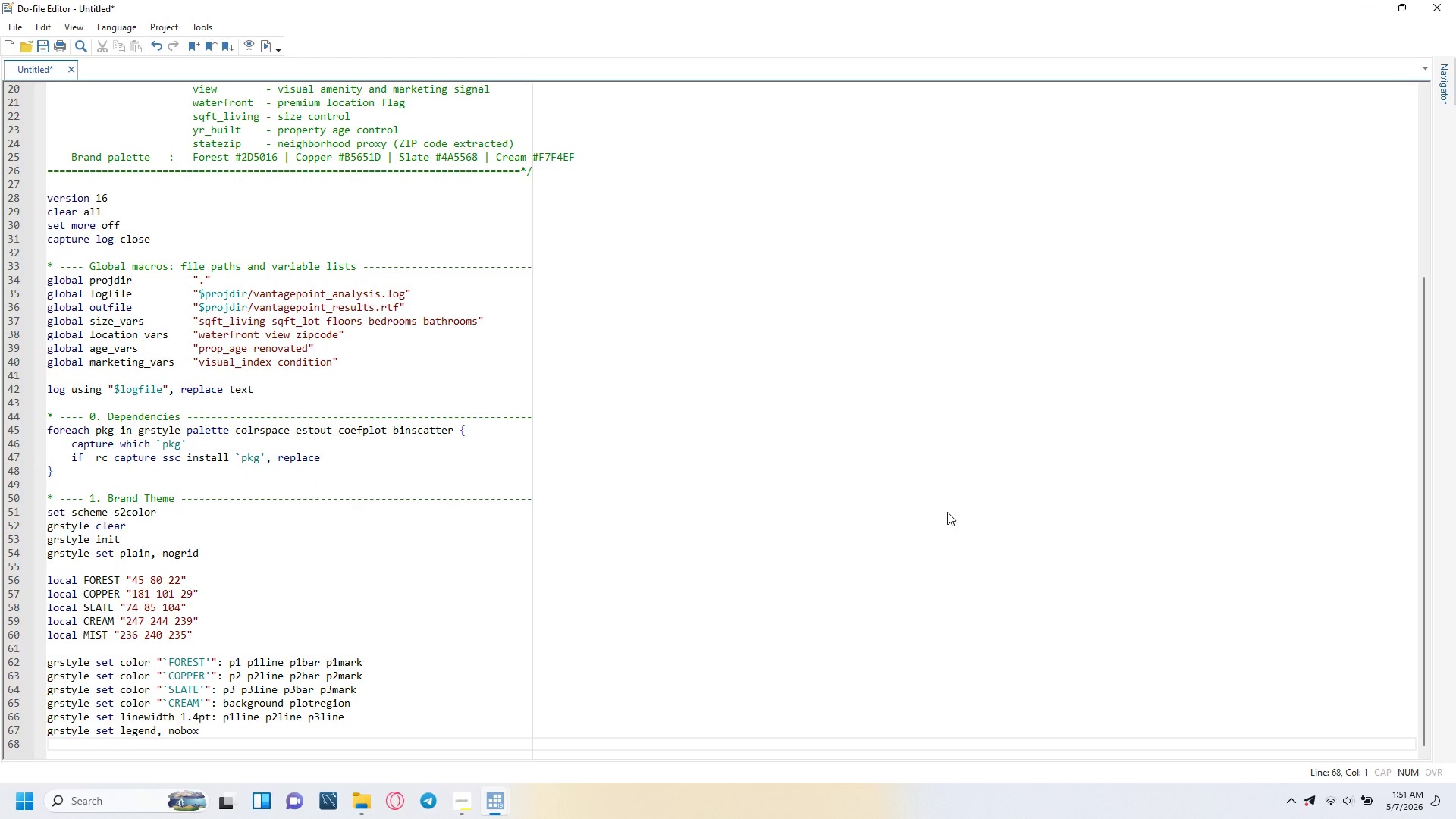 
type(grstyle set graphsize 8 5)
 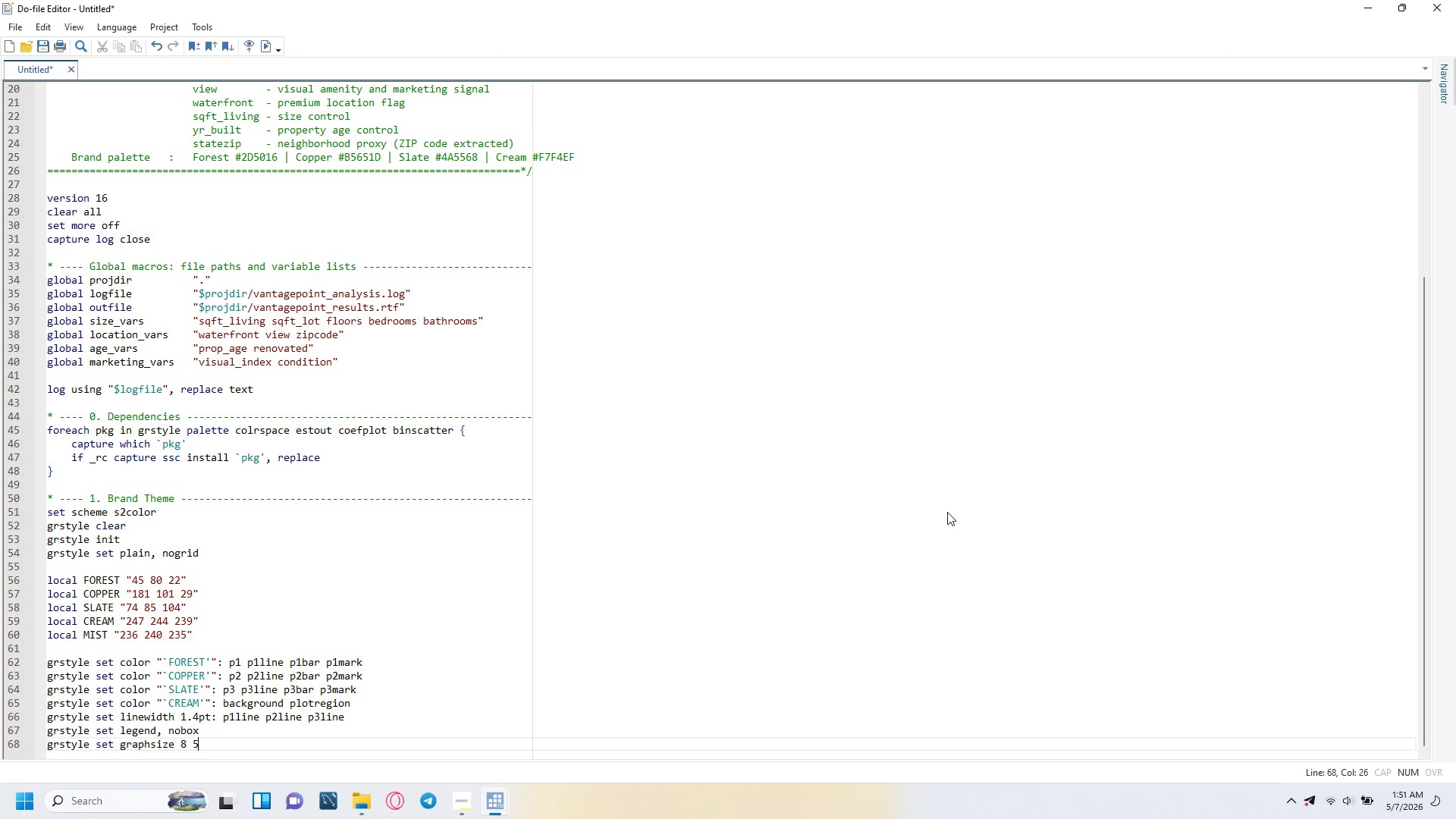 
key(Enter)
 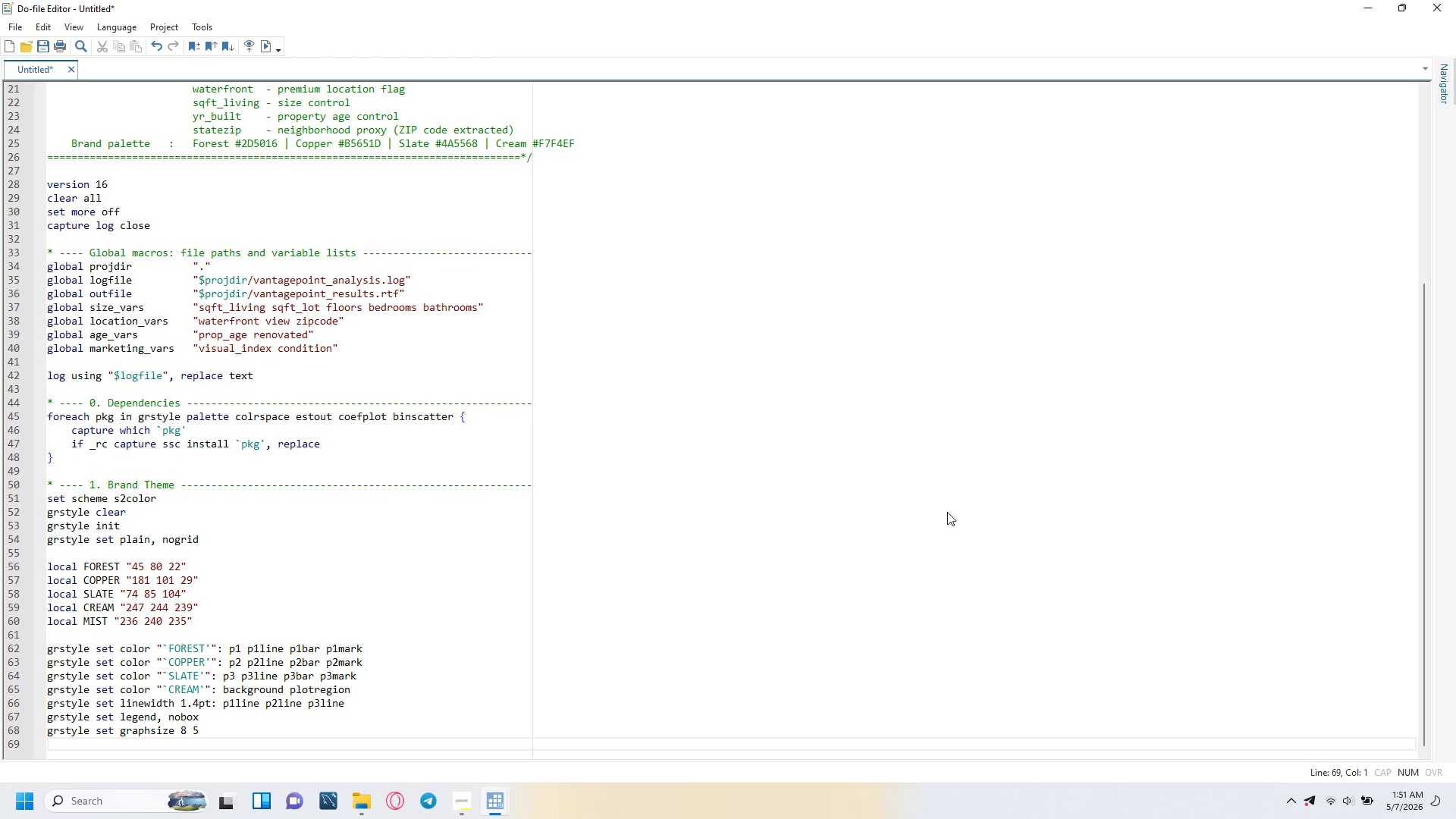 
key(Enter)
 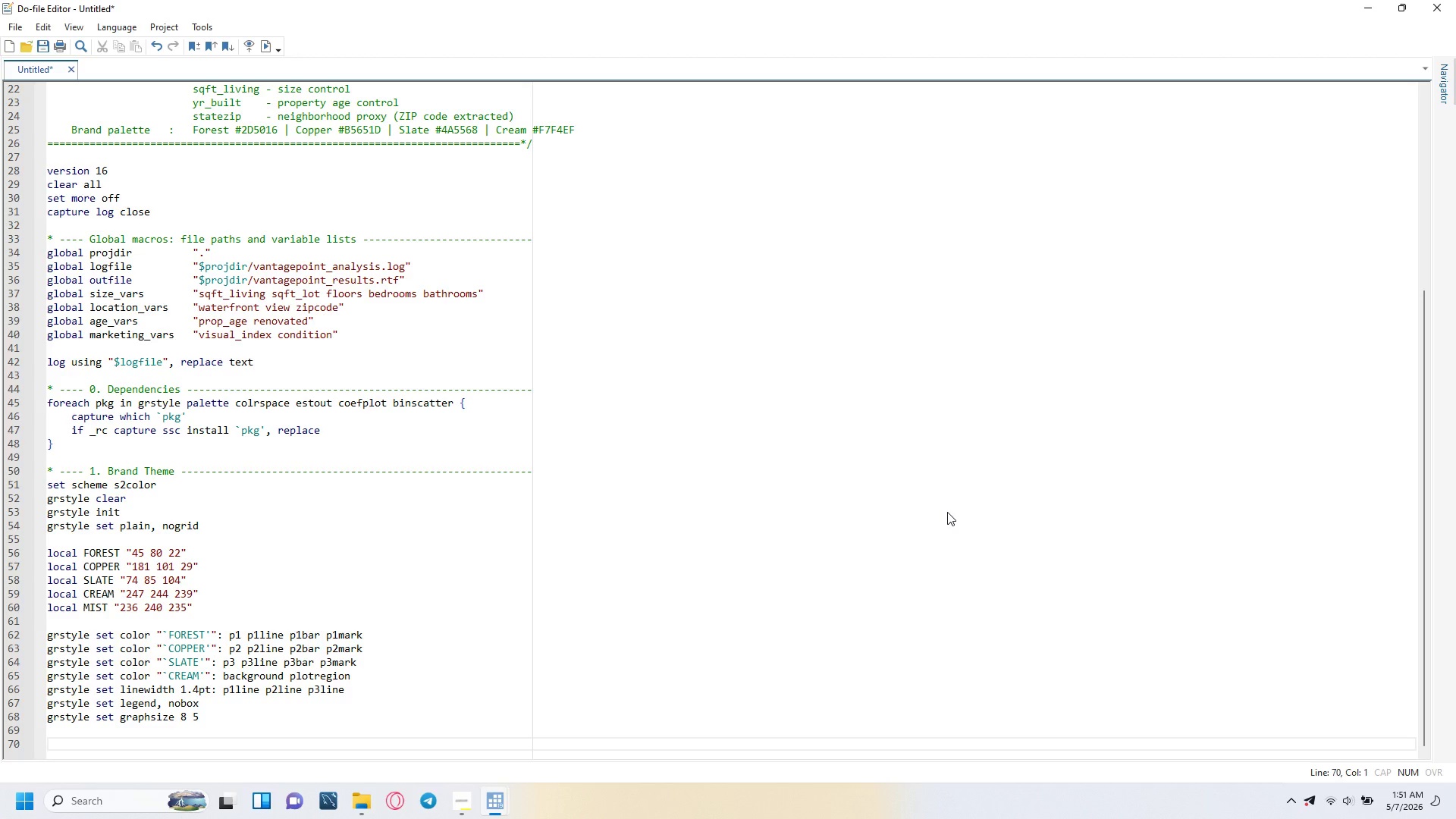 
type(* ---- 2. data Impror)
key(Backspace)
key(Backspace)
key(Backspace)
type(ort ----------------------------------------------------------)
 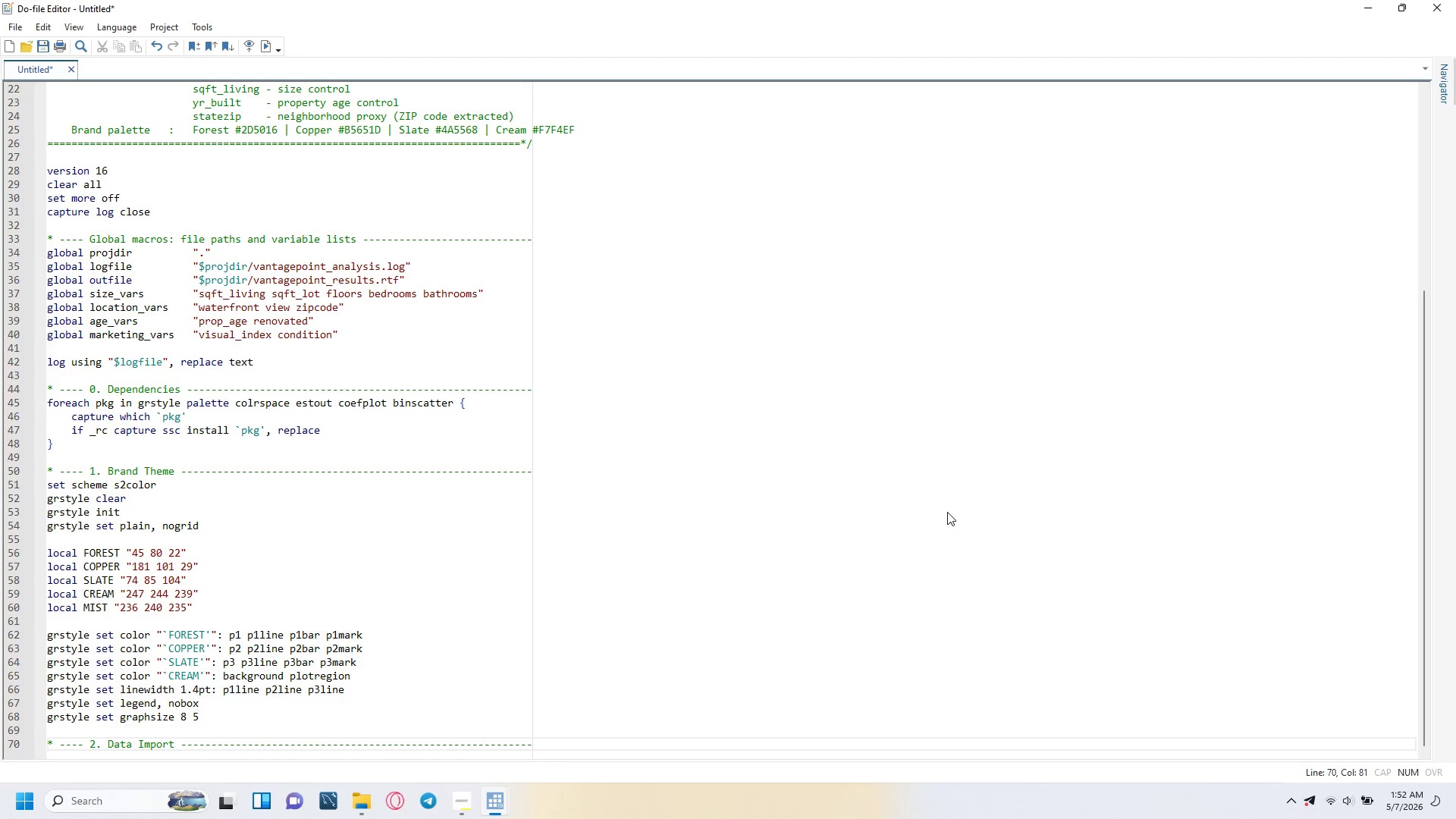 
key(Enter)
 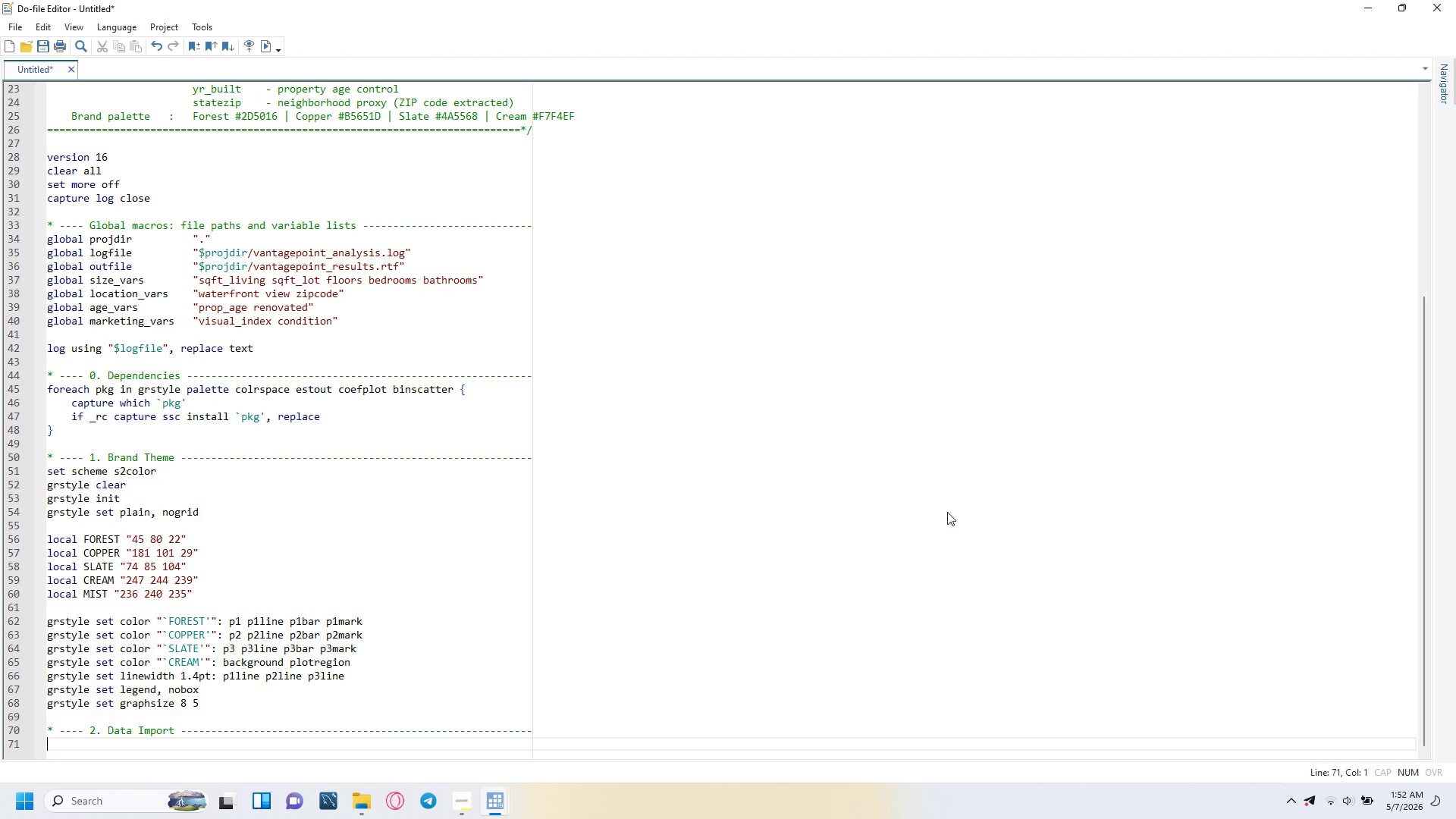 
wait(6.14)
 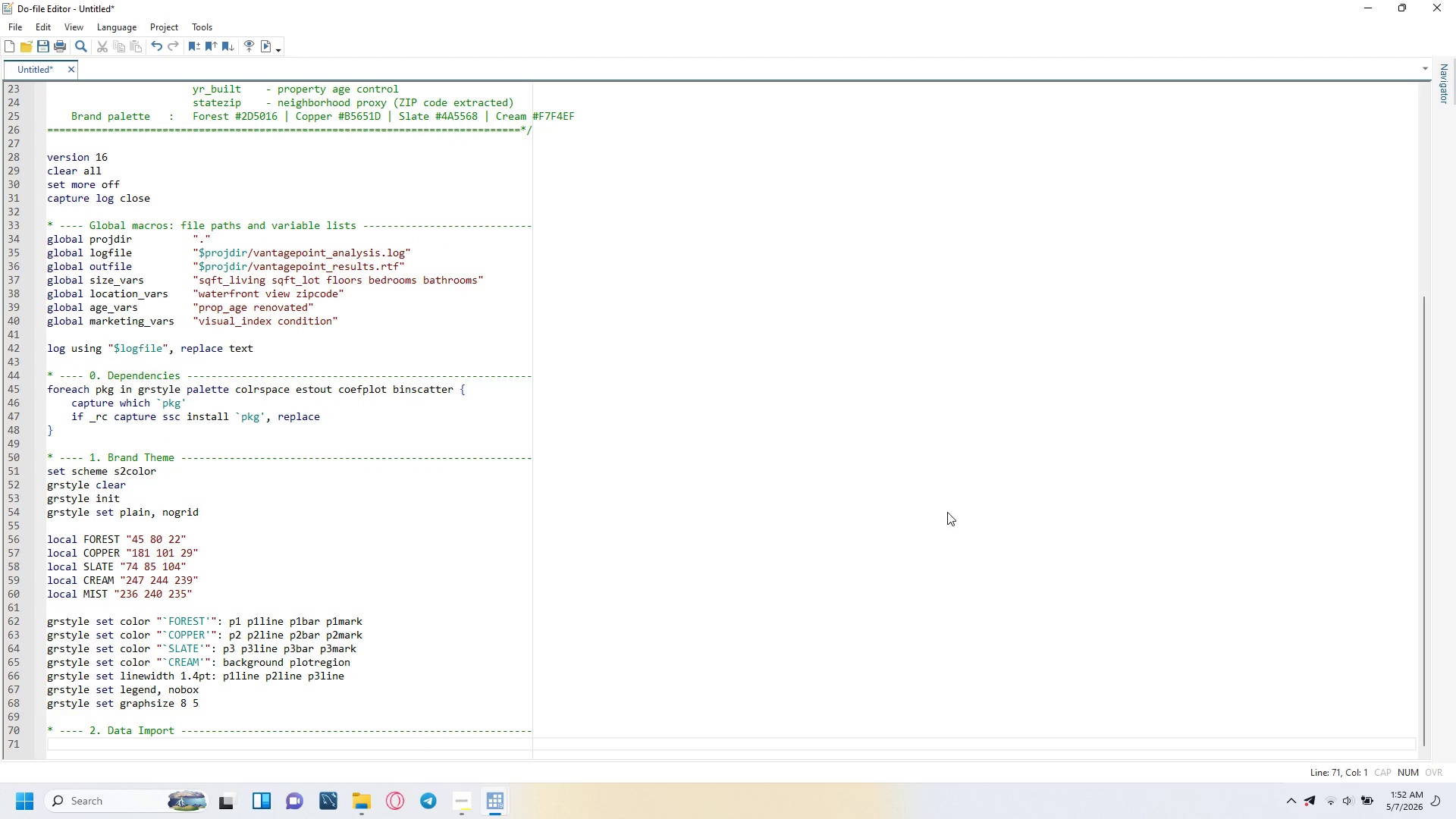 
type(import delimited "kc_house_data.csv)
 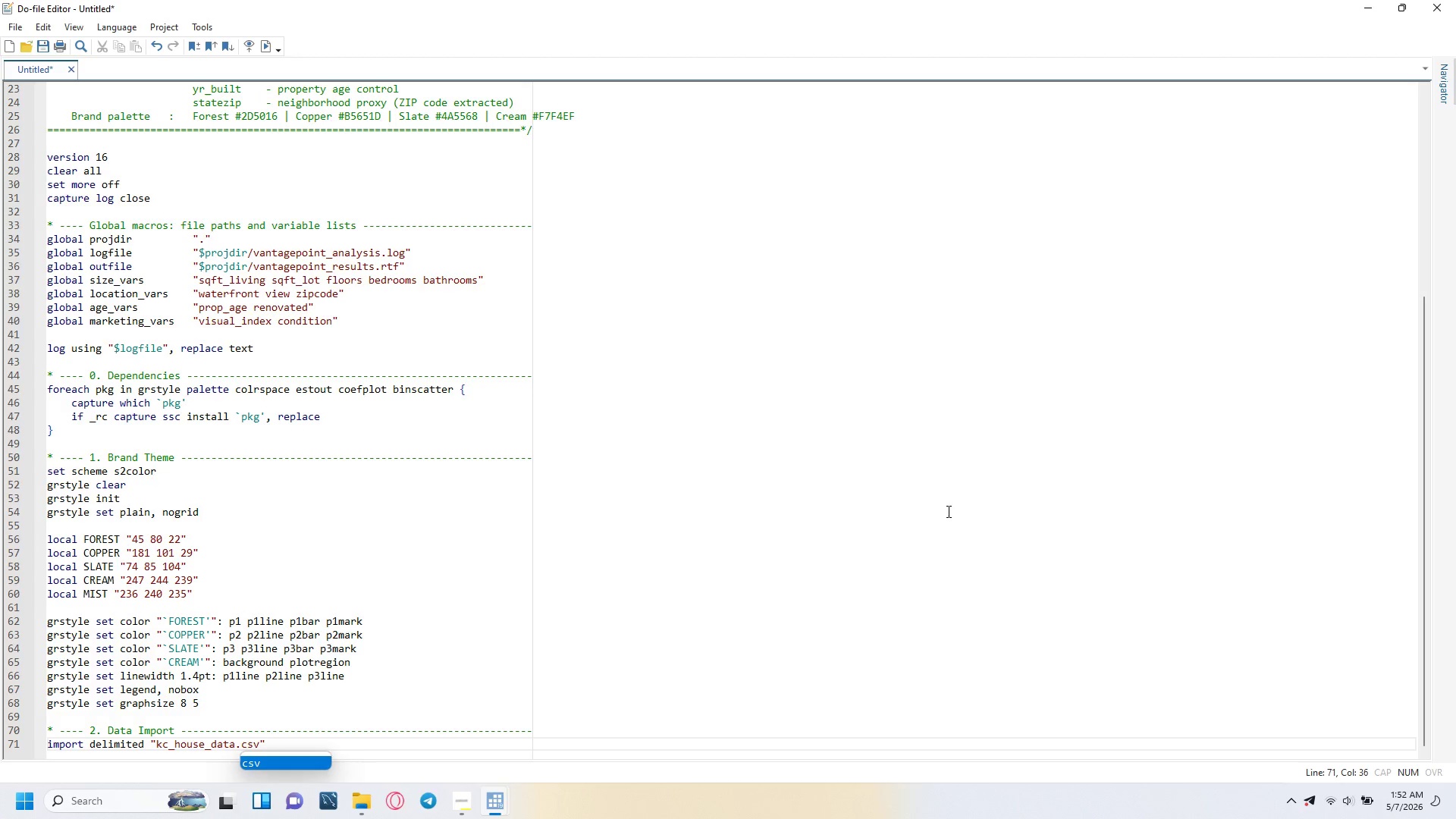 
key(ArrowRight)
 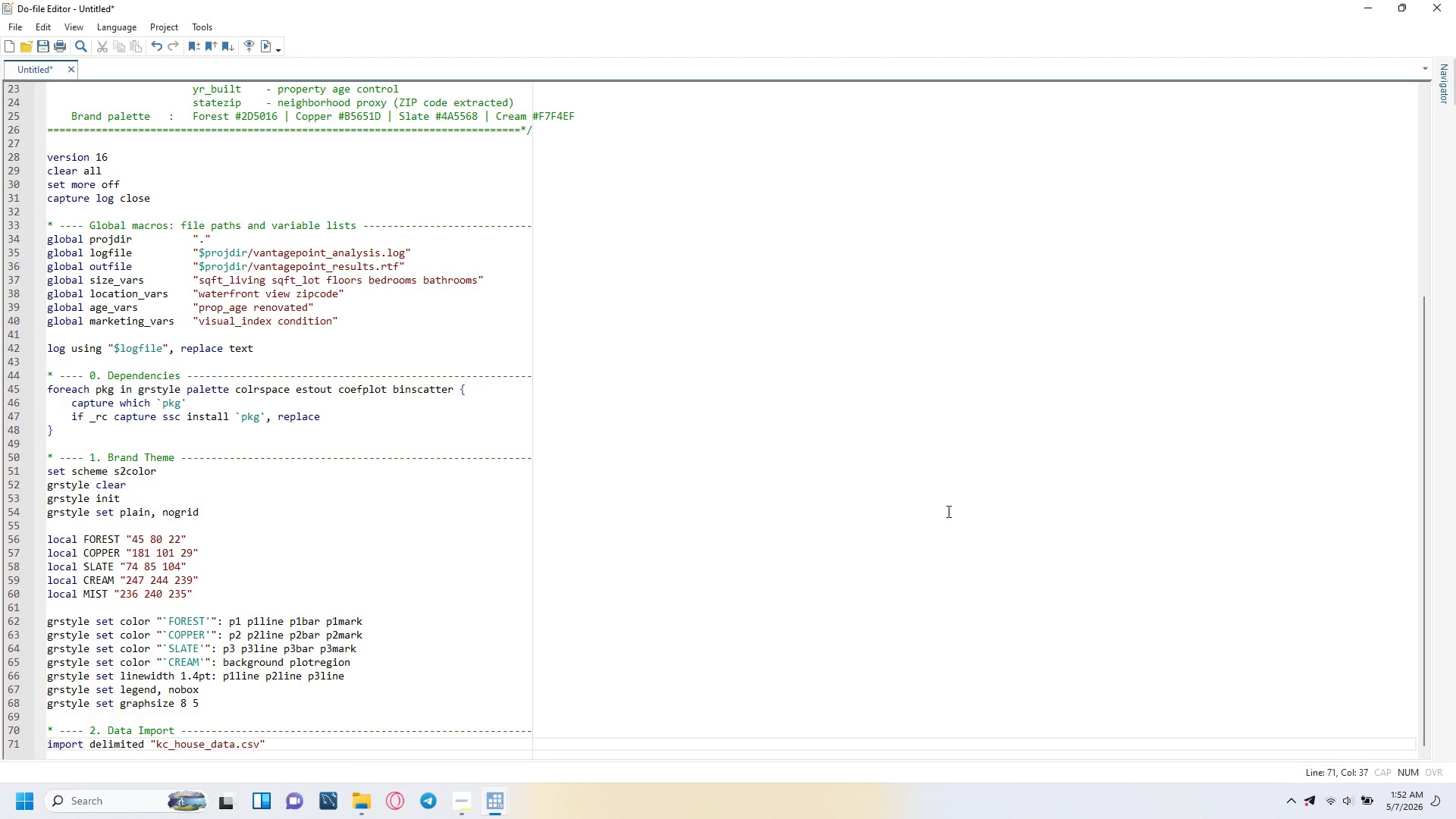 
type(, varnames(1)
 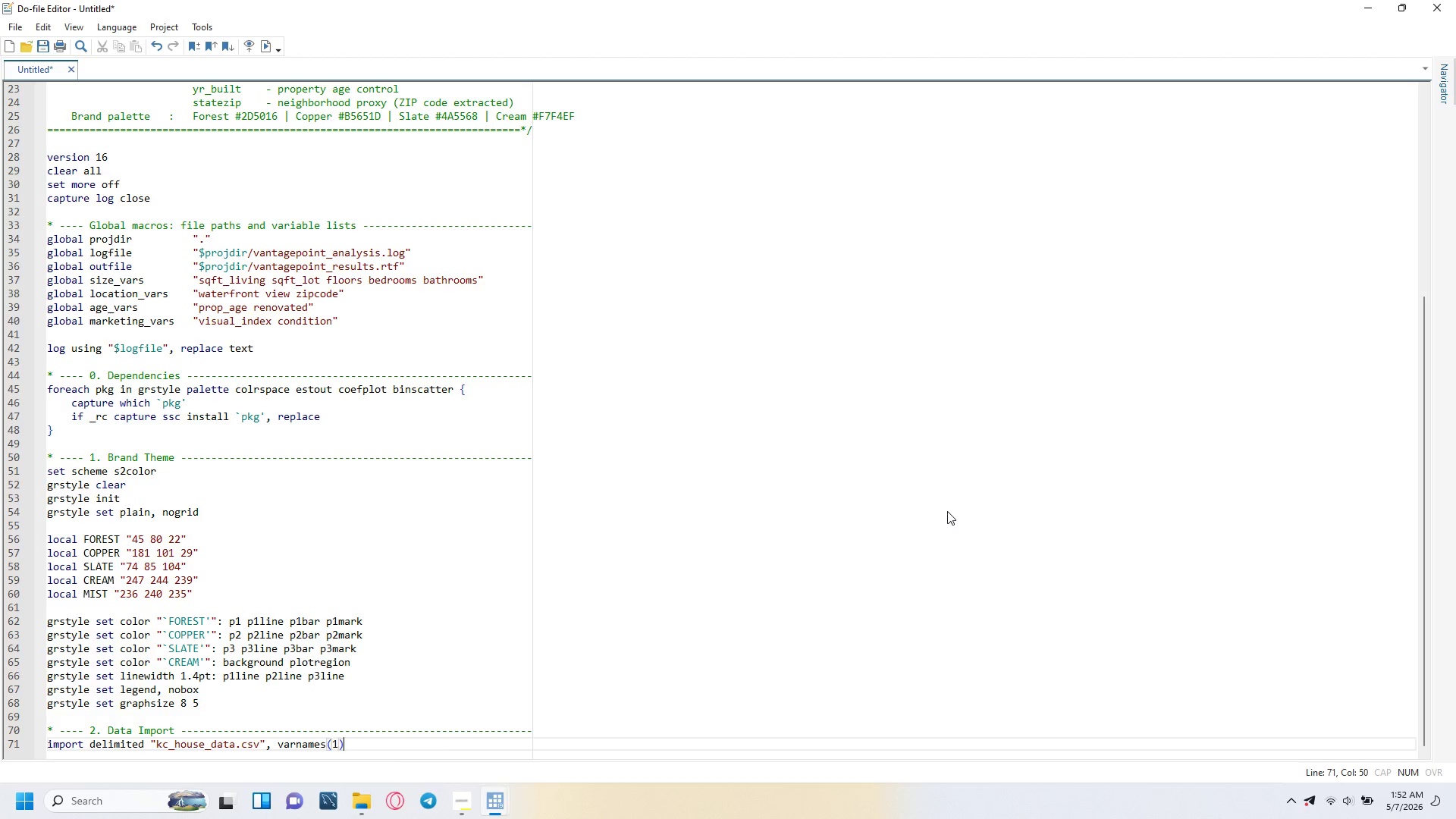 
 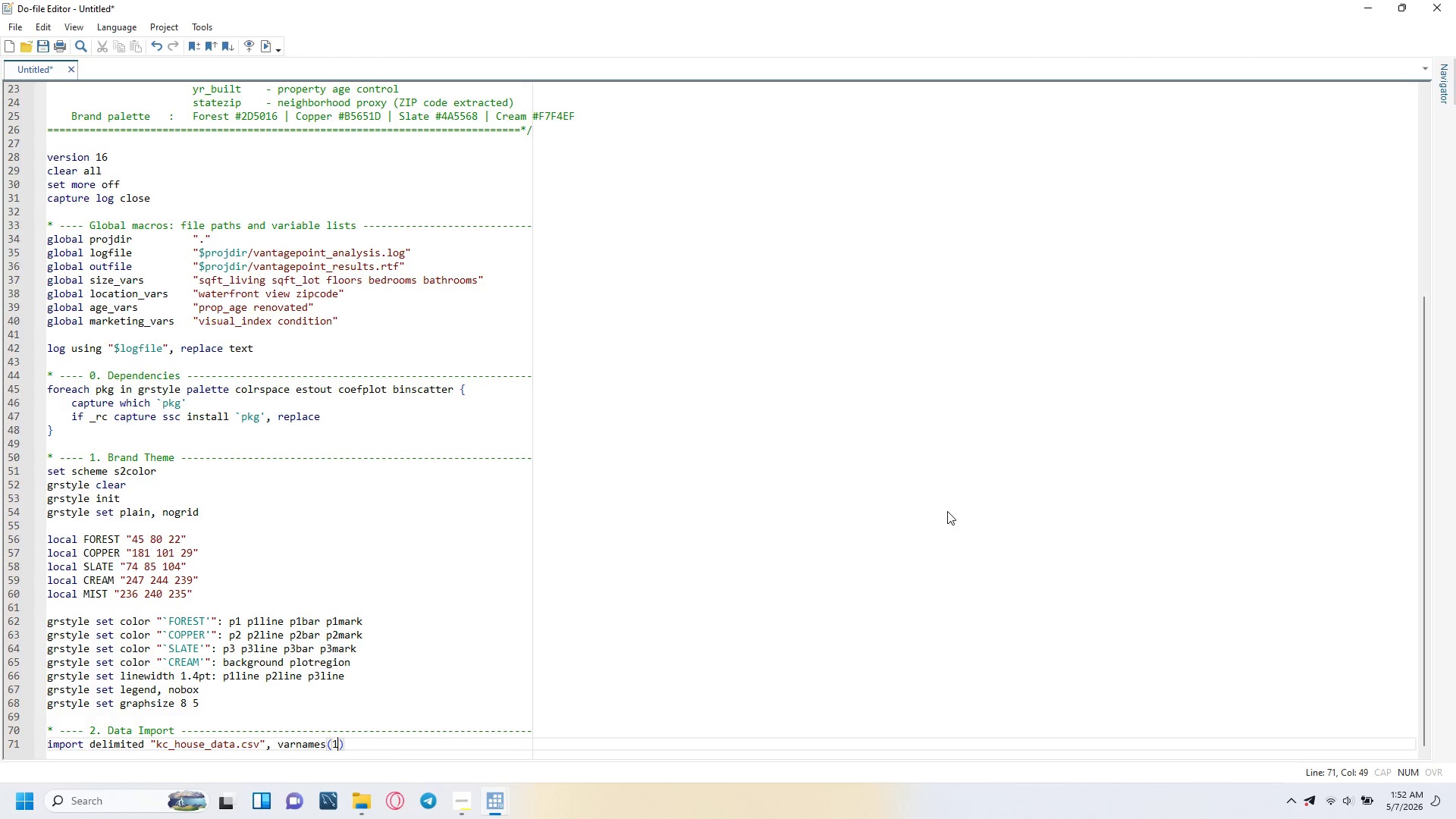 
key(ArrowRight)
 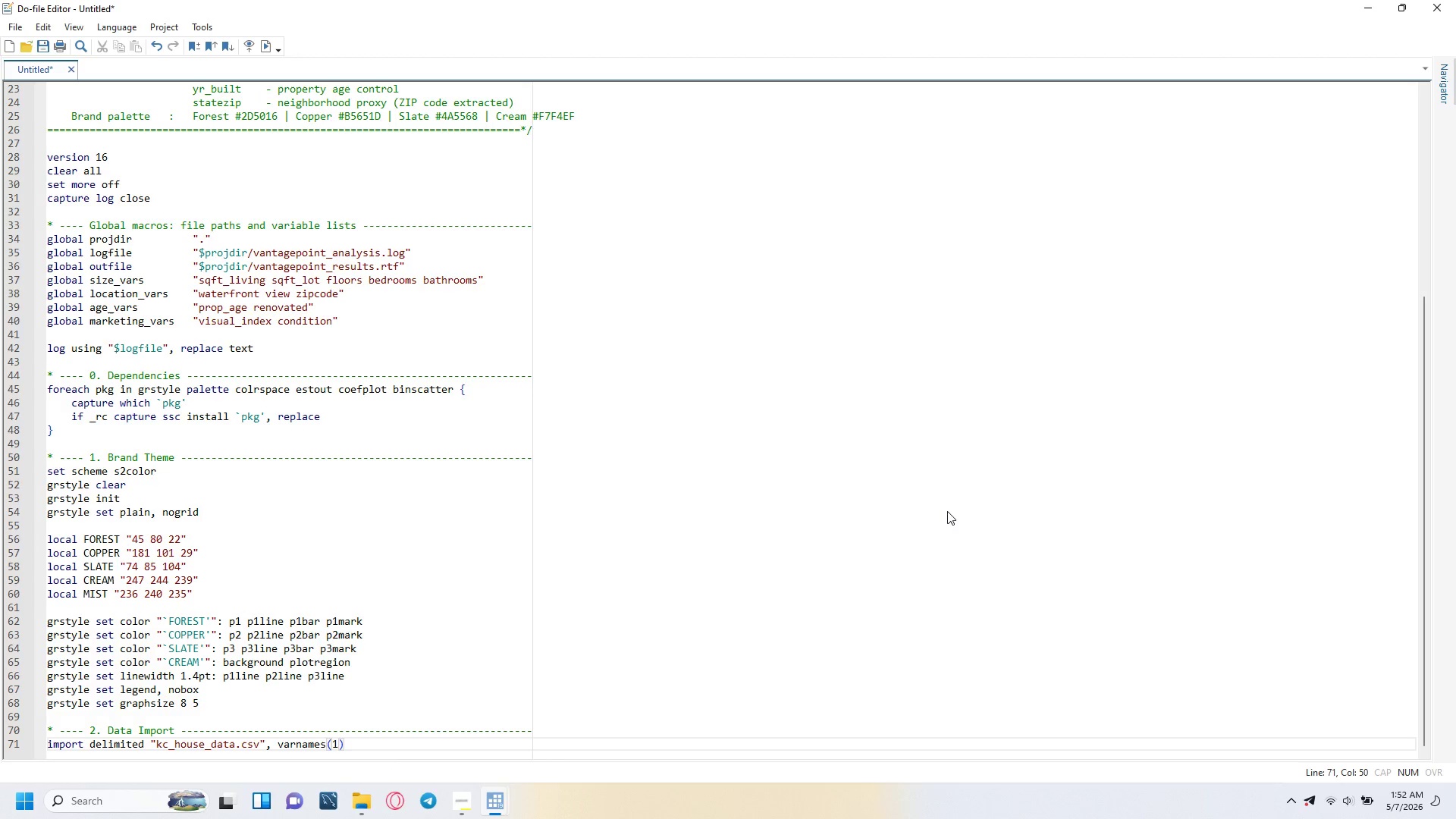 
type( case(lower)
 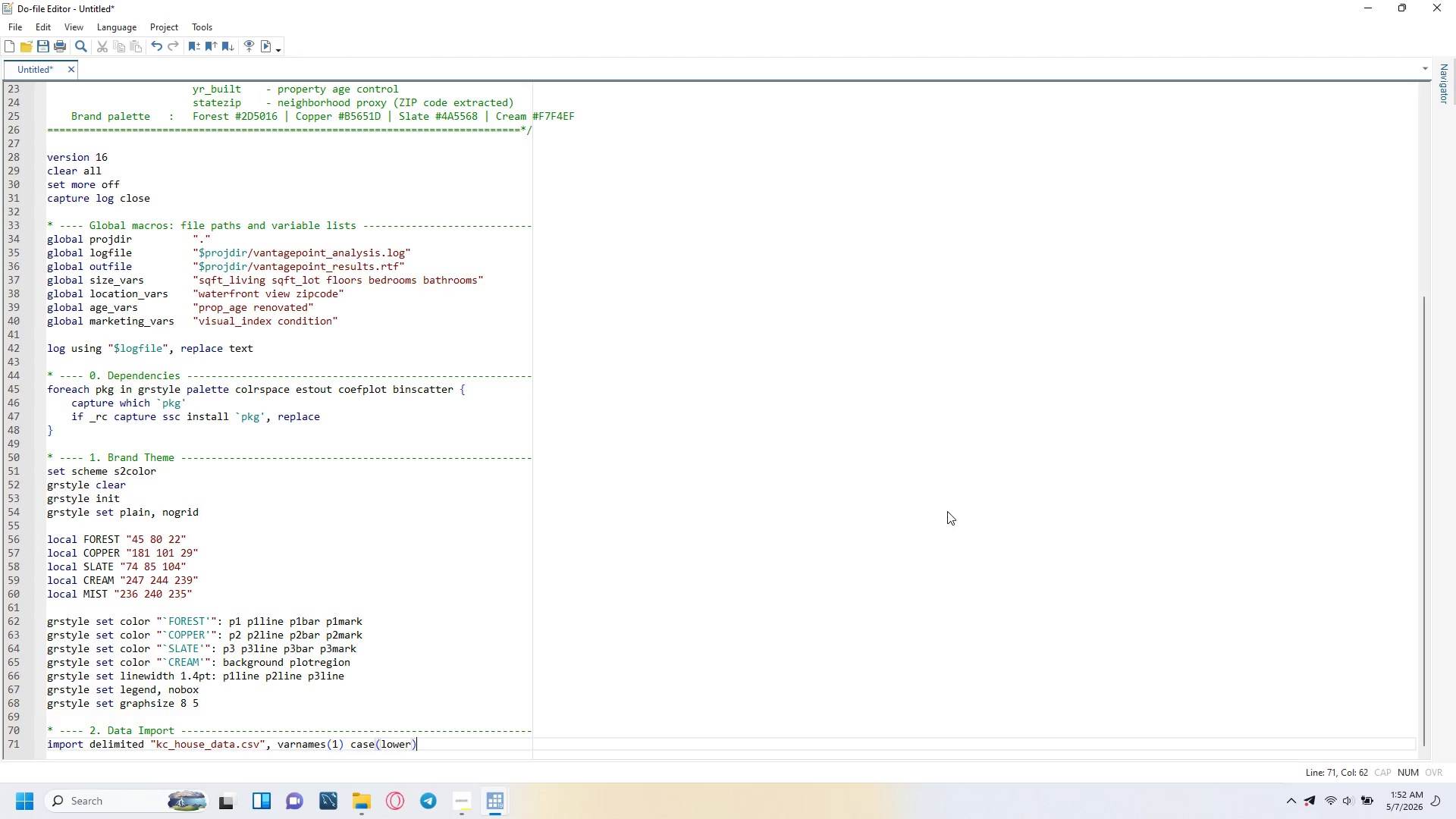 
 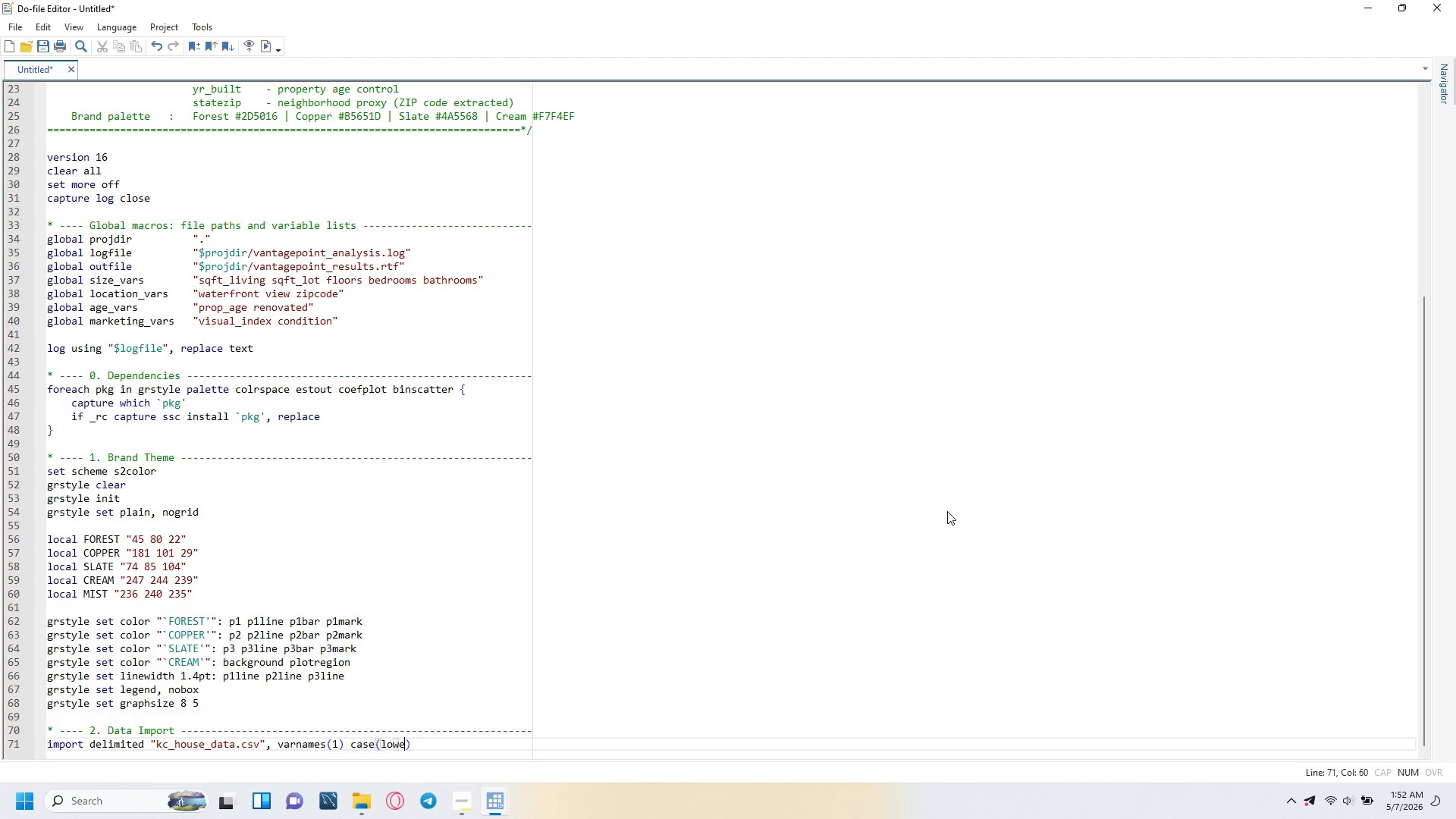 
key(ArrowRight)
 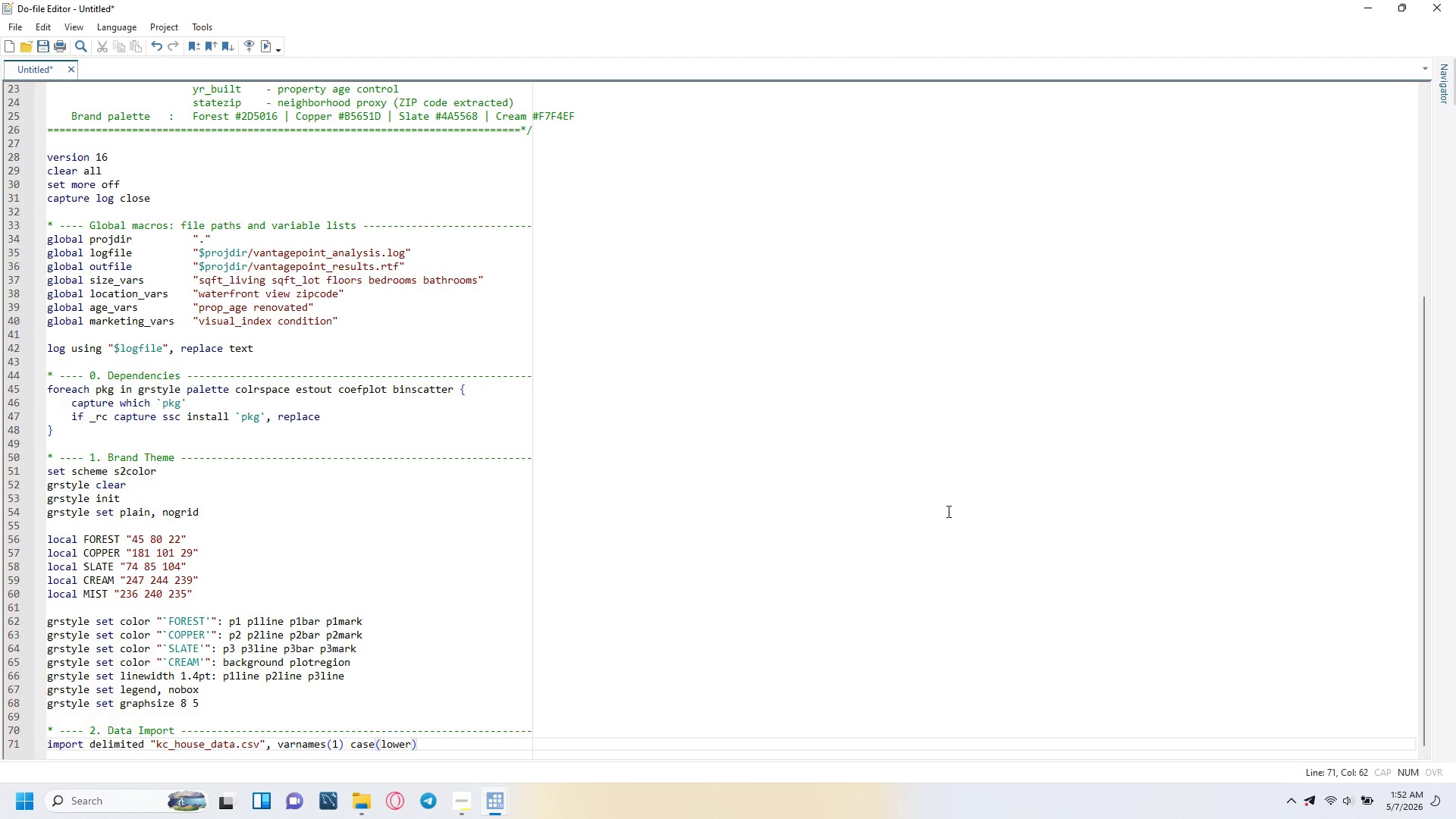 
type( clear)
 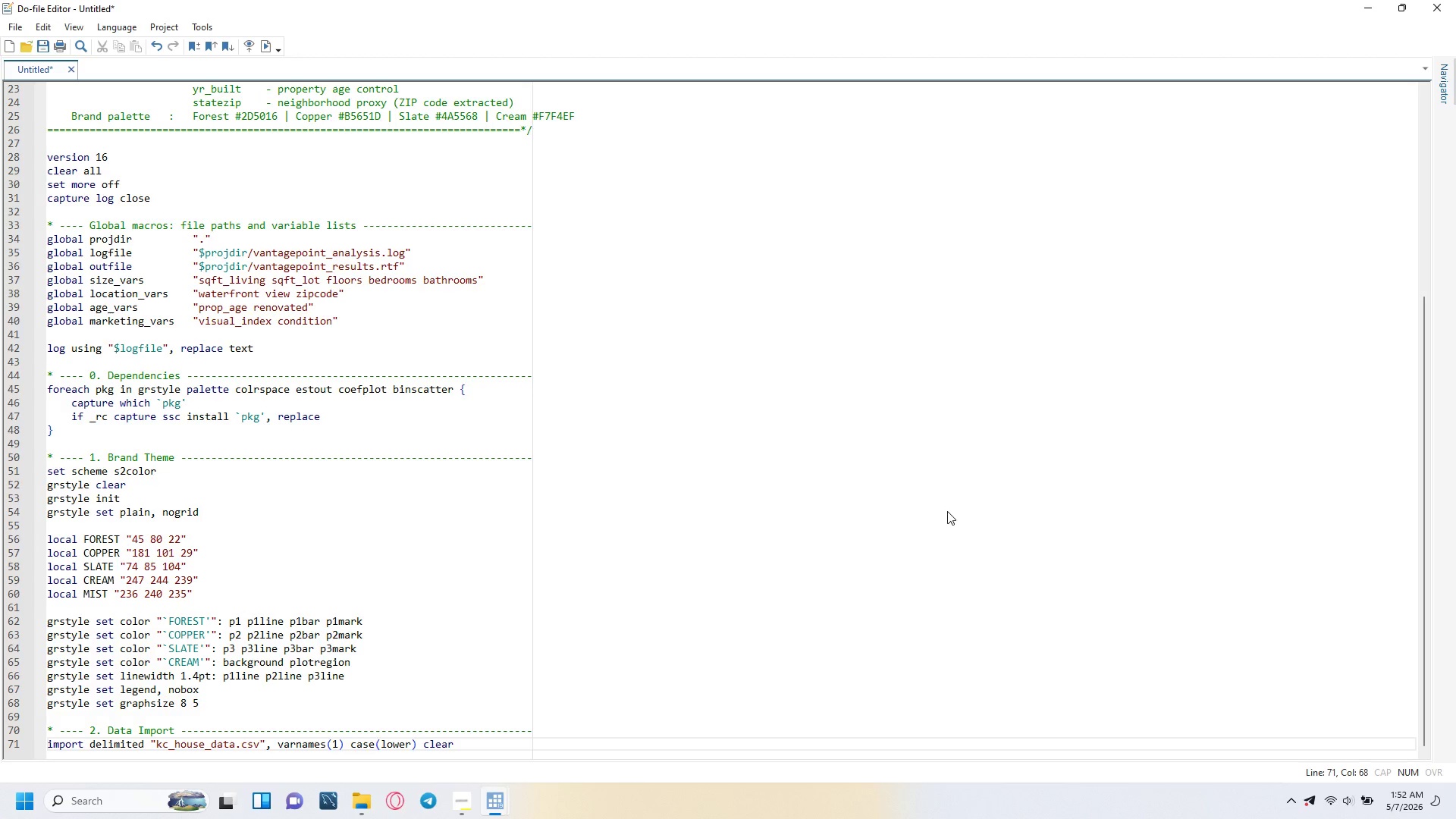 
key(Enter)
 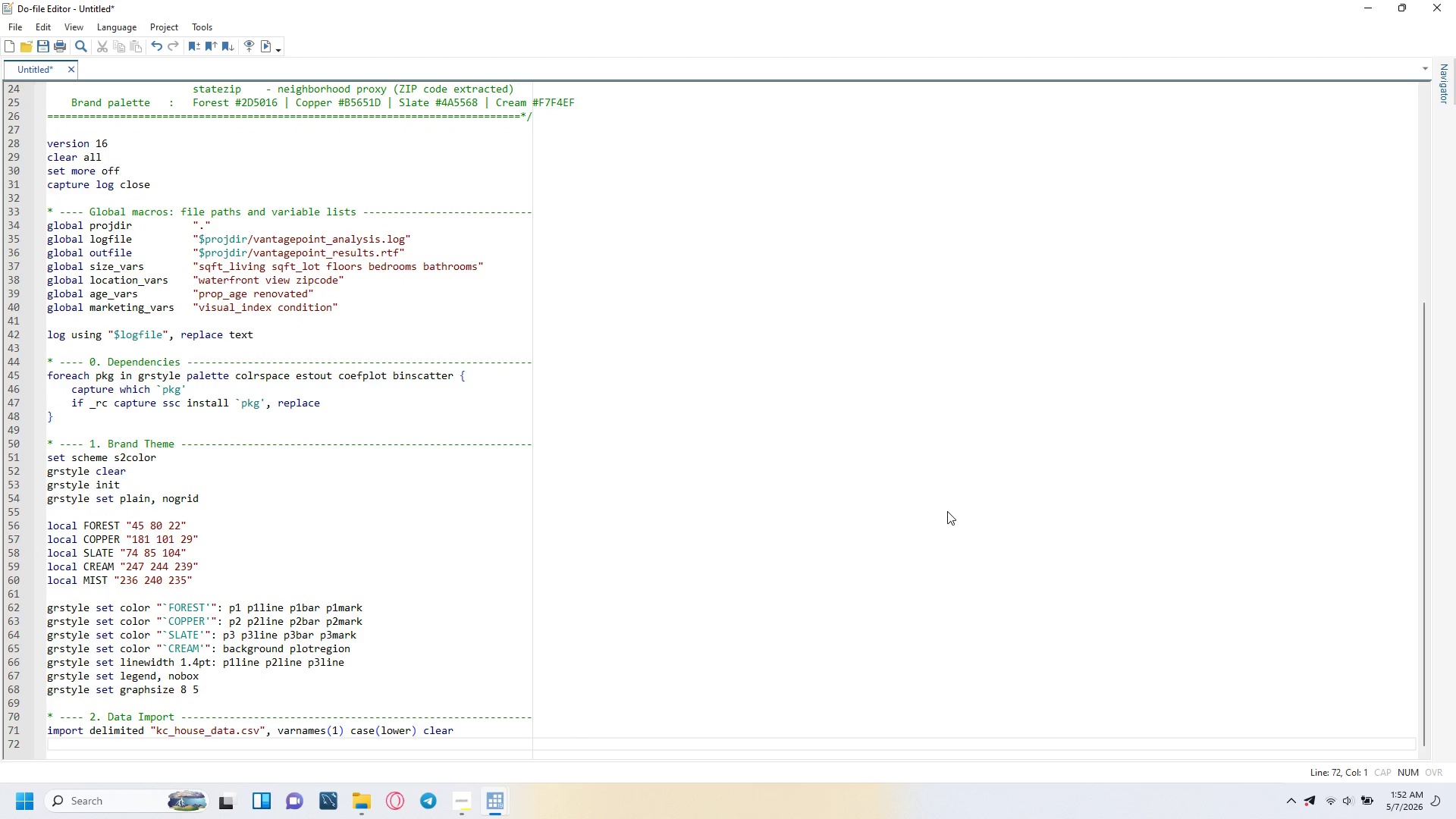 
key(Enter)
 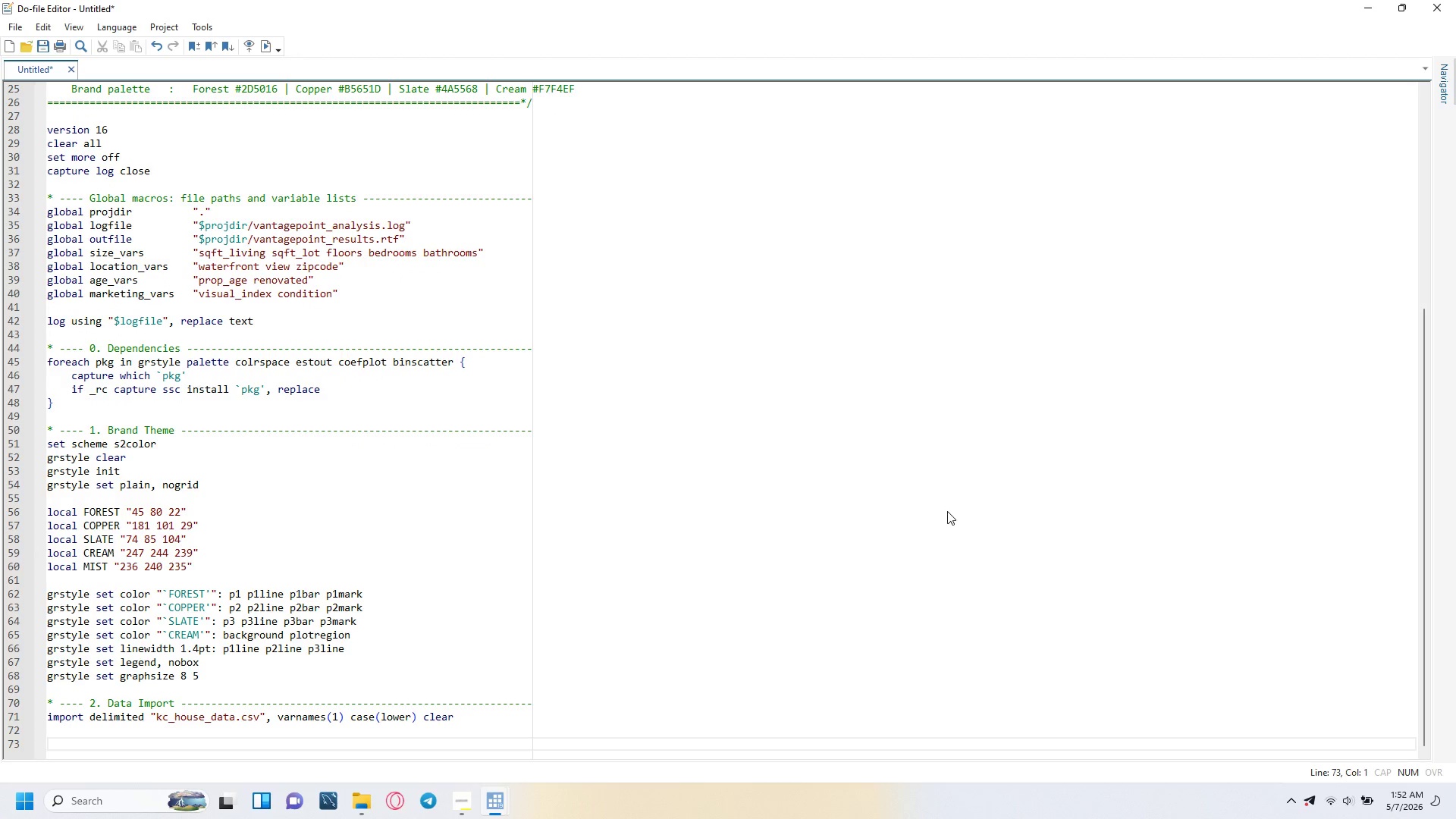 
type(* ---- 3. Cleaning & Variable Construction -------------------------------------)
 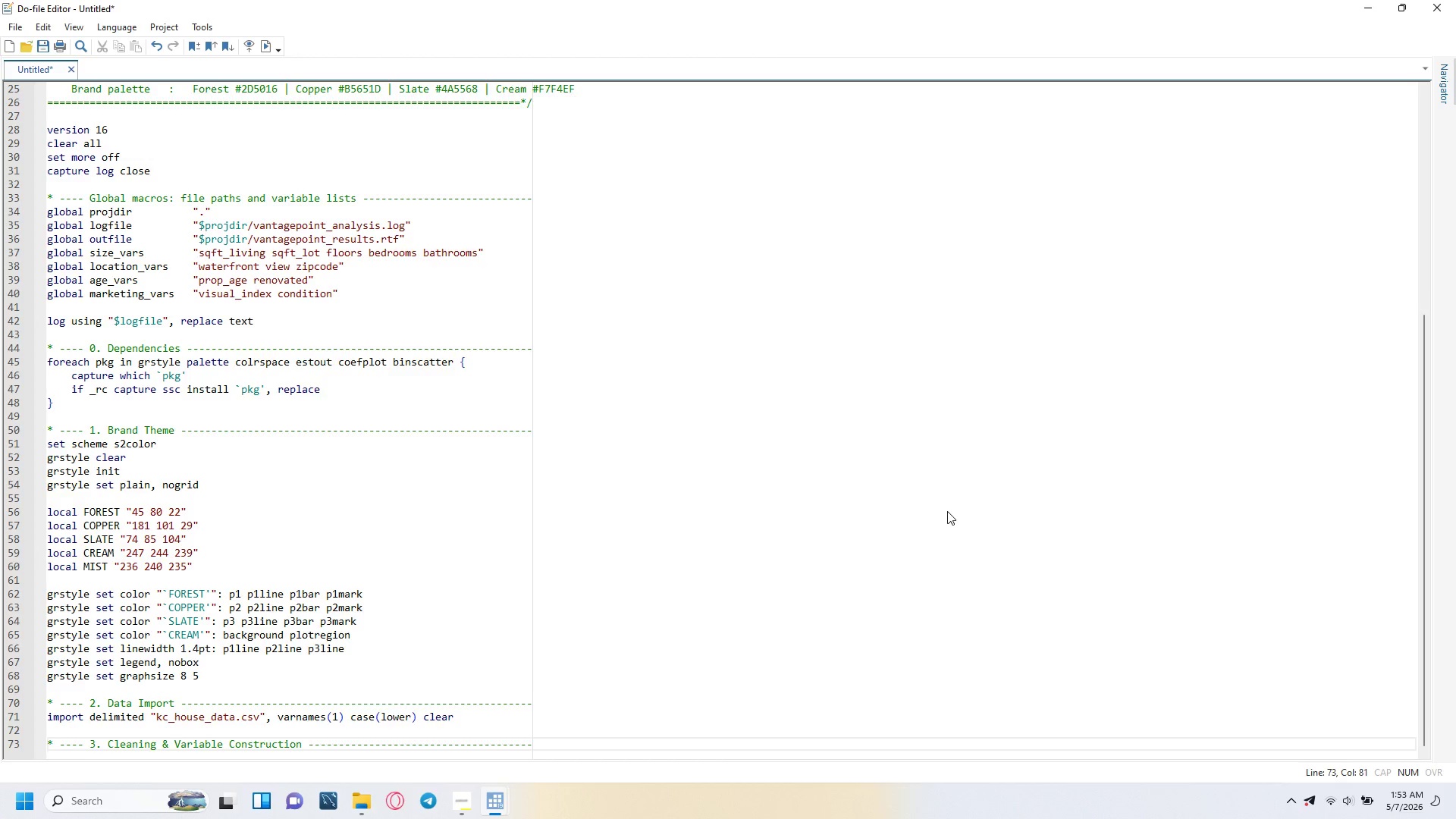 
key(Enter)
 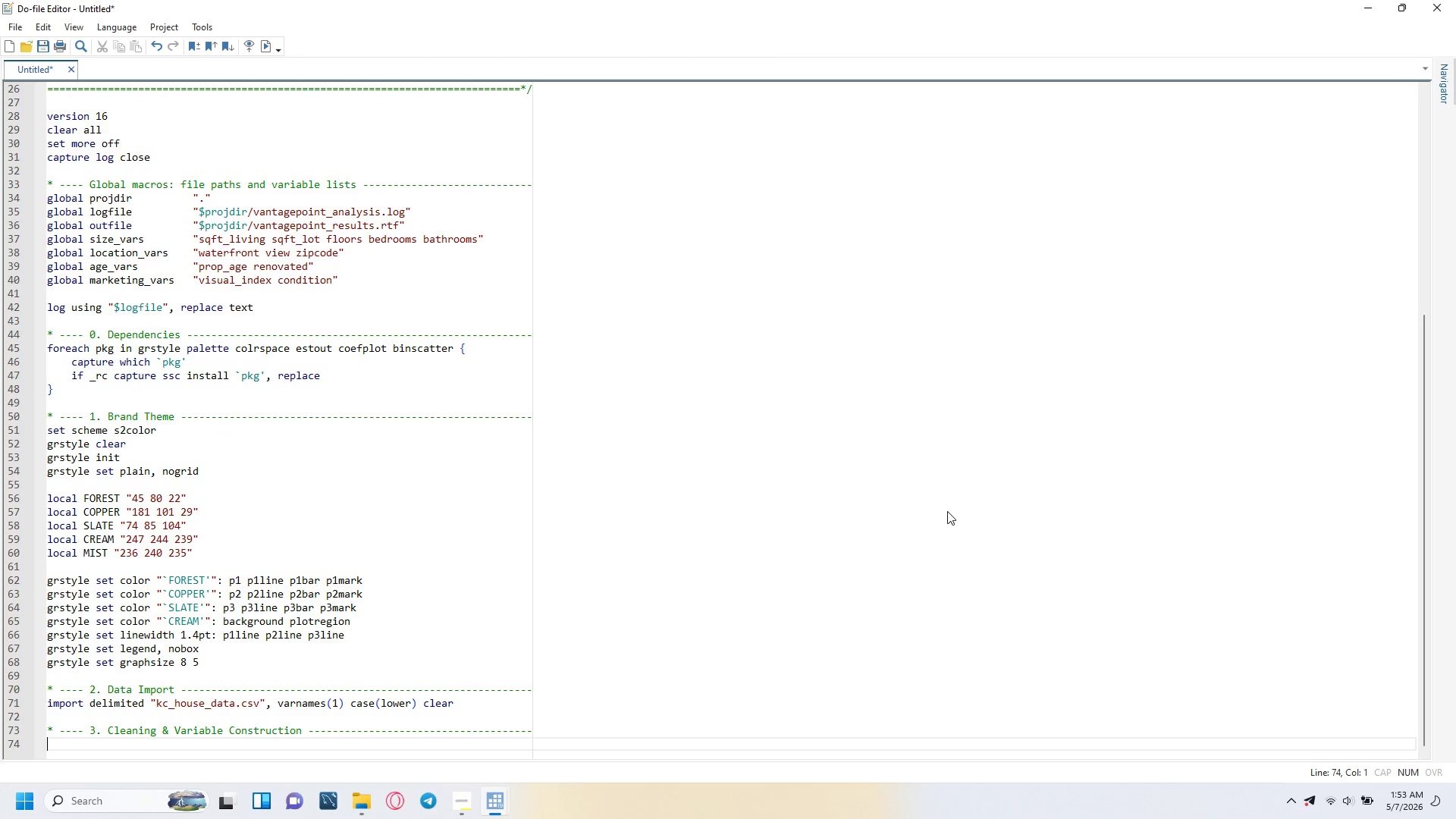 
type(destring price sqft-living sqft_lot floors bedrooms bathrooms ///)
 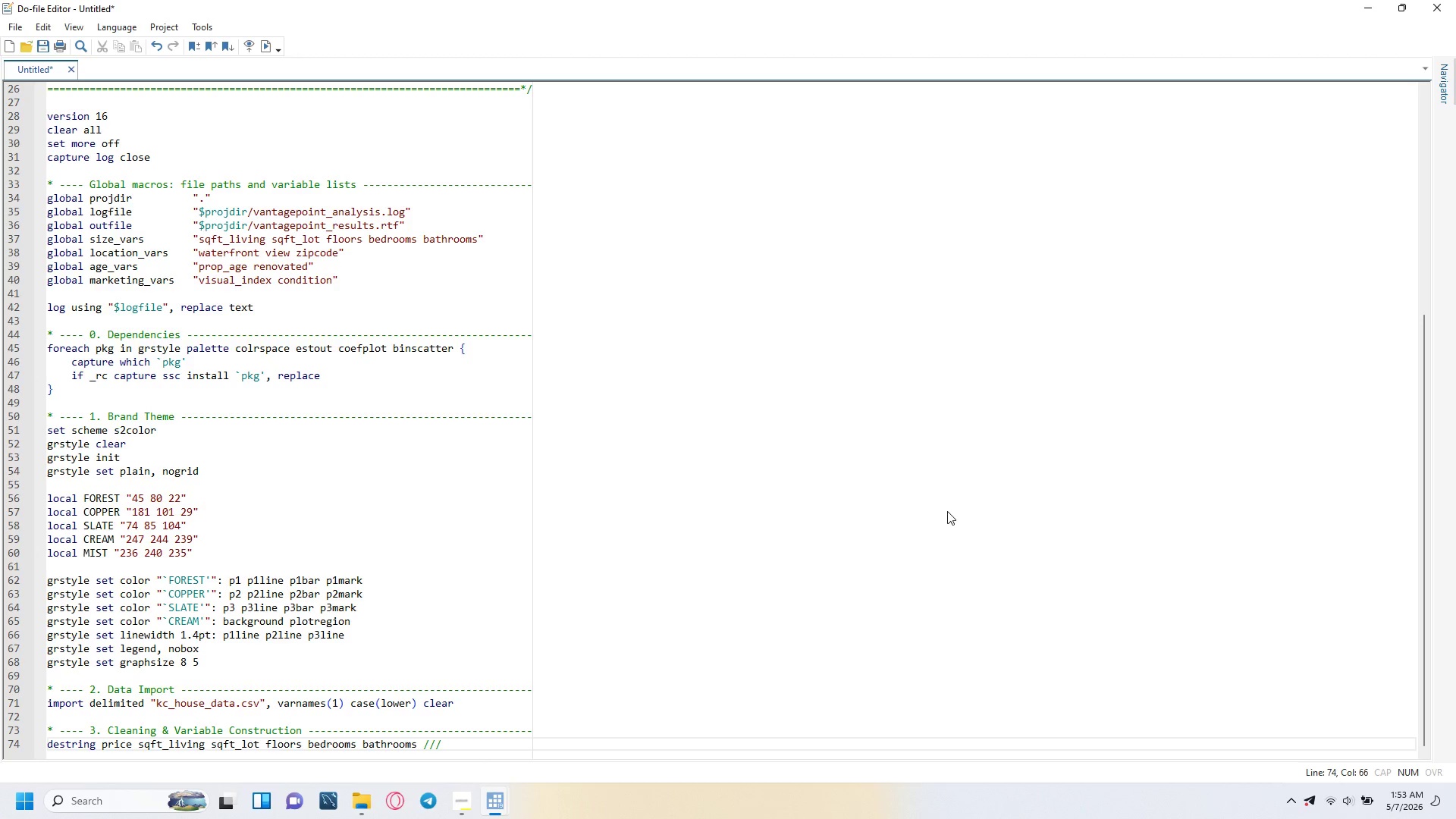 
key(Enter)
 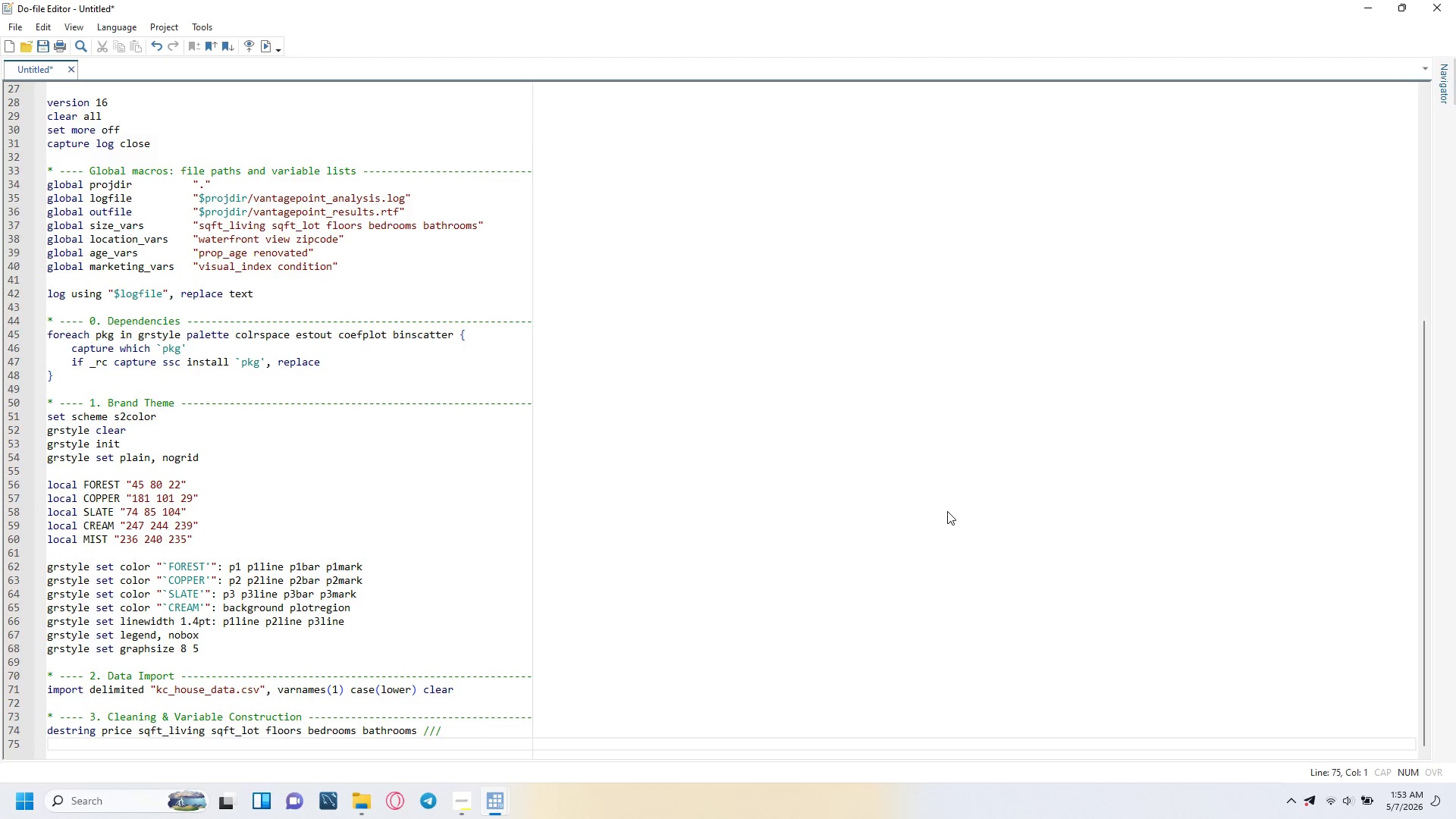 
key(Tab)
 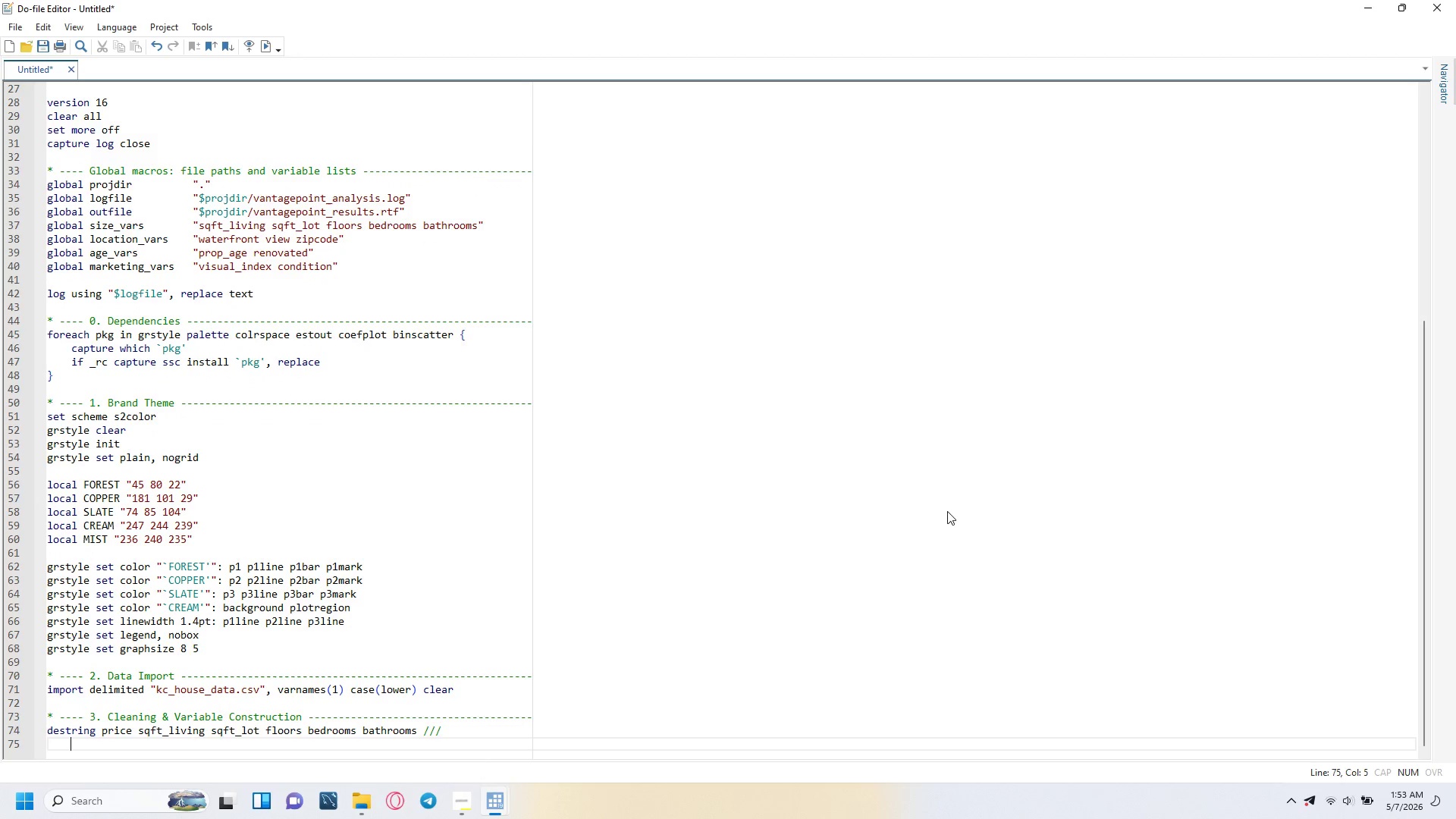 
type(waterfront view condition sqft_above sqft_a)
key(Backspace)
type(basement ///)
 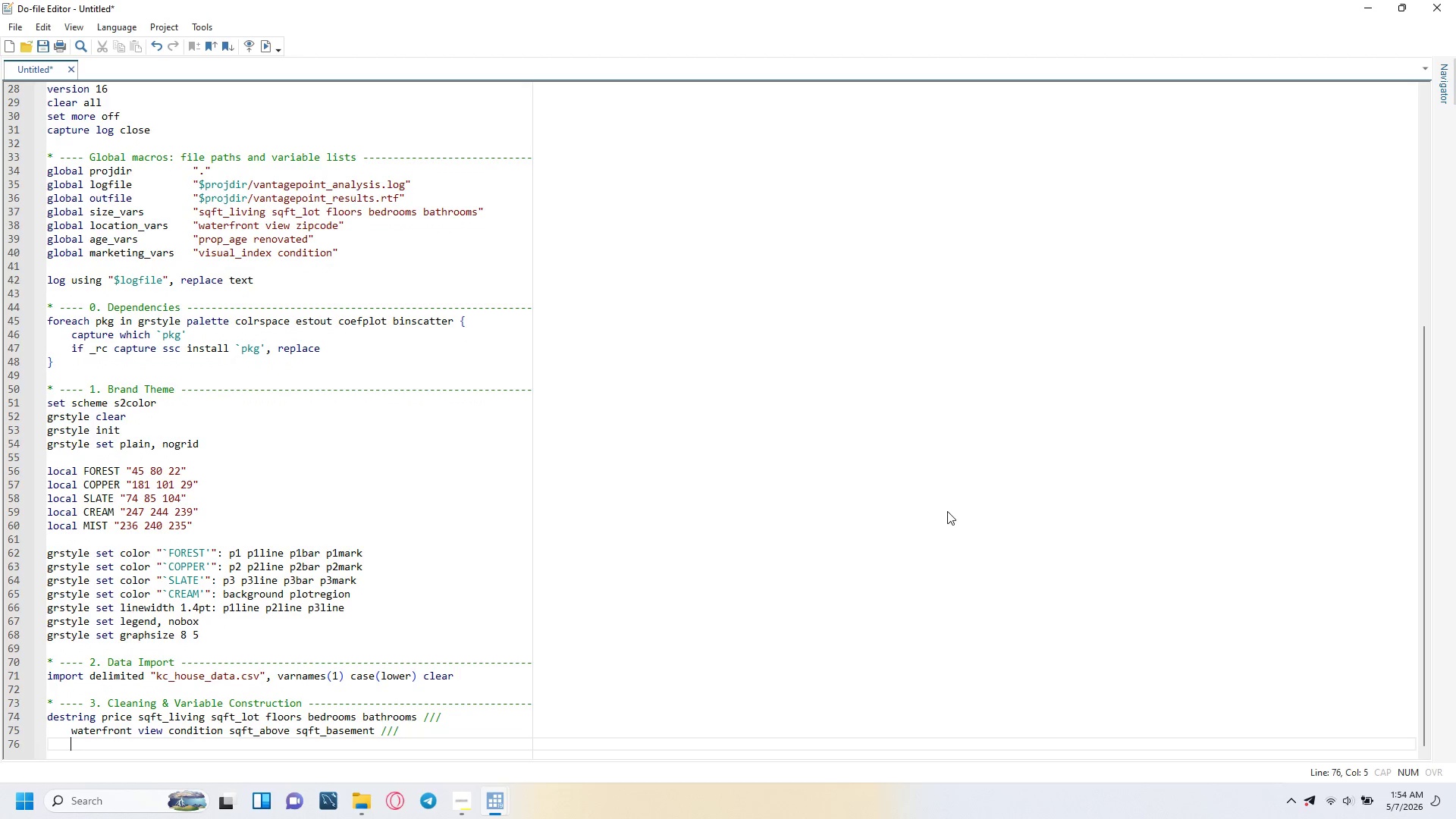 
 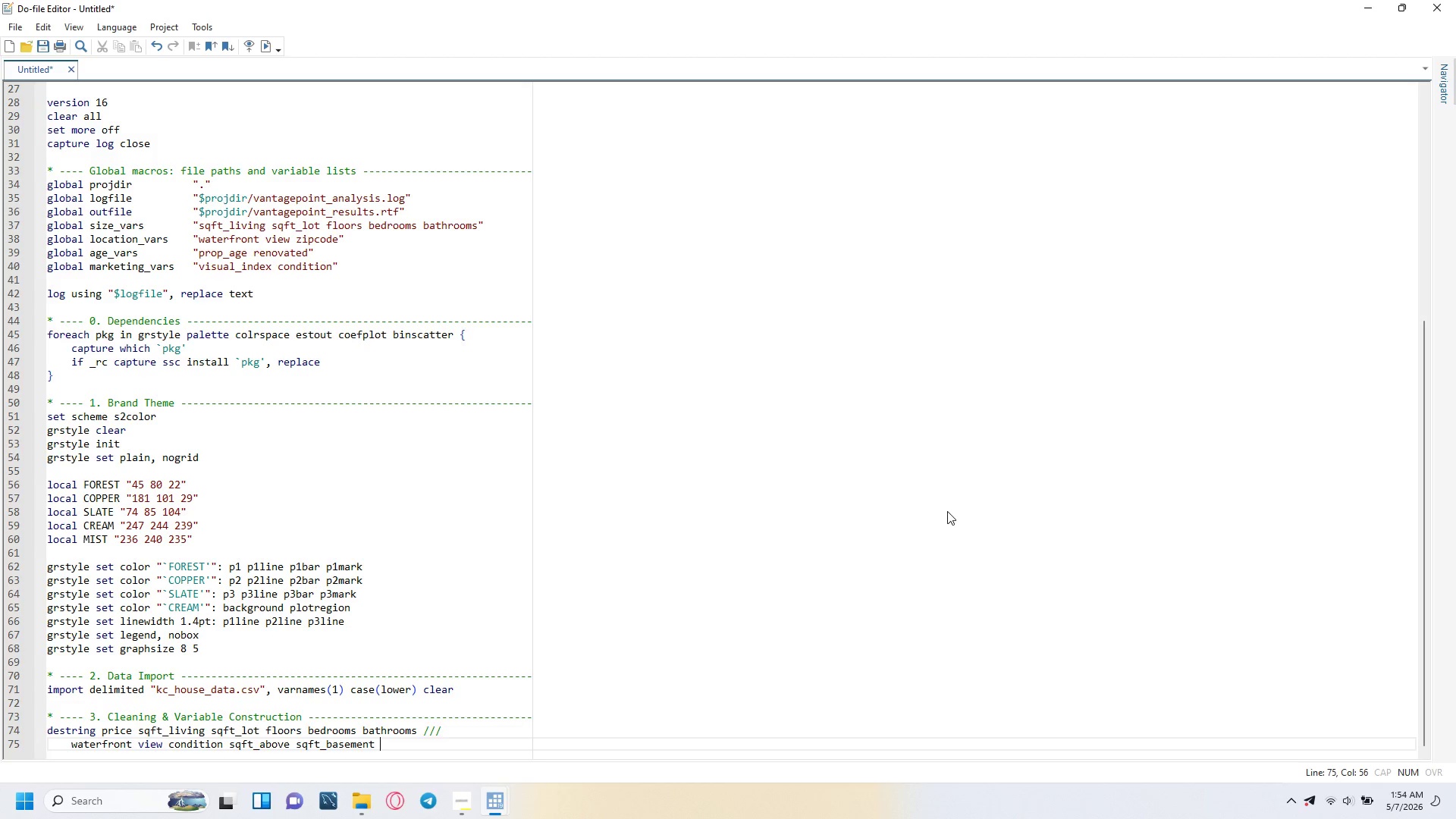 
key(Enter)
 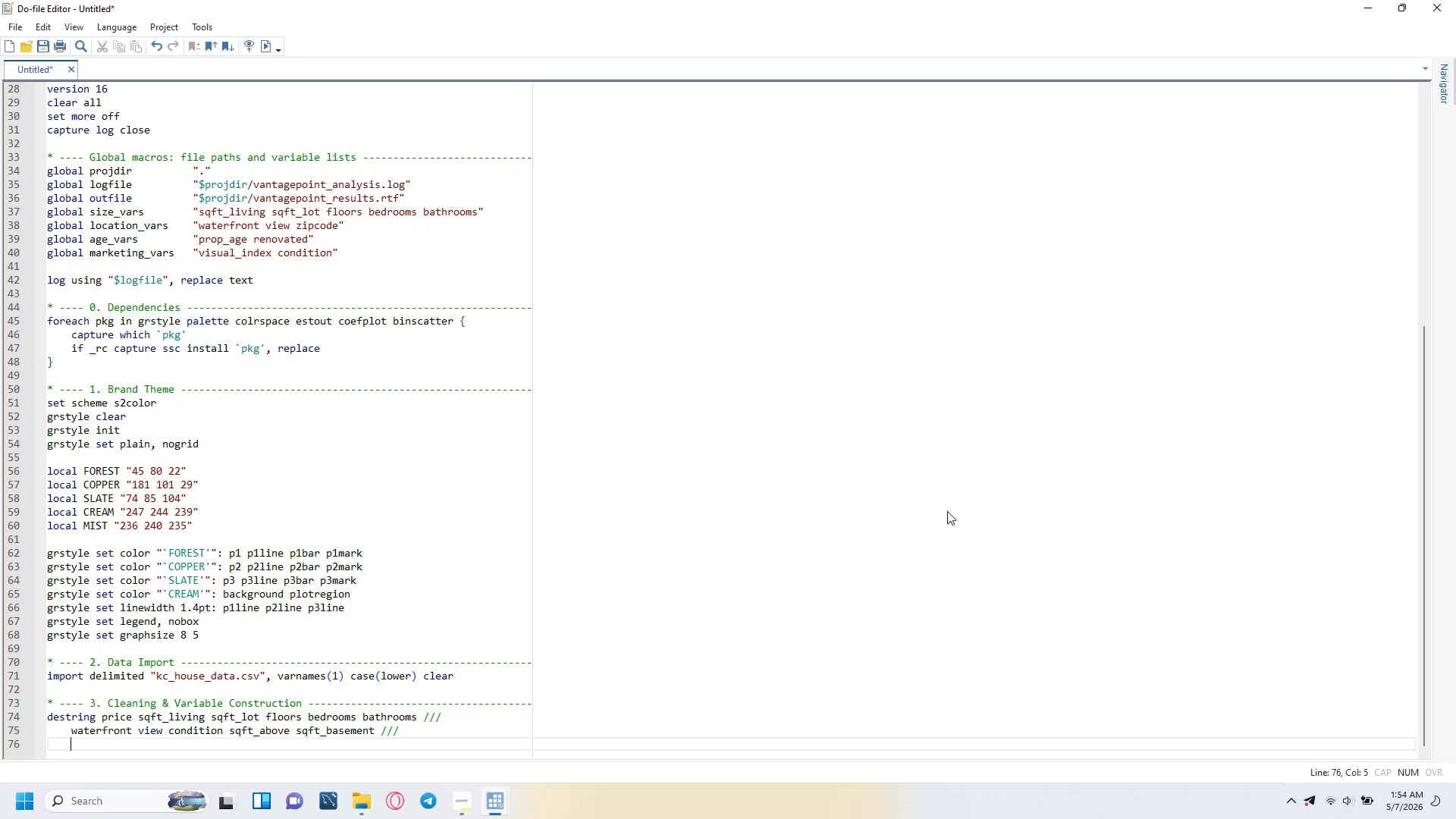 
type(yr_built yr_renovated, replace force)
 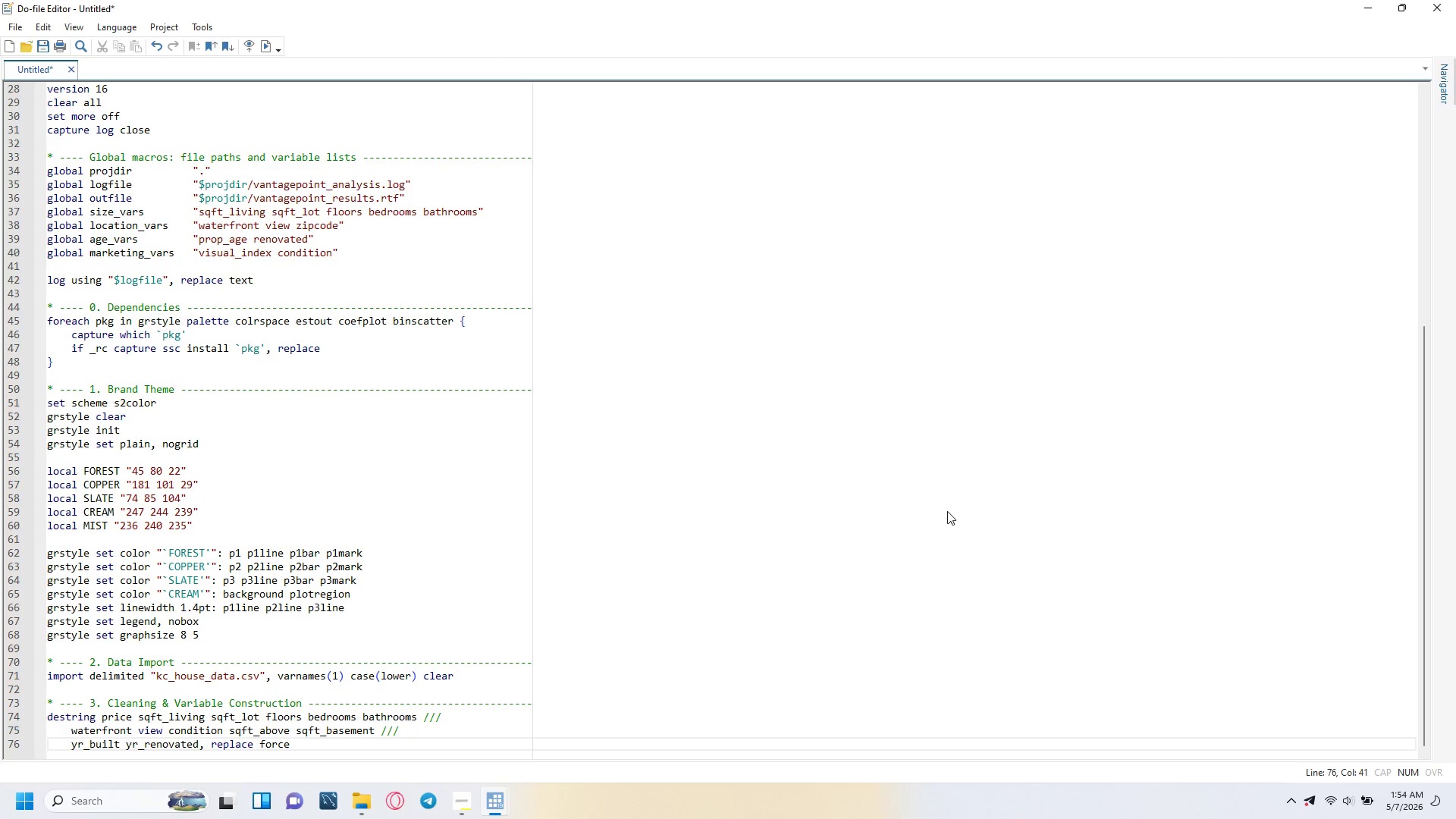 
key(Enter)
 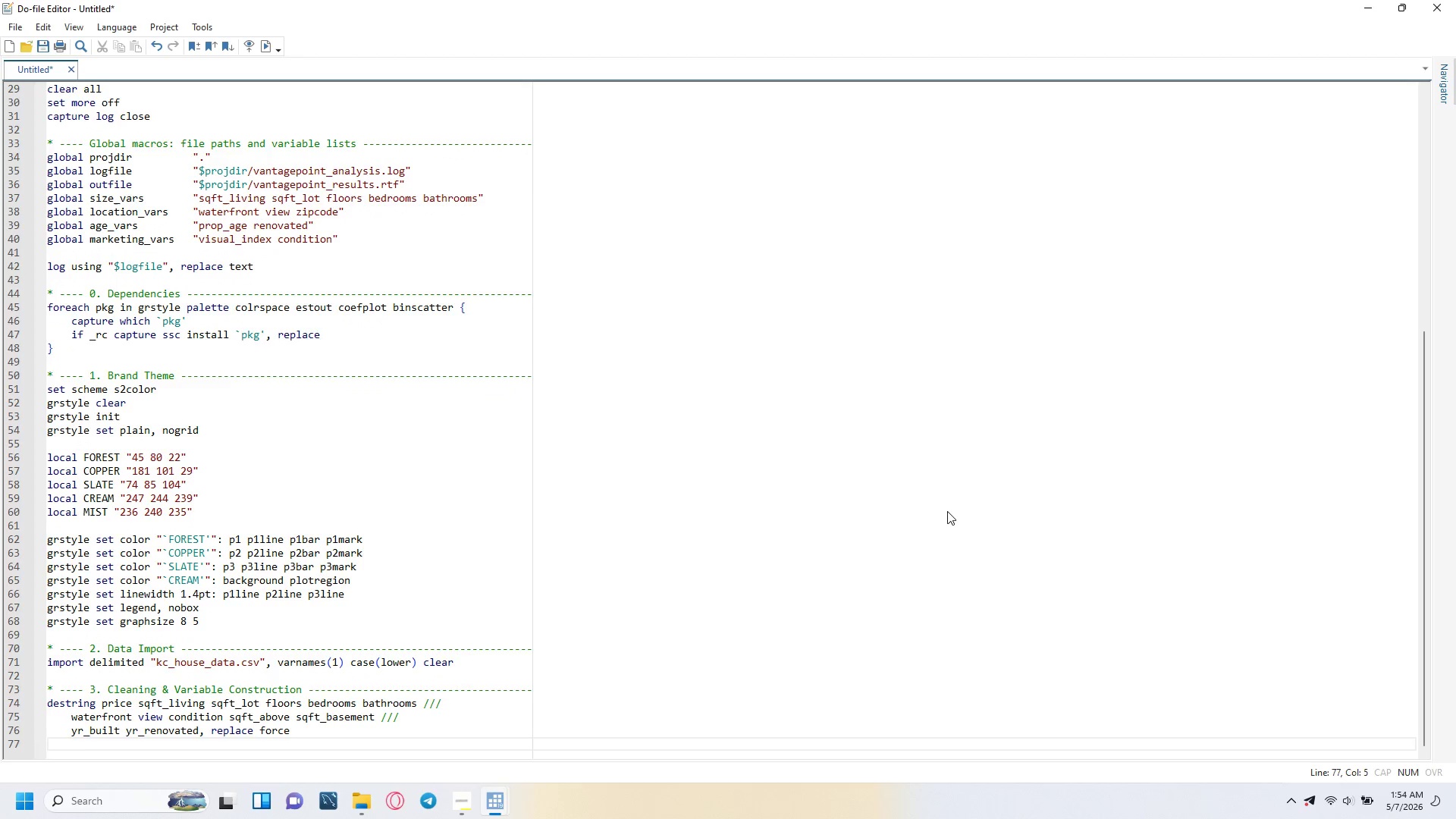 
key(Enter)
 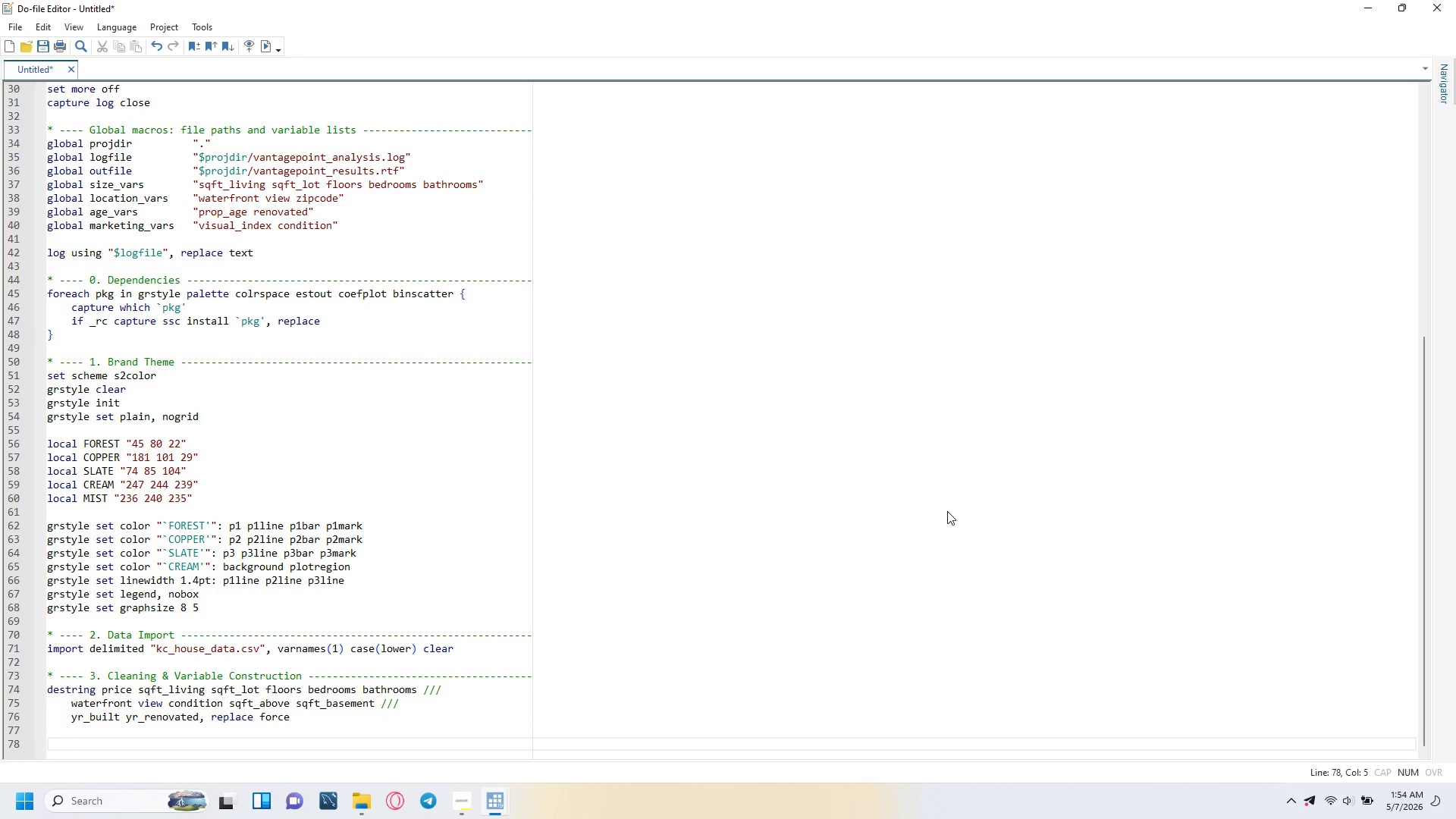 
key(Backspace)
type(drop if missing(price)
 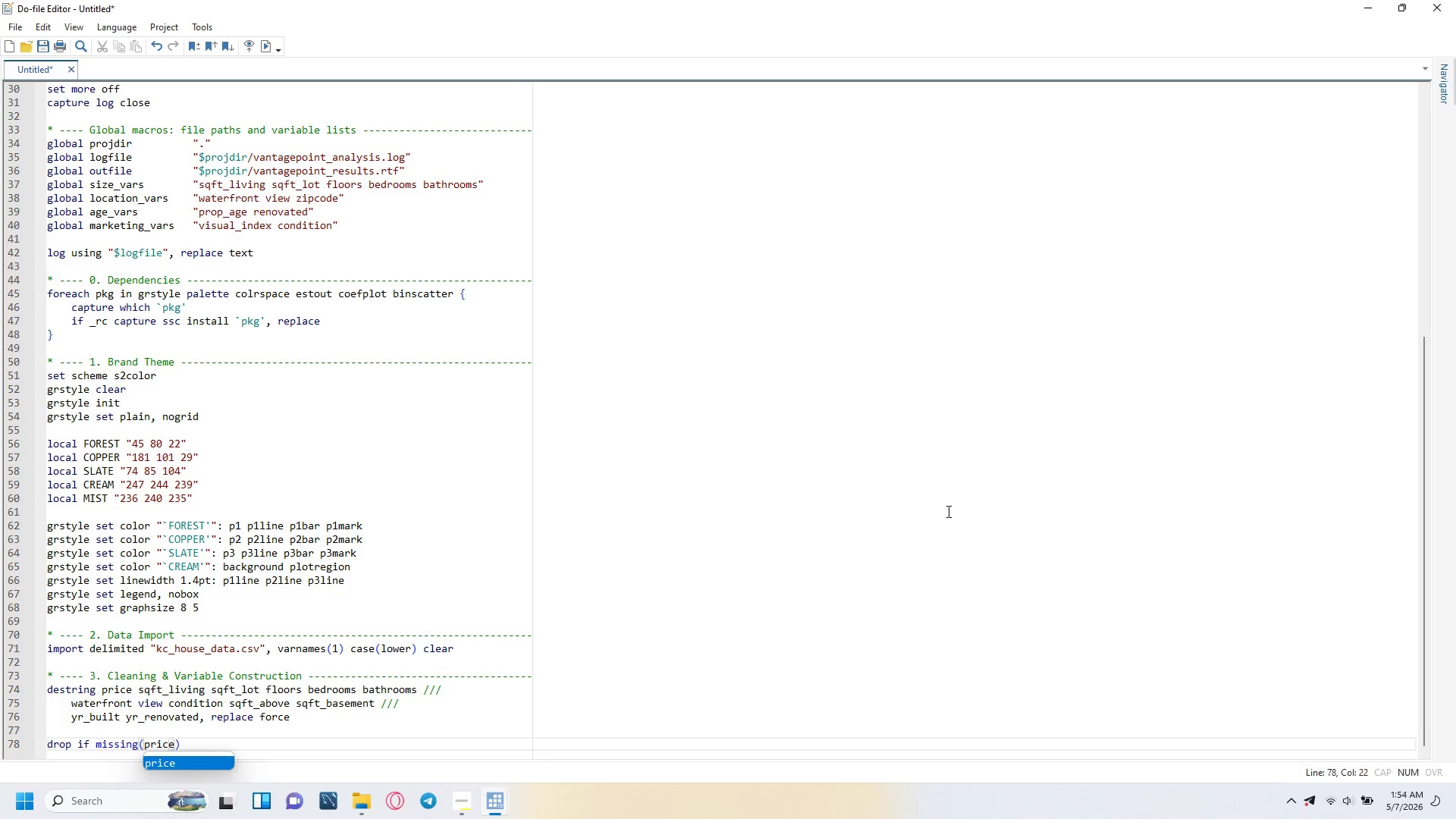 
key(ArrowRight)
 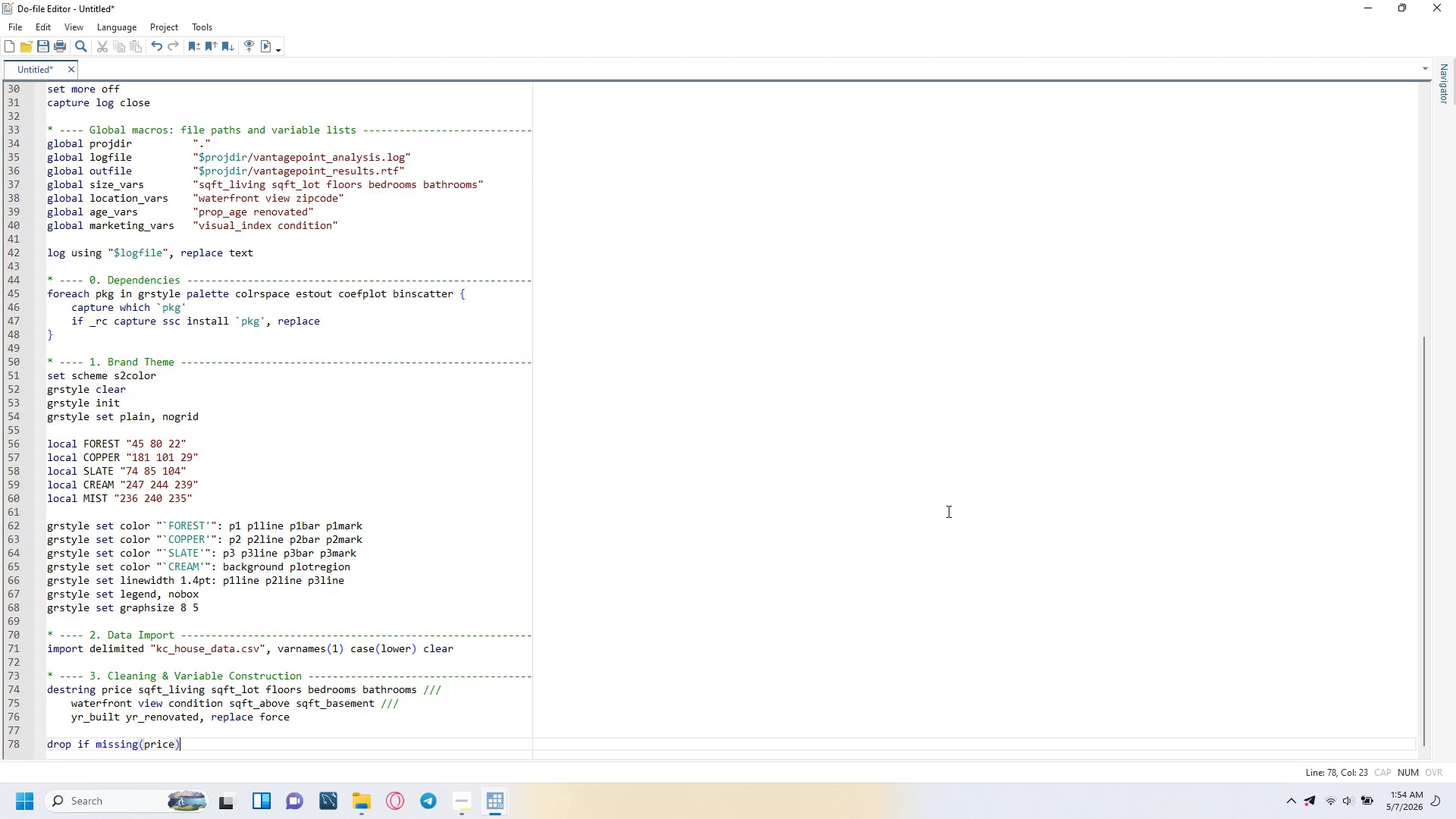 
key(Enter)
 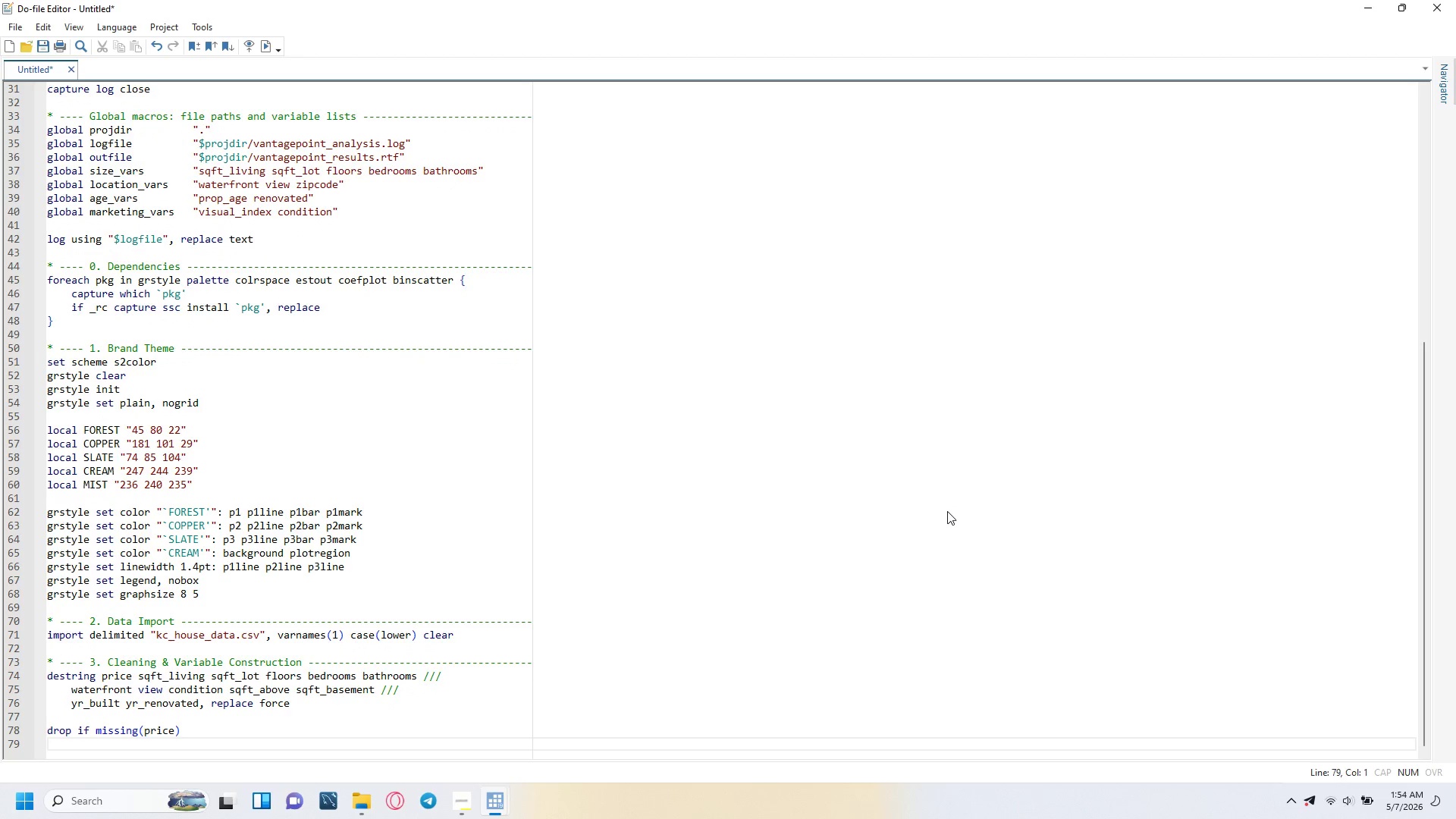 
type(drop if missing(SQft_living)
 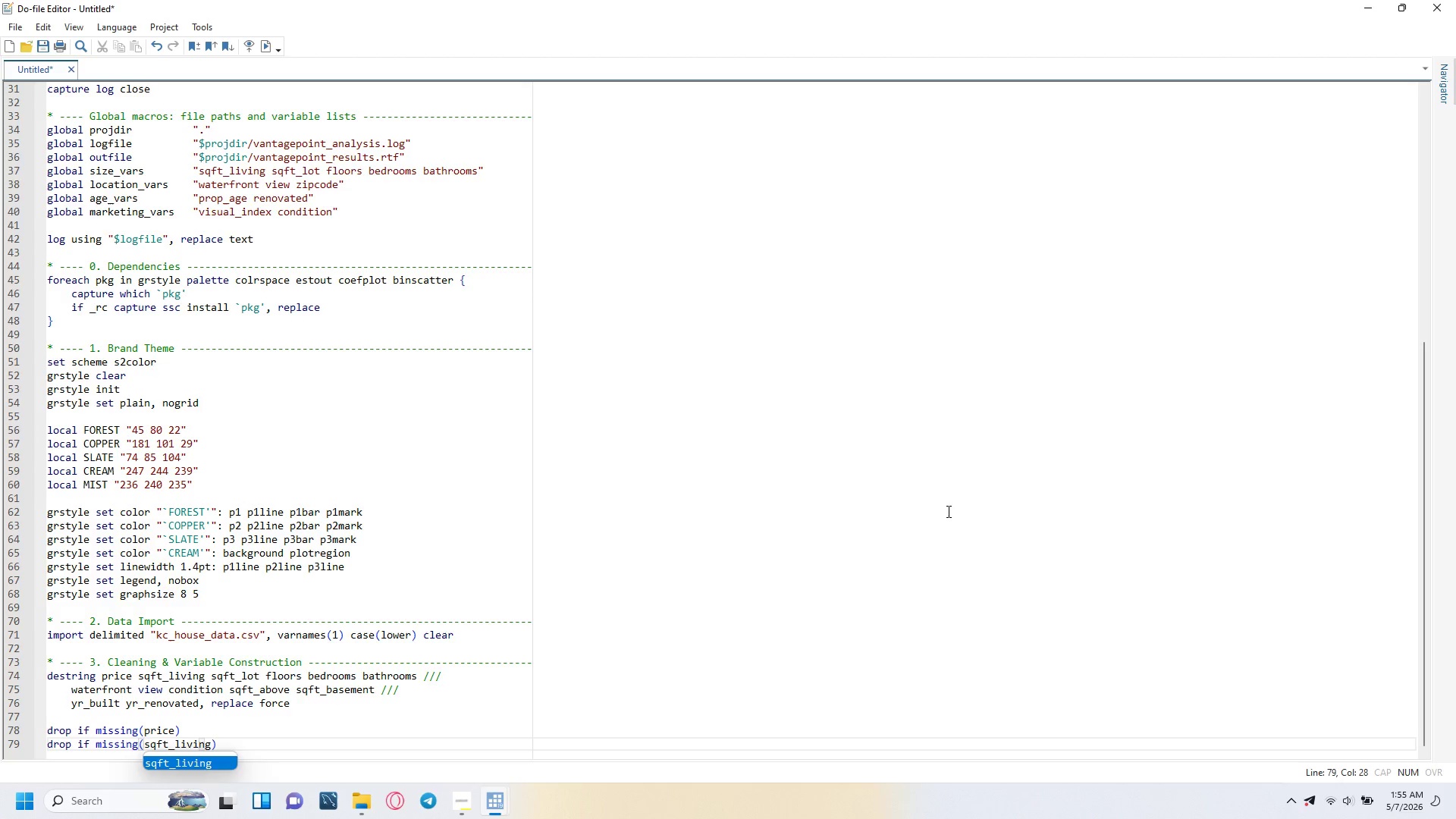 
key(ArrowRight)
 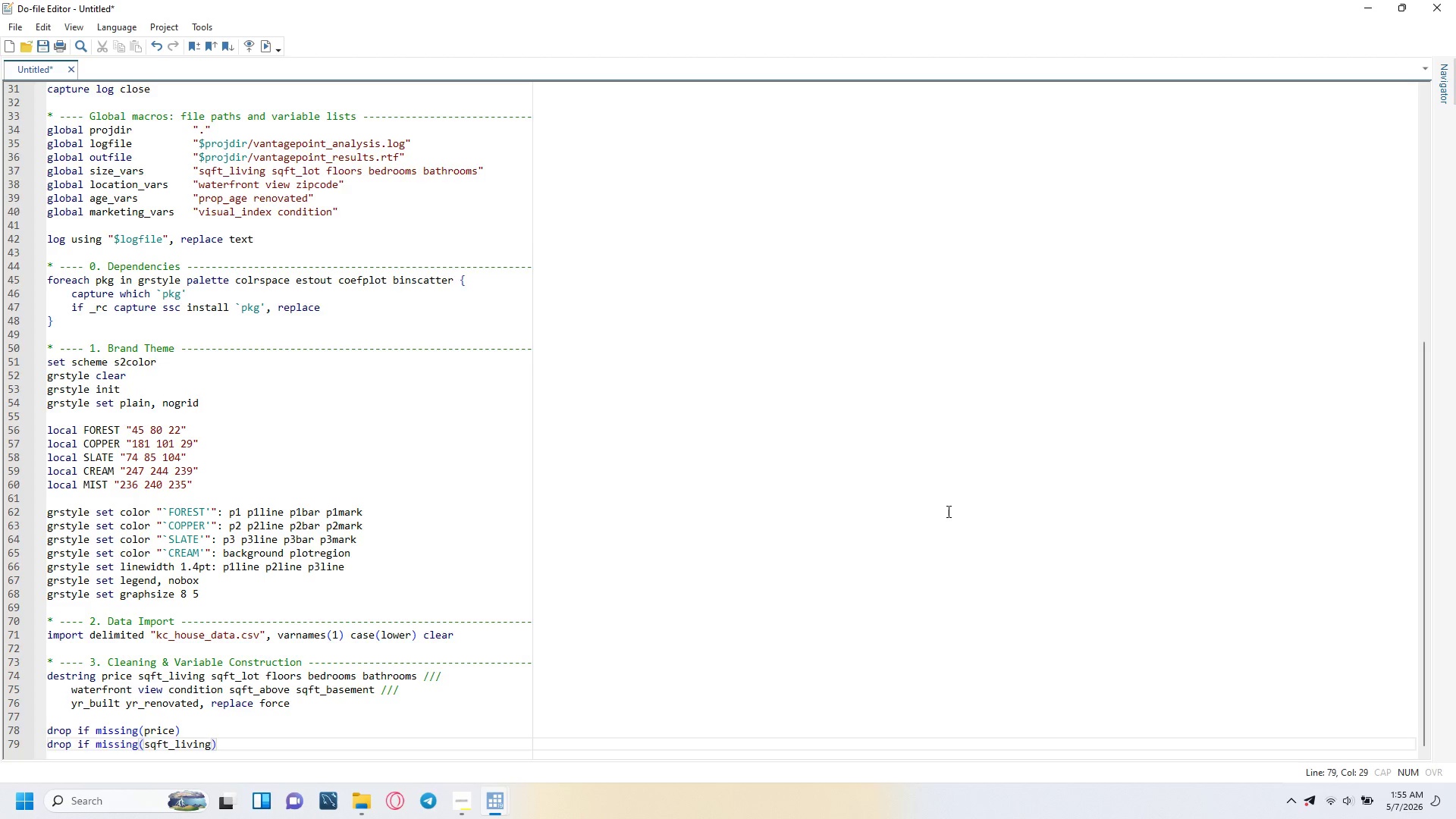 
key(Enter)
 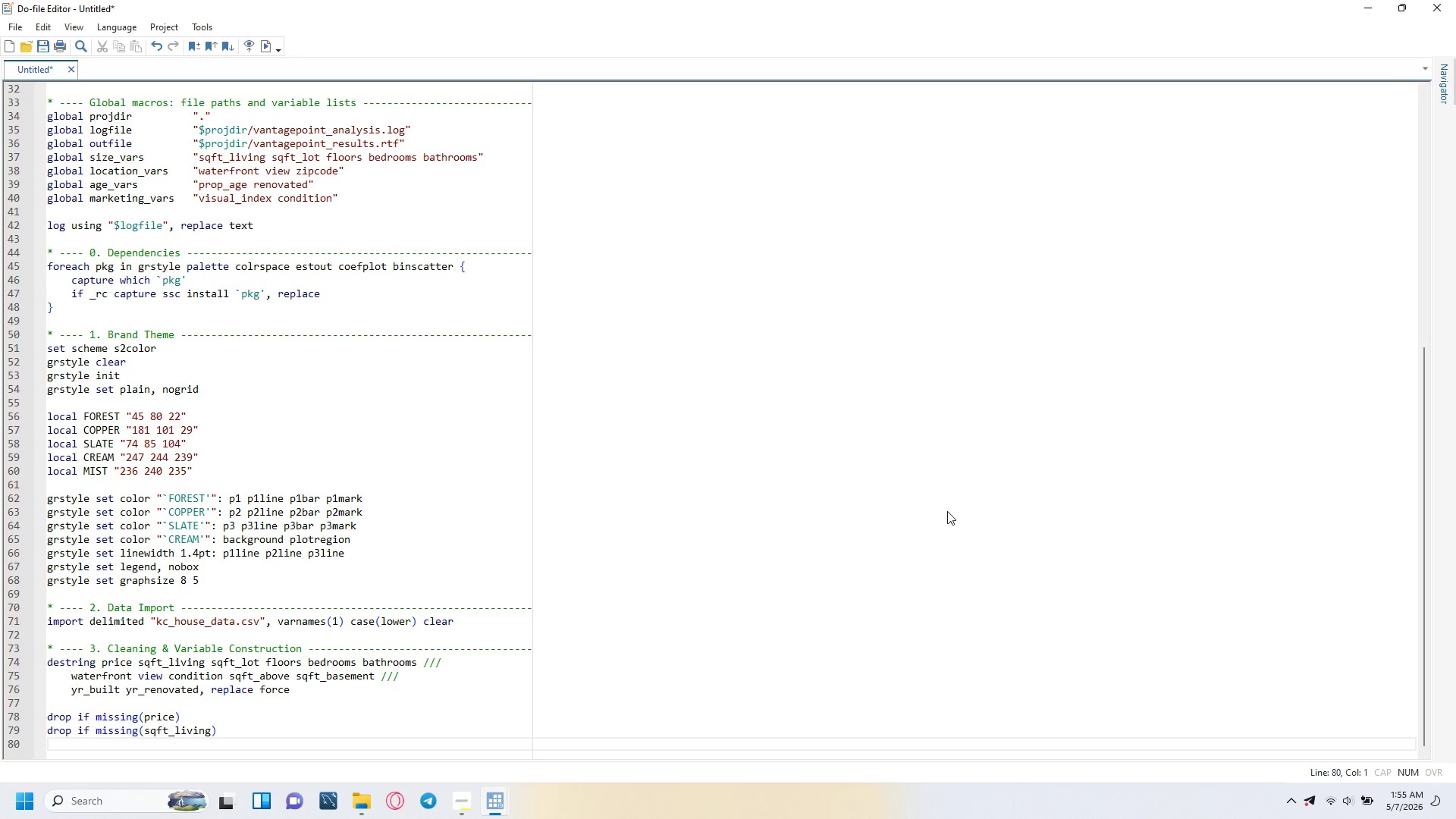 
type(drop if price , 10000)
 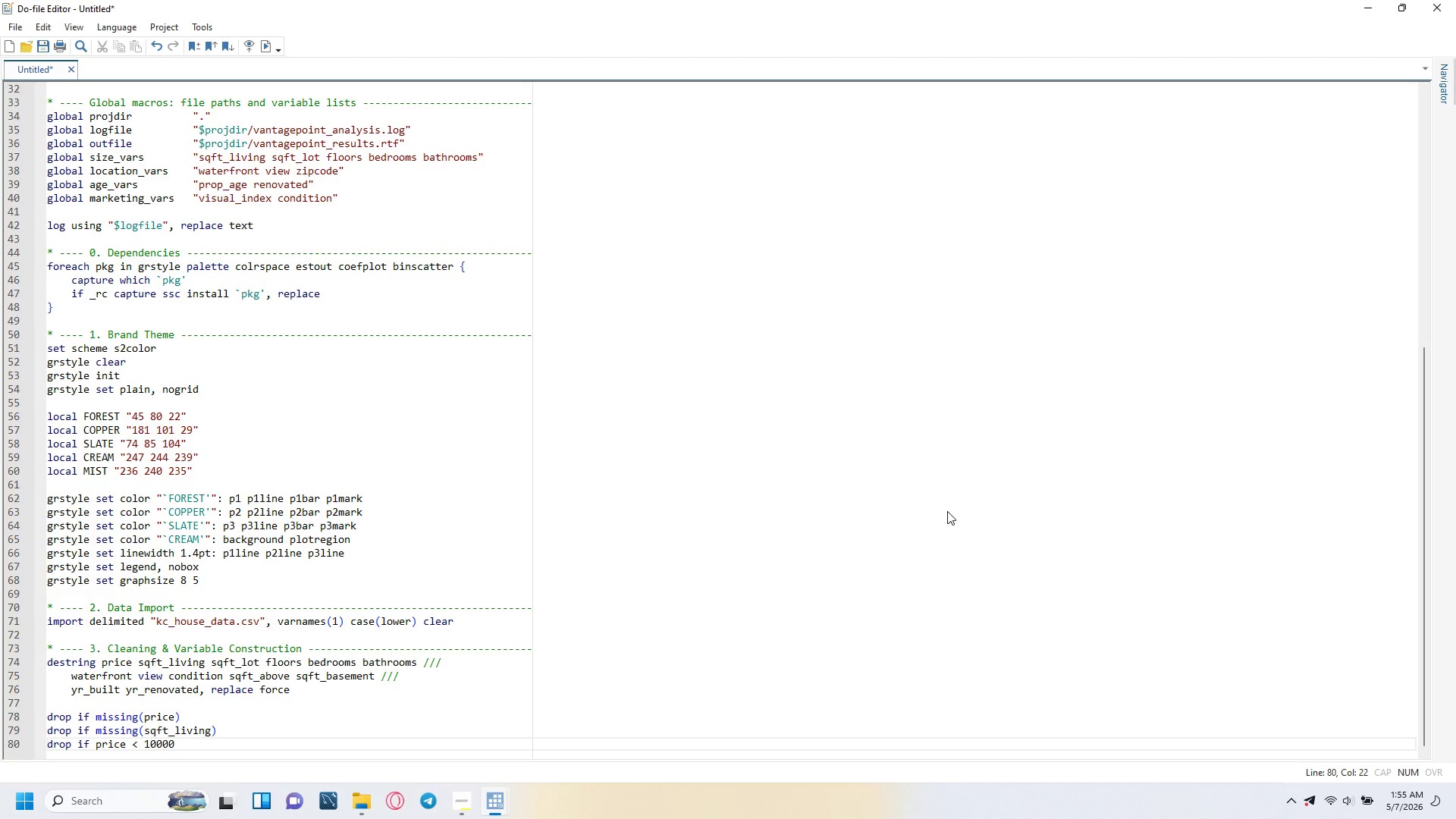 
key(Enter)
 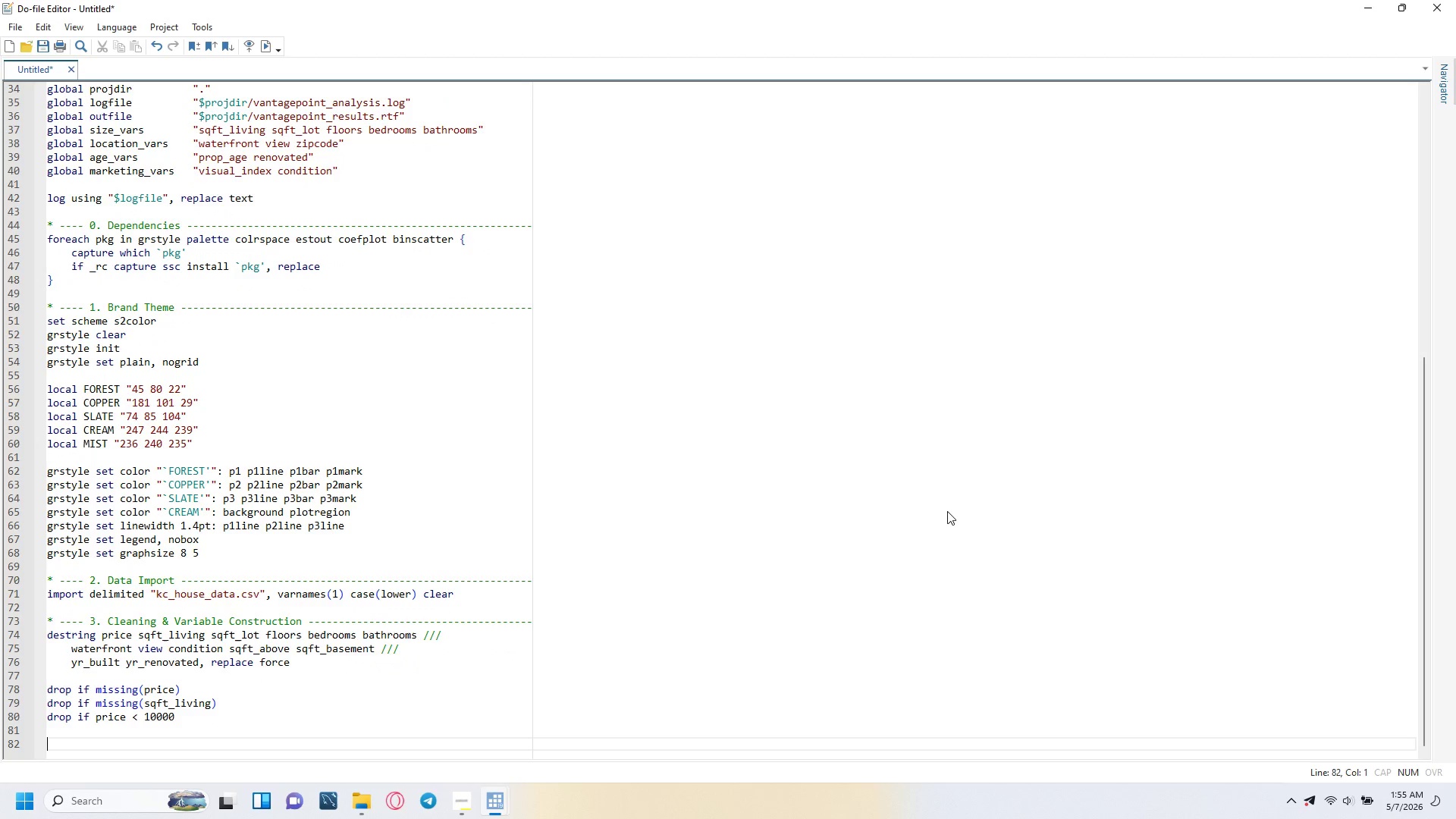 
key(Enter)
 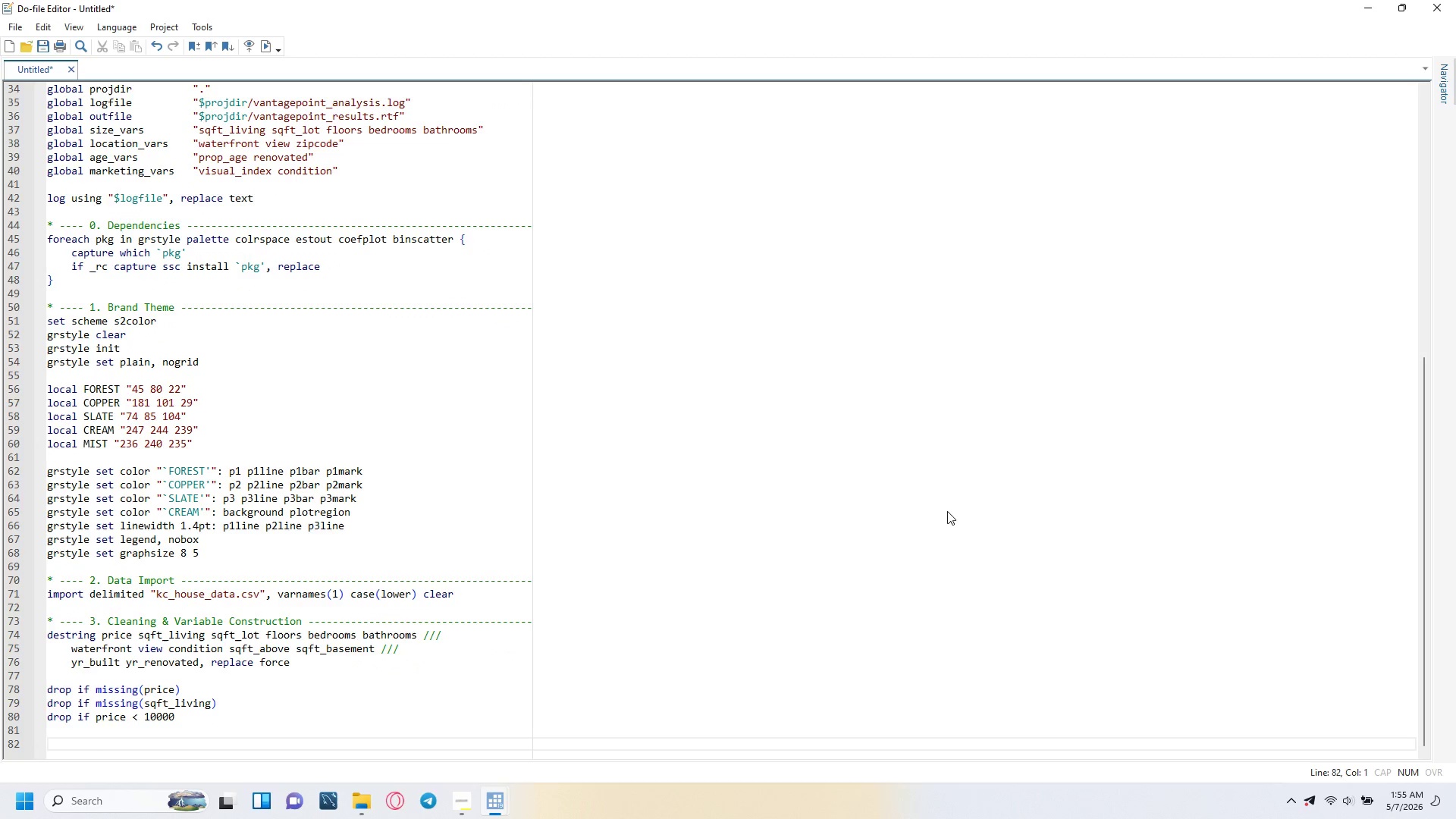 
type(* Sae)
key(Backspace)
type(le year extracted from date string ("YYYY-MM-DD)
 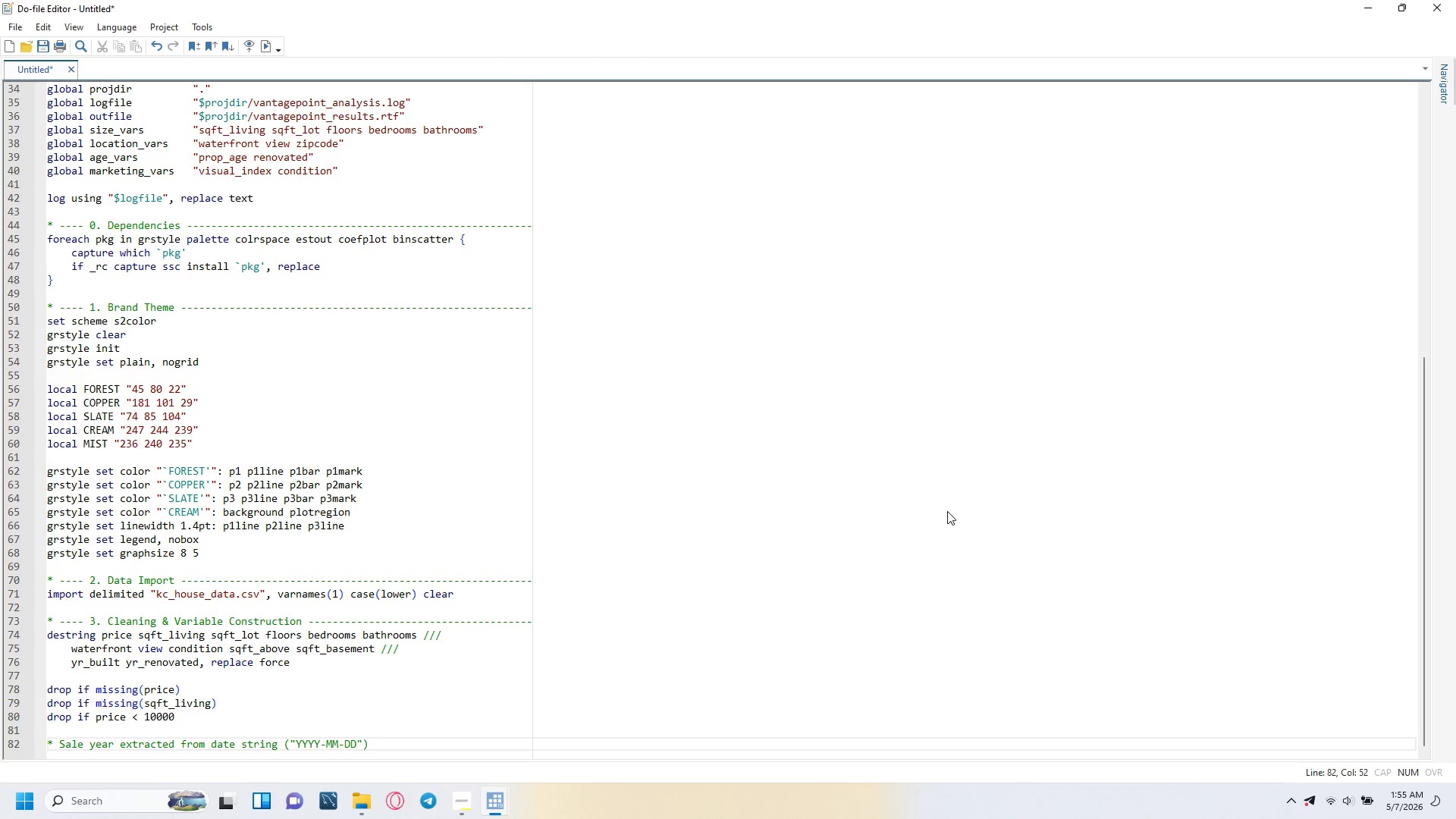 
key(ArrowRight)
 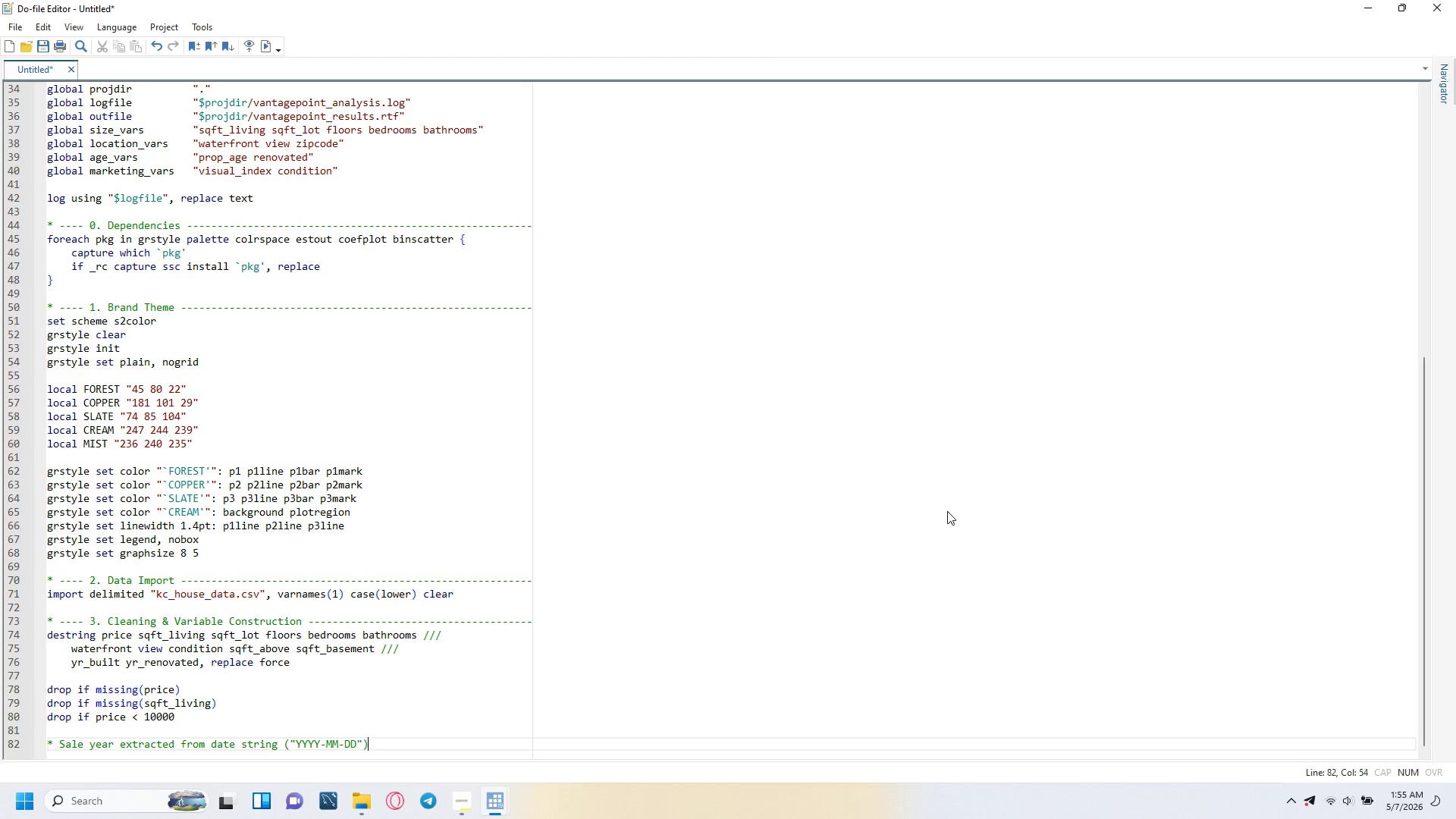 
key(ArrowRight)
 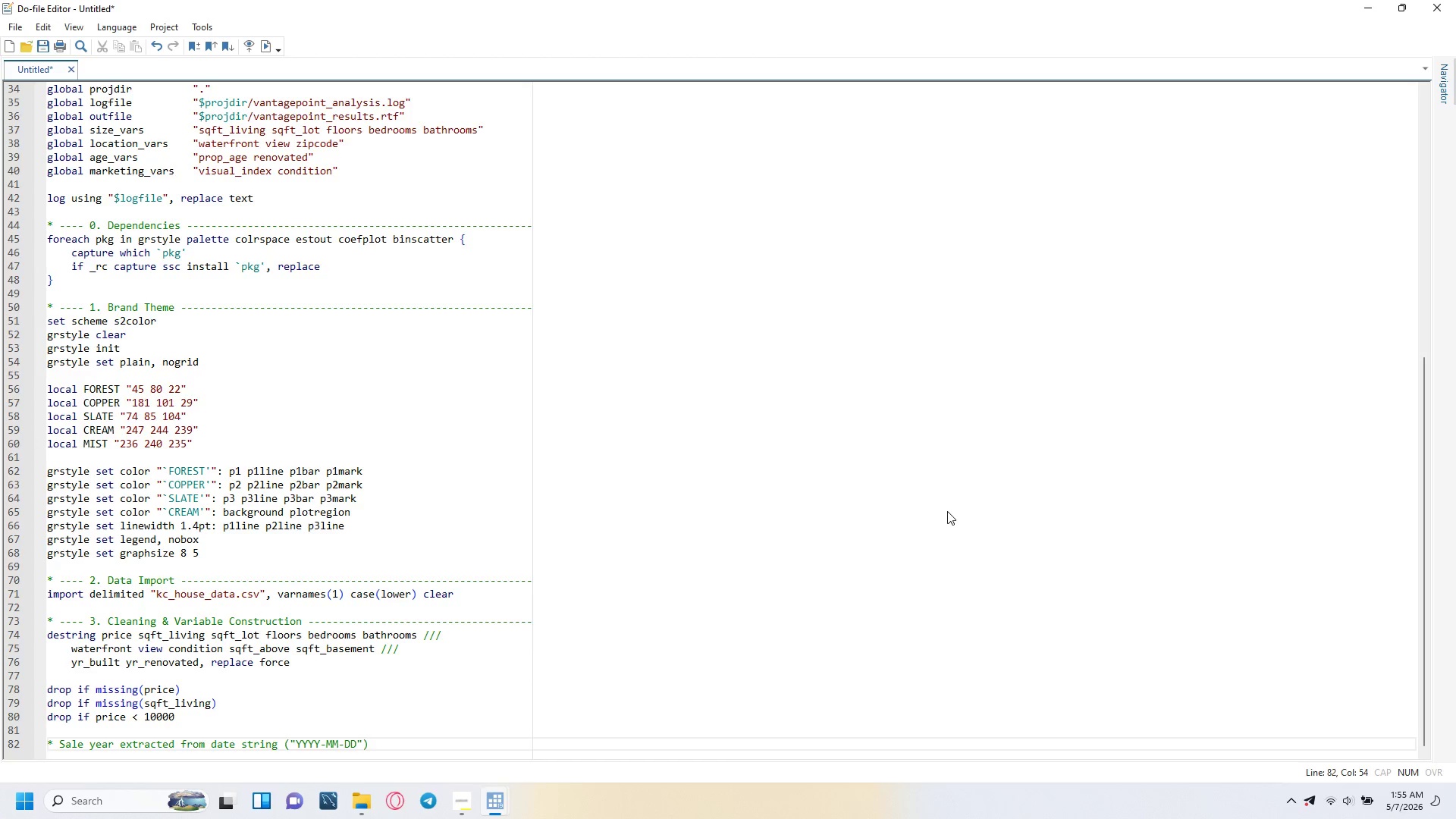 
key(Enter)
 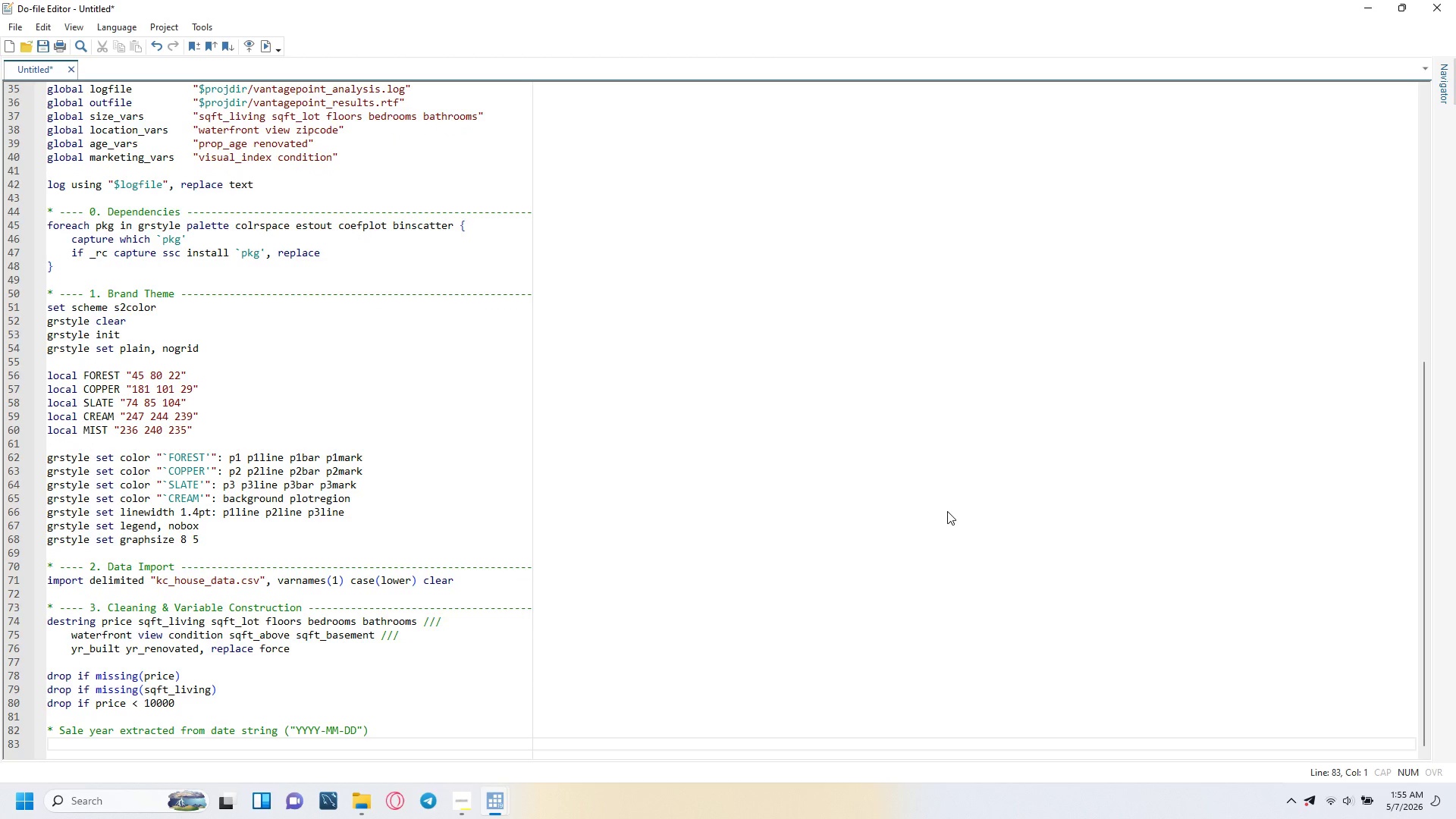 
type(gen )
 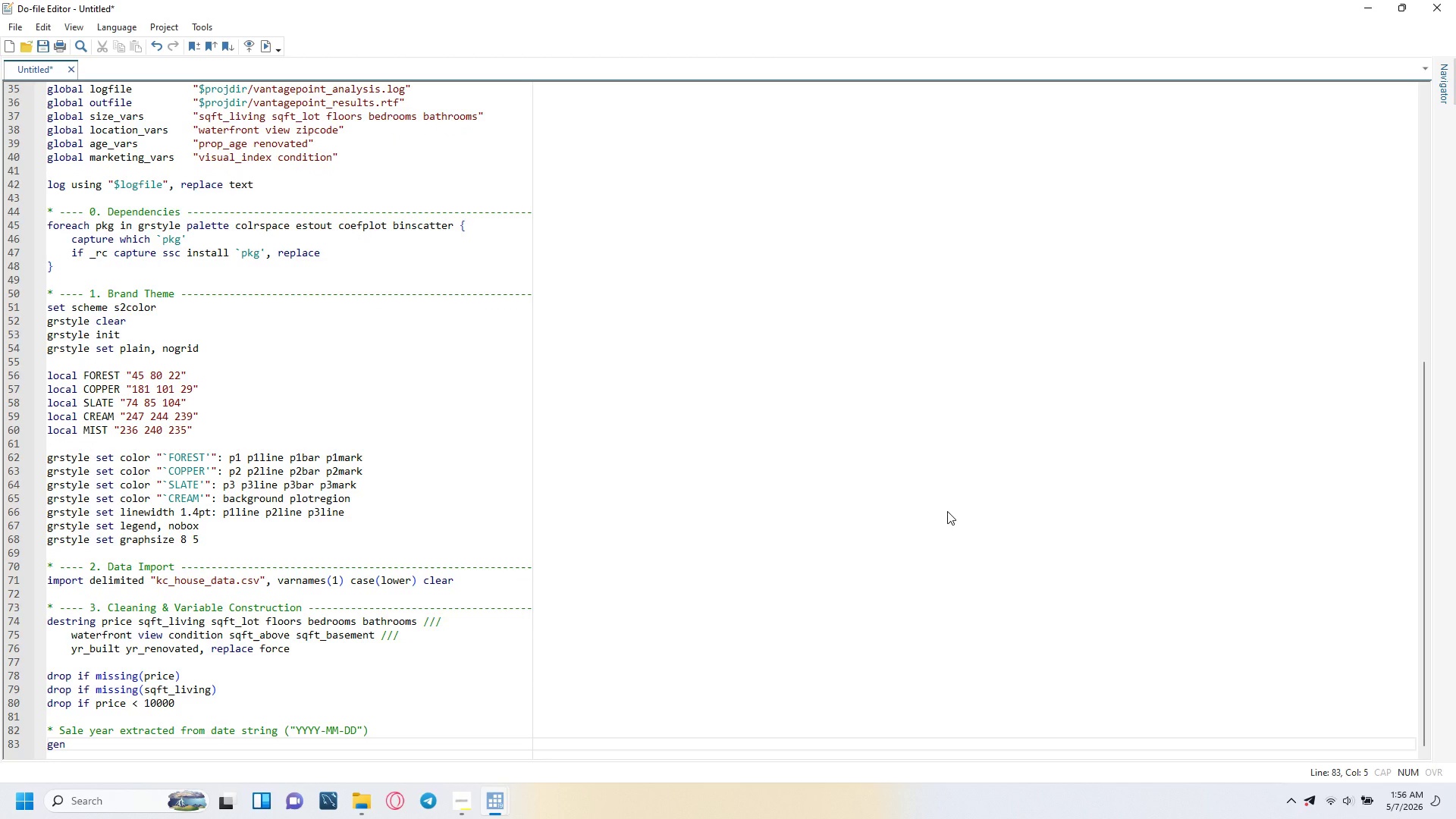 
type(yr_sold)
key(Tab)
type(=)
key(Backspace)
key(Backspace)
type( = real(subsr)
key(Backspace)
type(tr(date, 1, 4)
 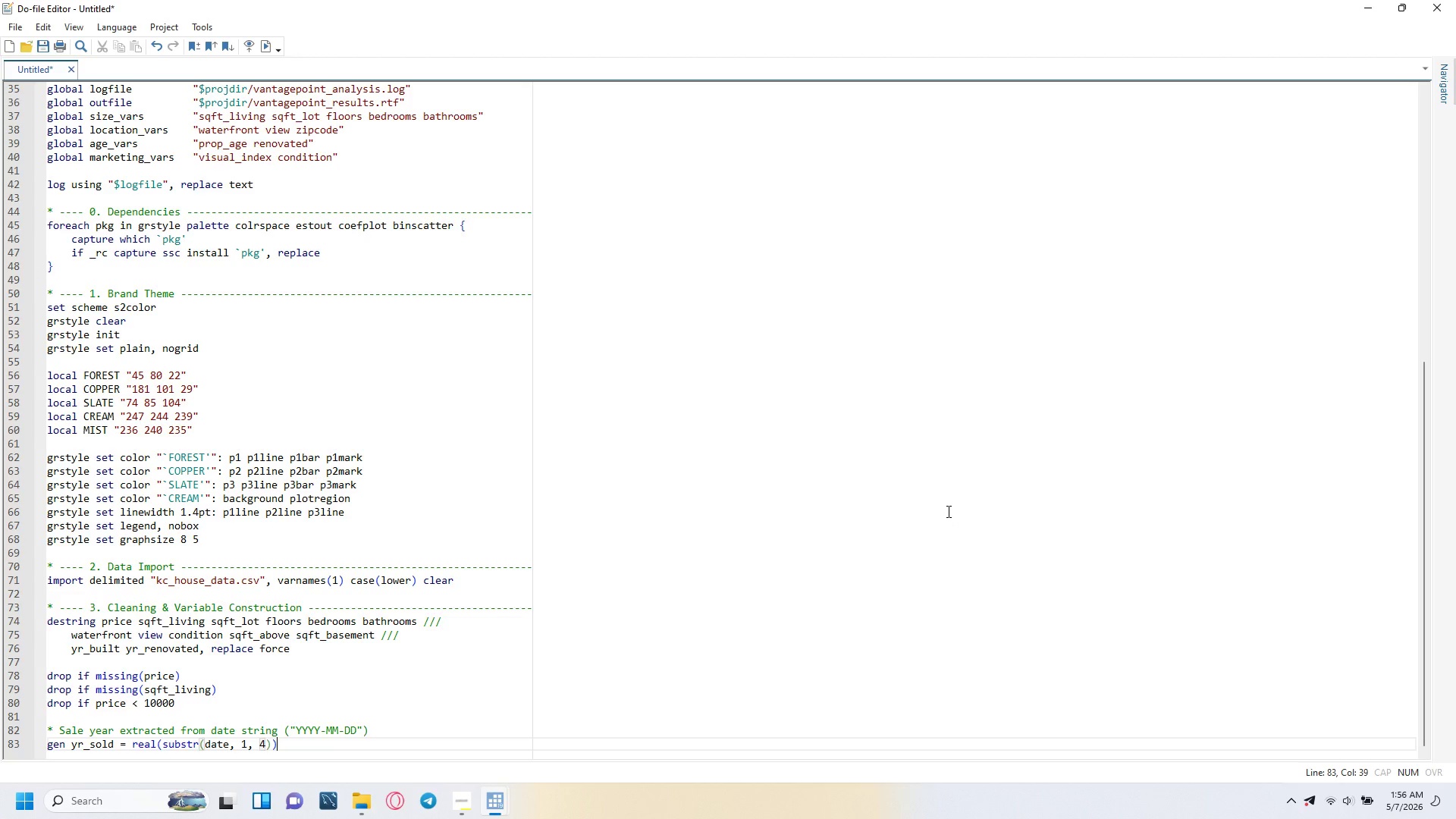 
 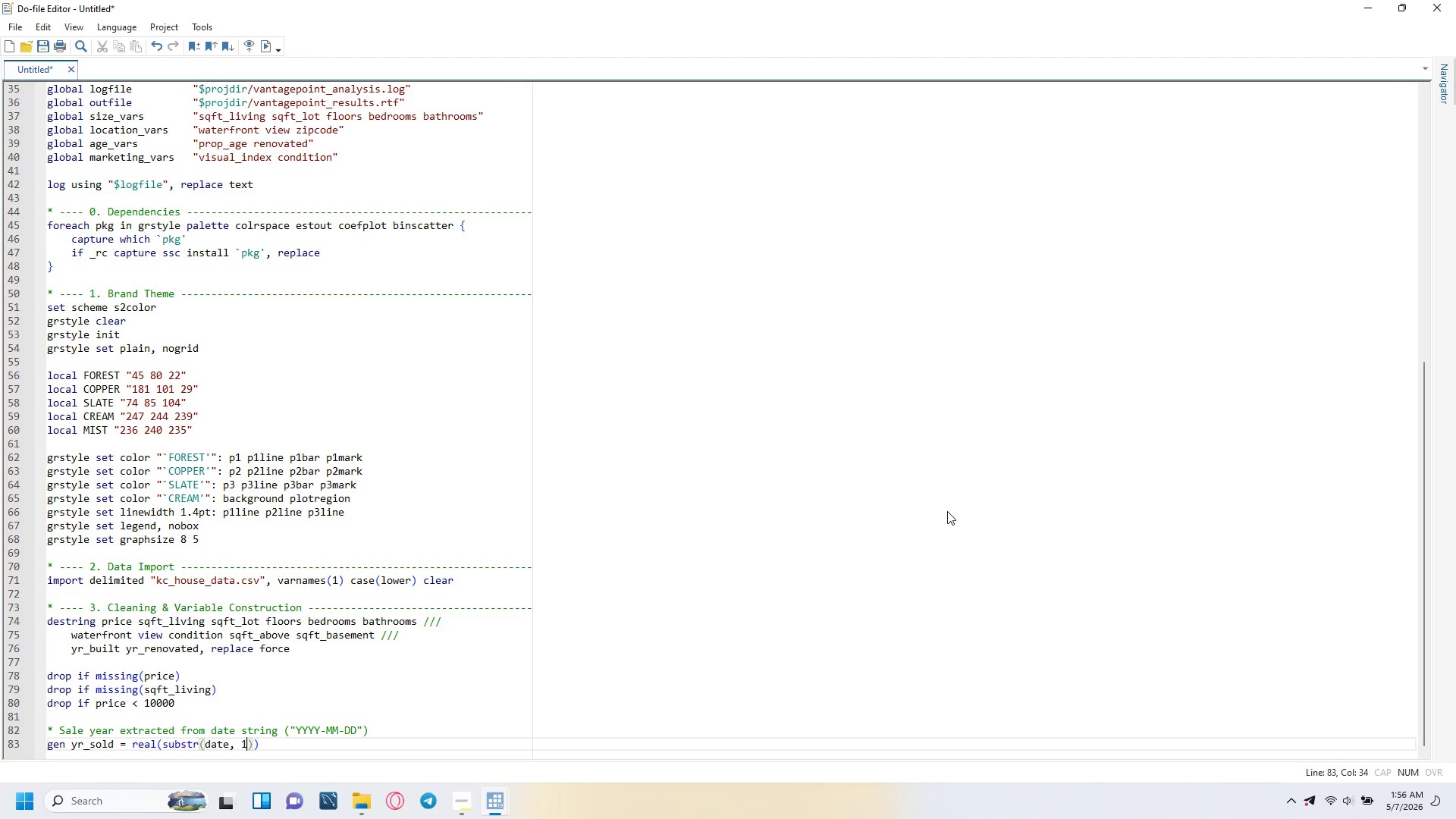 
key(ArrowRight)
 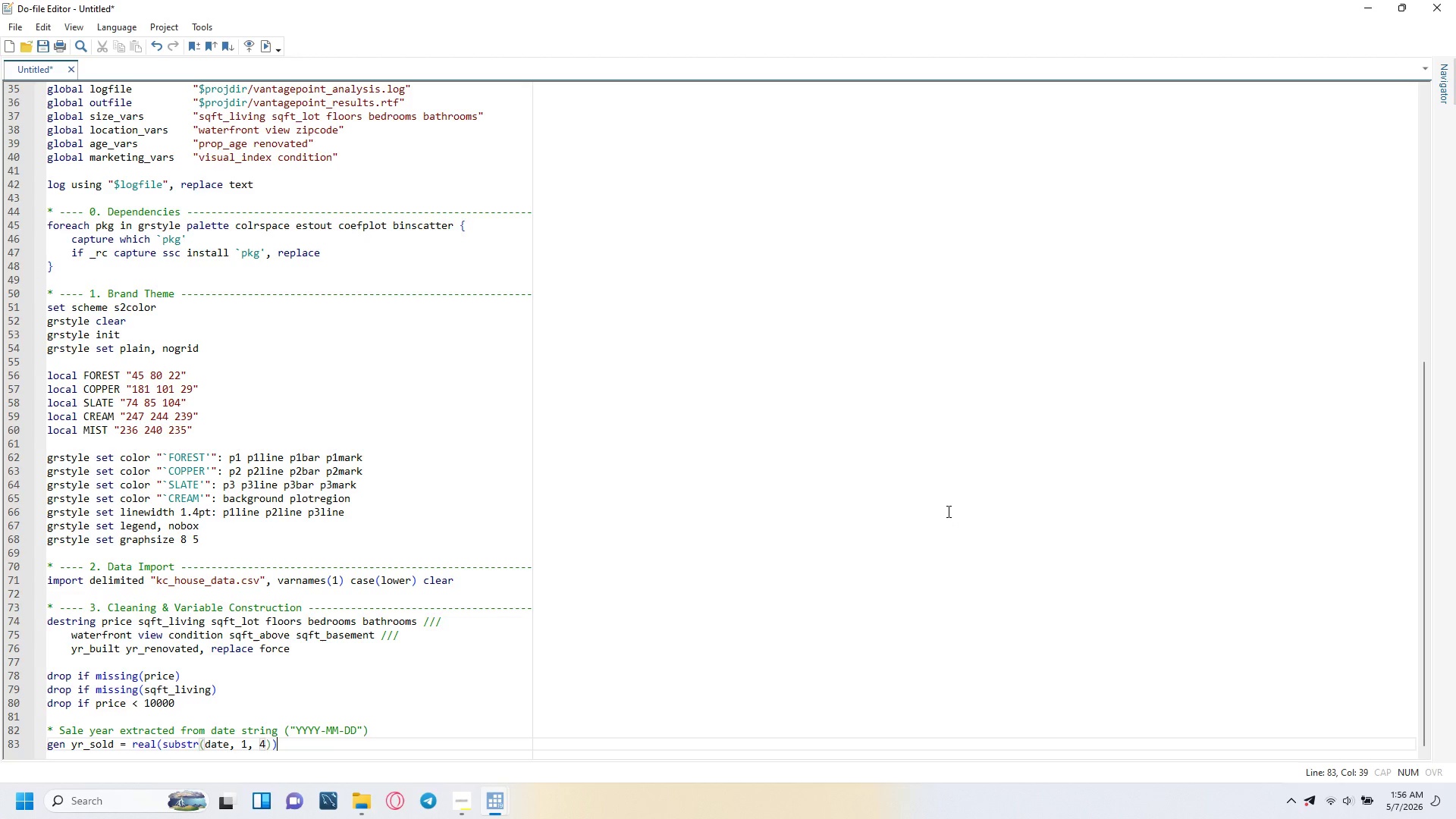 
key(ArrowRight)
 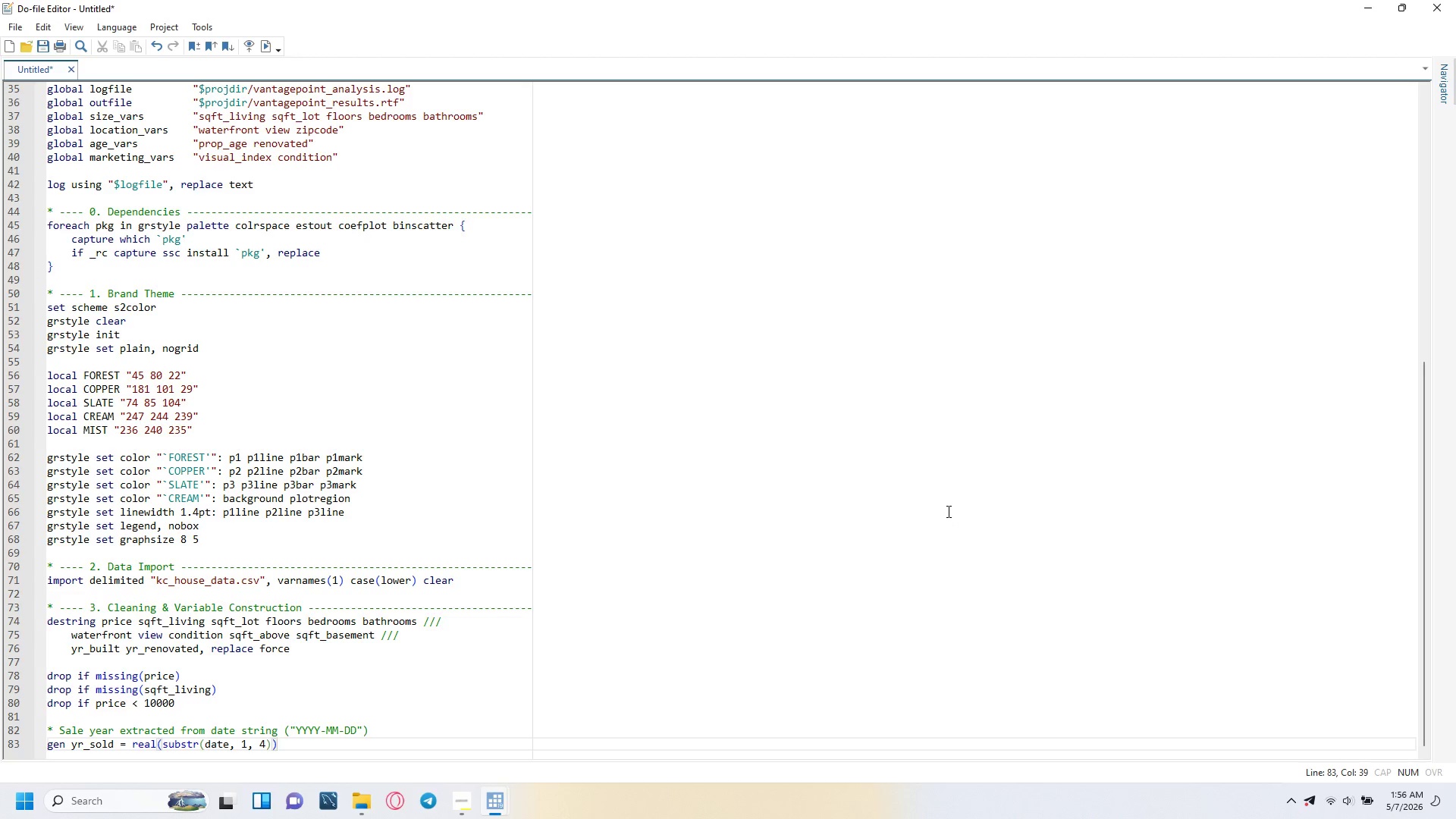 
key(Enter)
 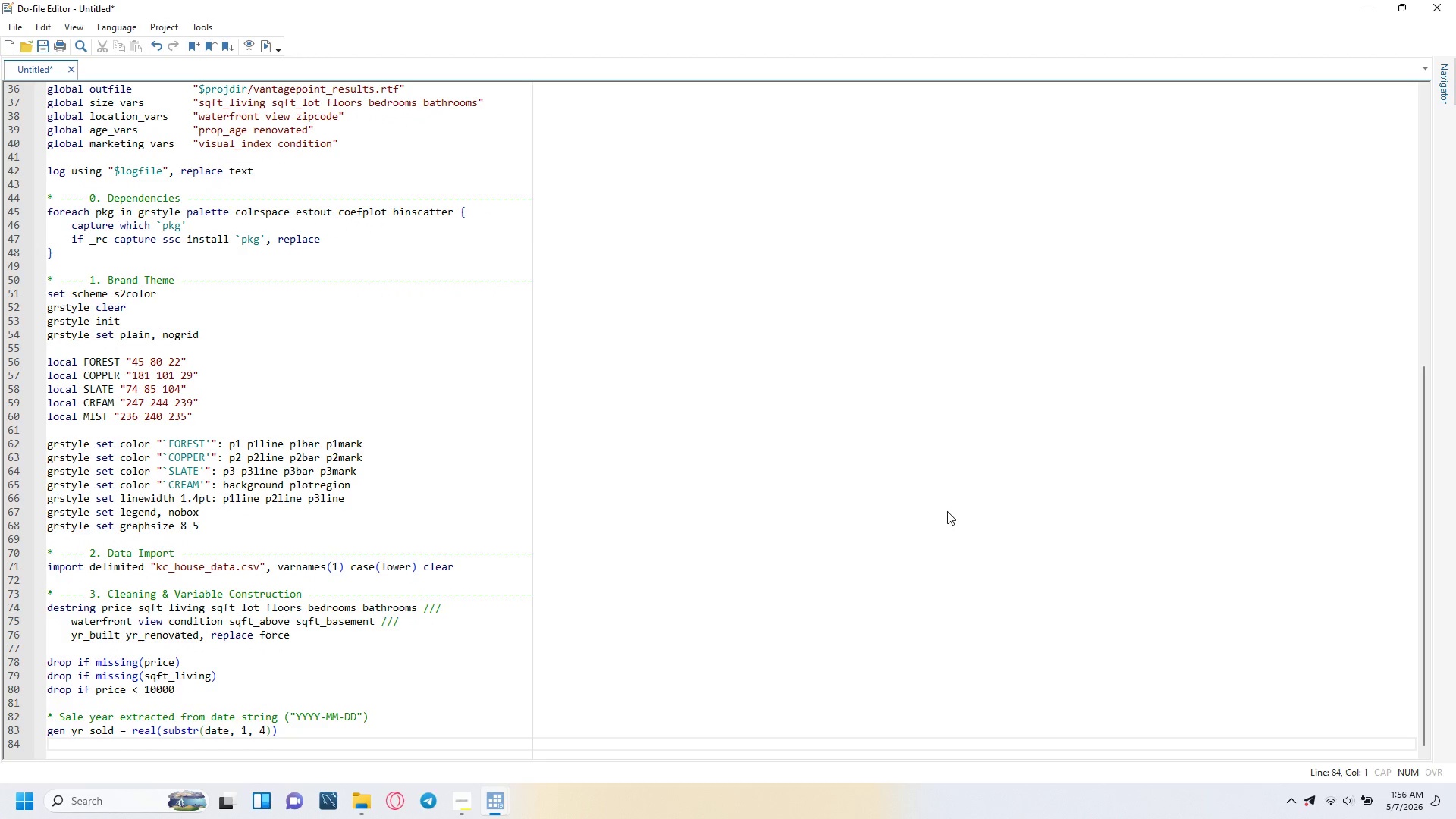 
type(gen prop_age = )
 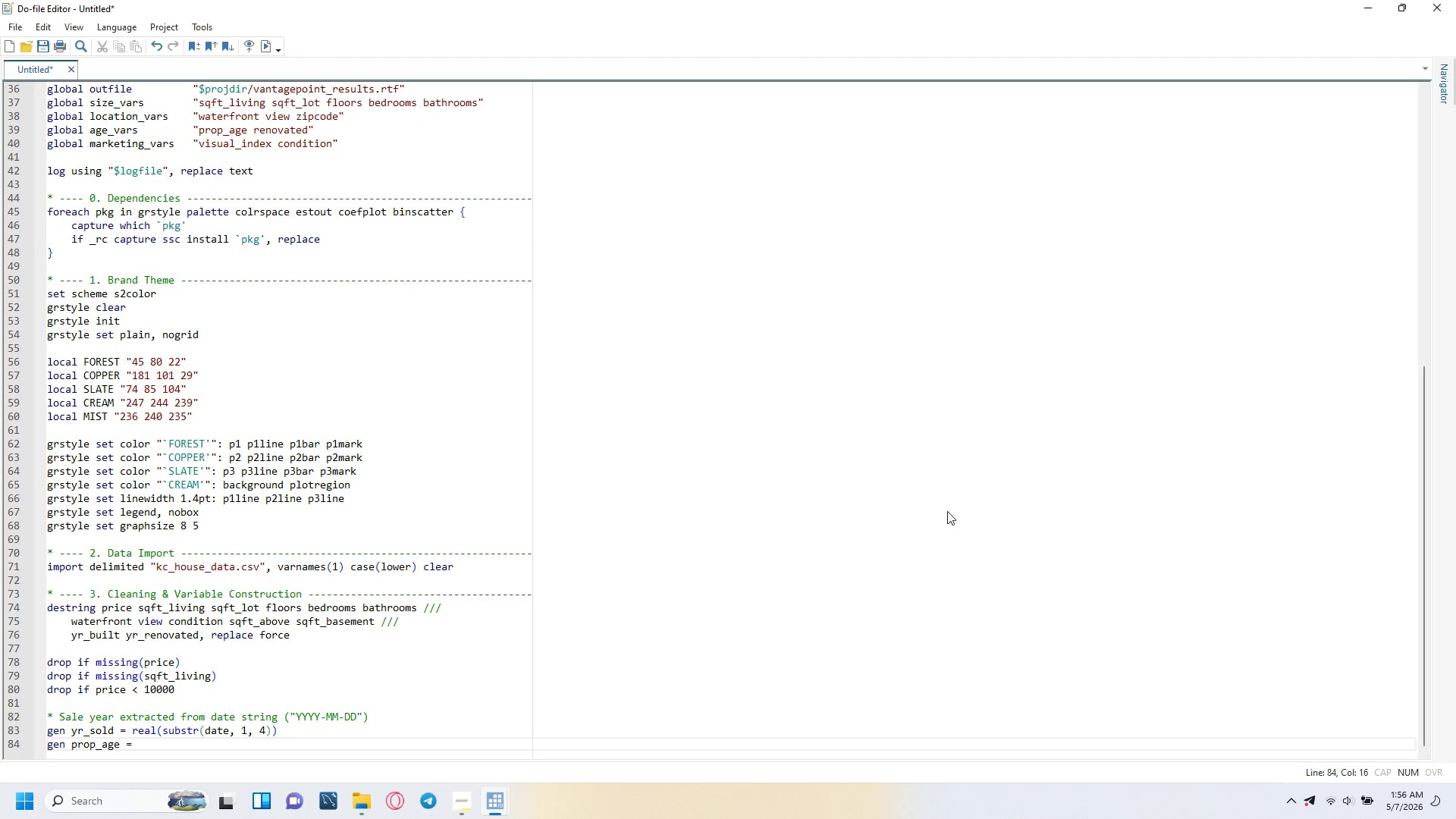 
type(yr_sold =)
key(Backspace)
type(- yr_built)
 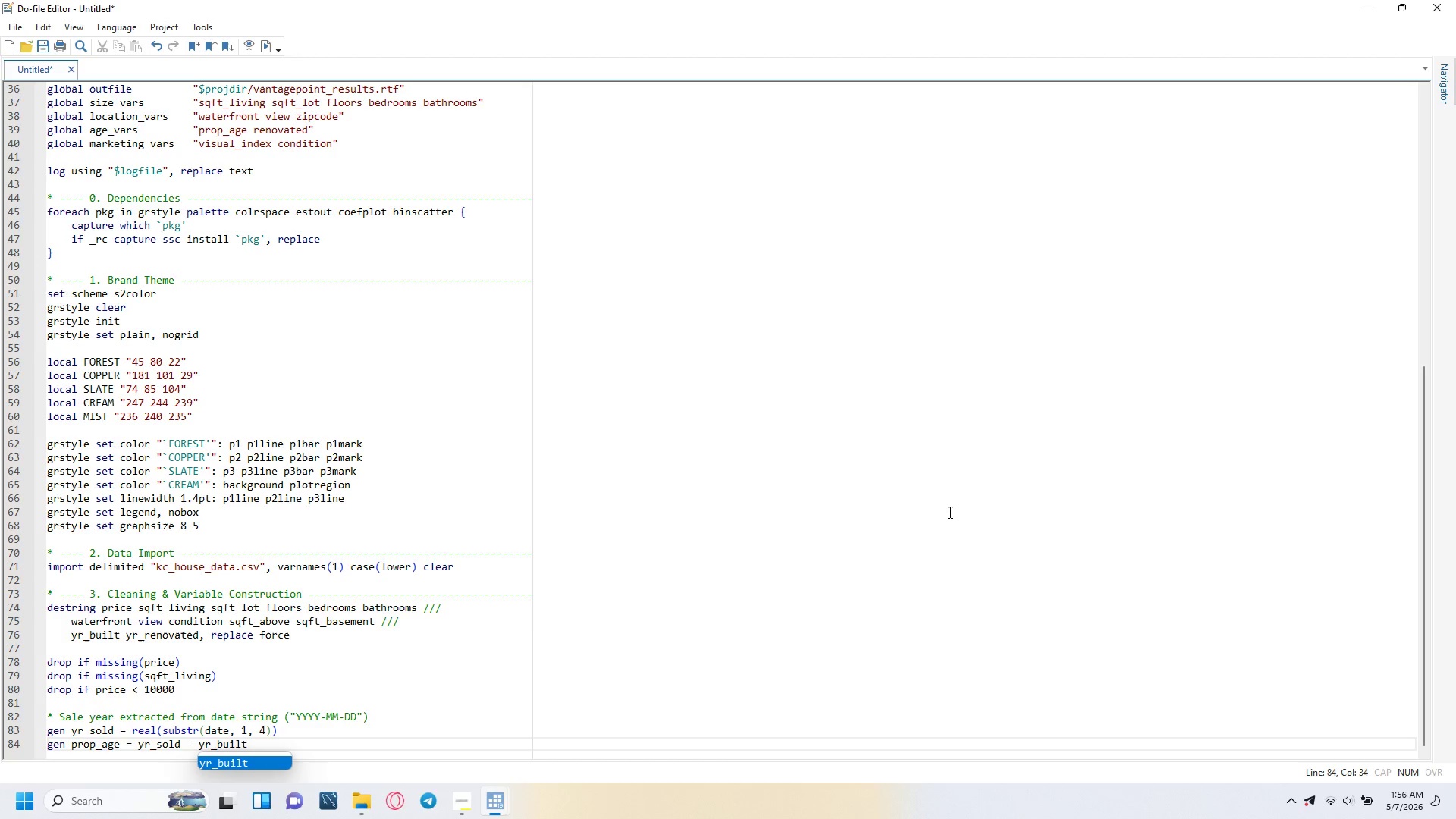 
key(Enter)
 